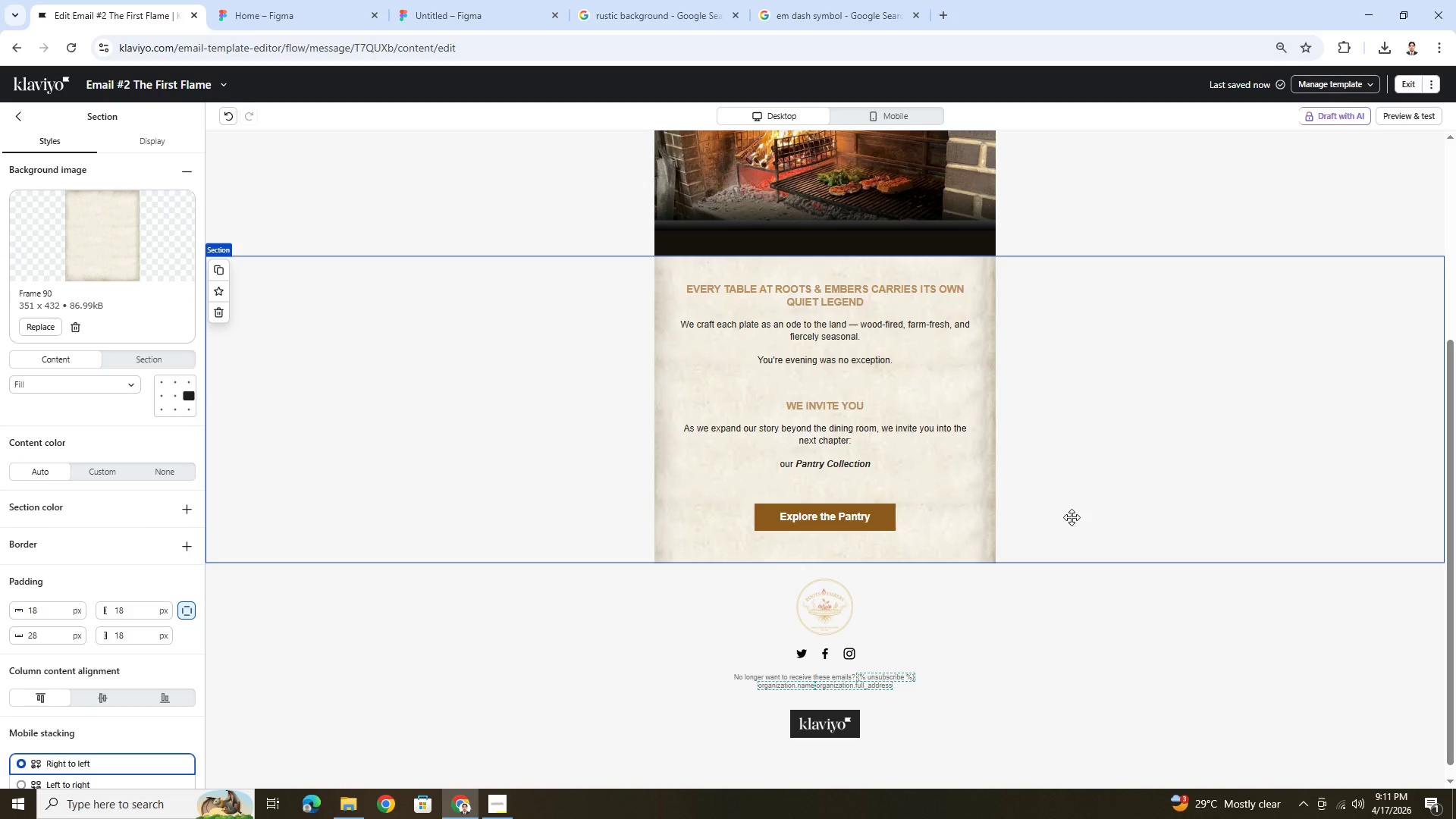 
scroll: coordinate [1072, 517], scroll_direction: up, amount: 1.0
 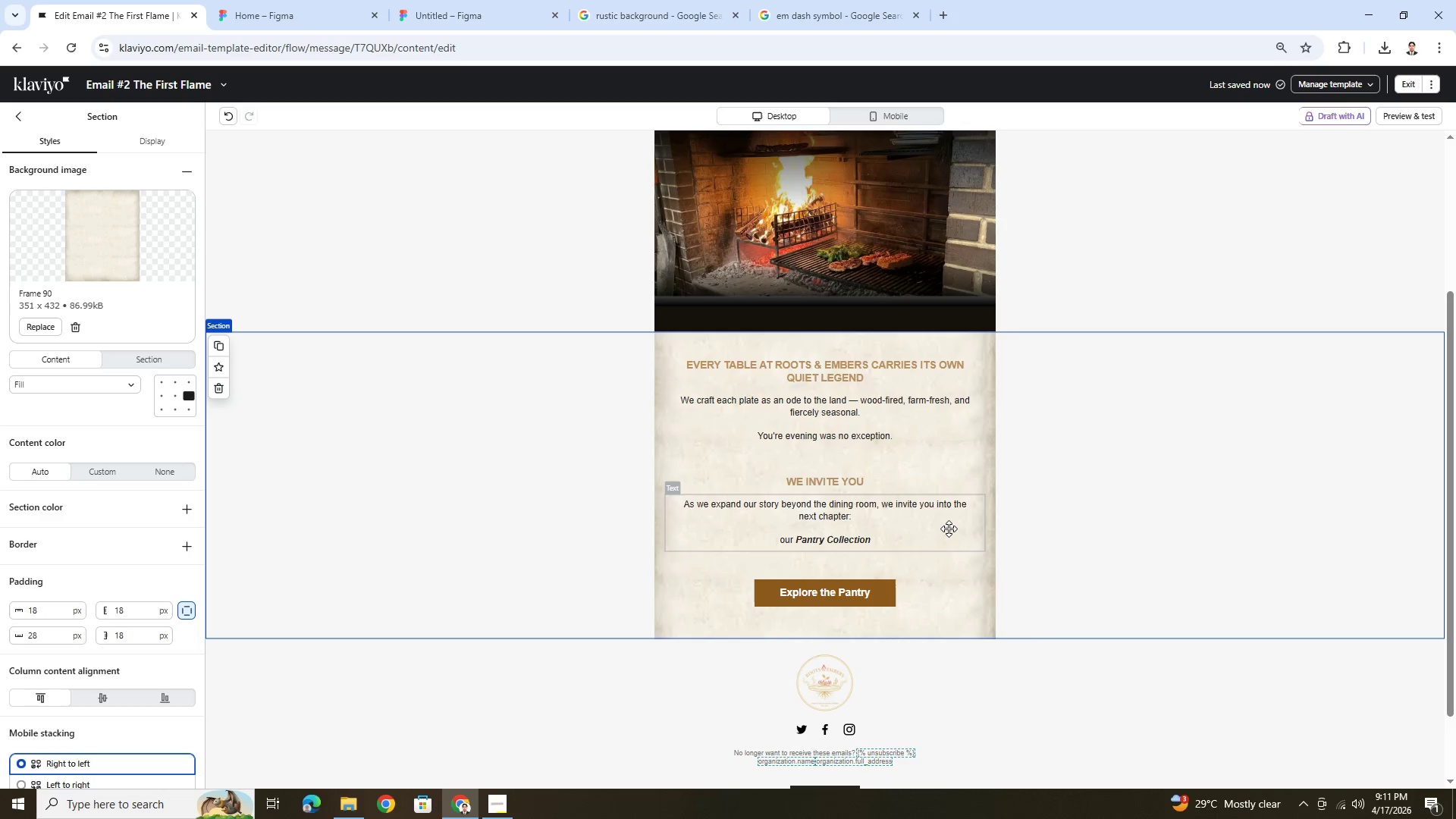 
wait(20.19)
 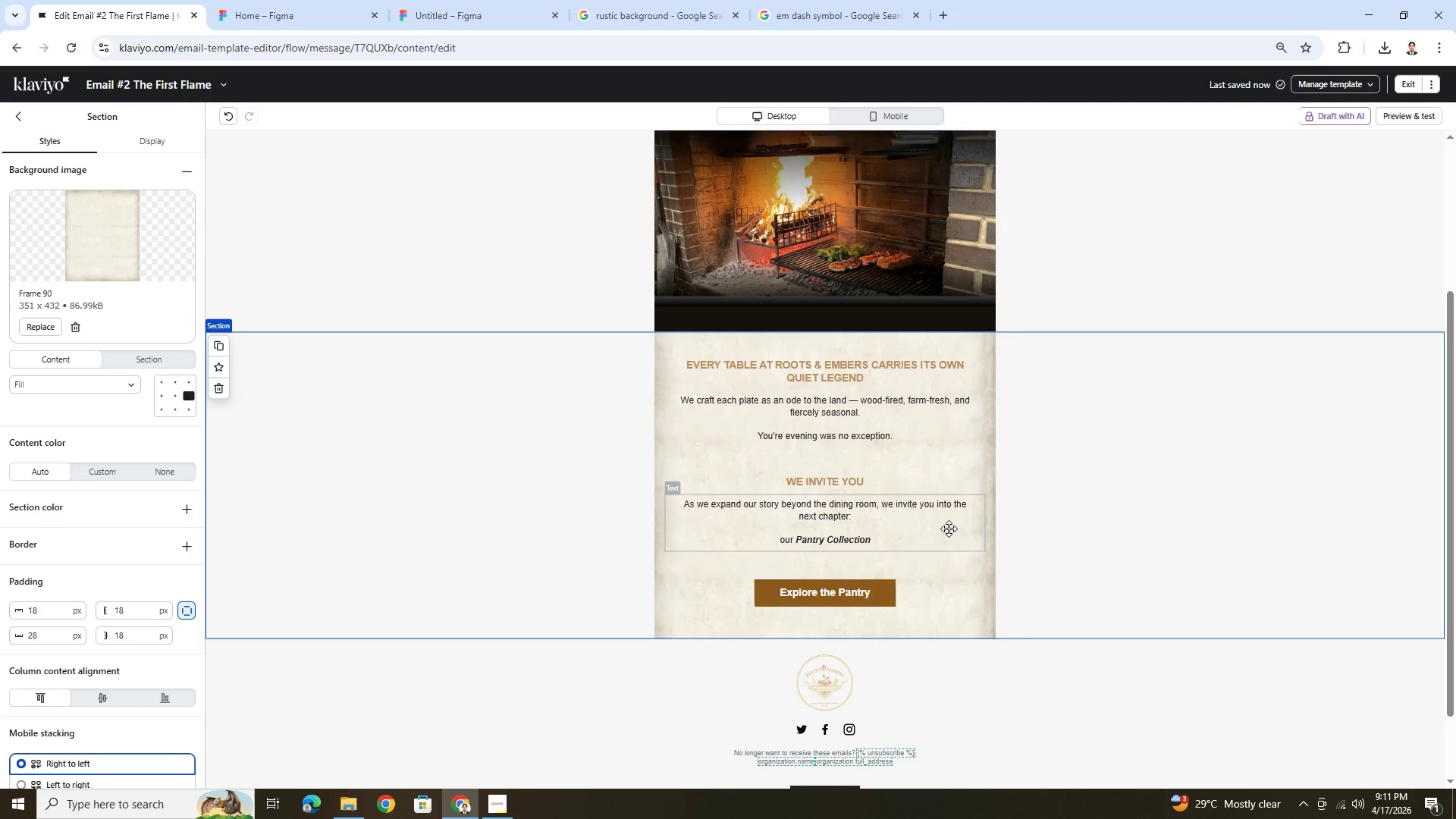 
double_click([913, 439])
 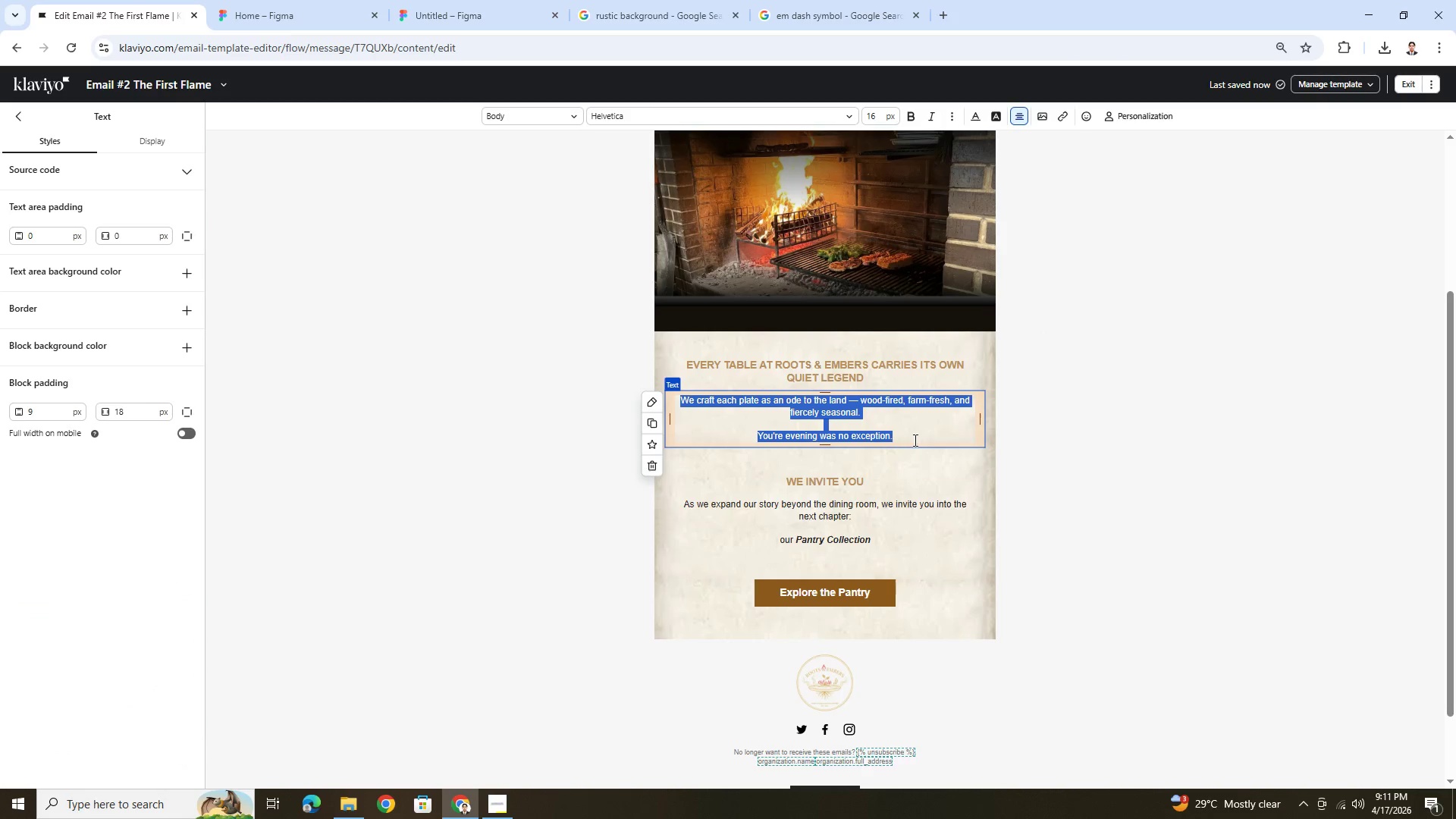 
left_click([918, 442])
 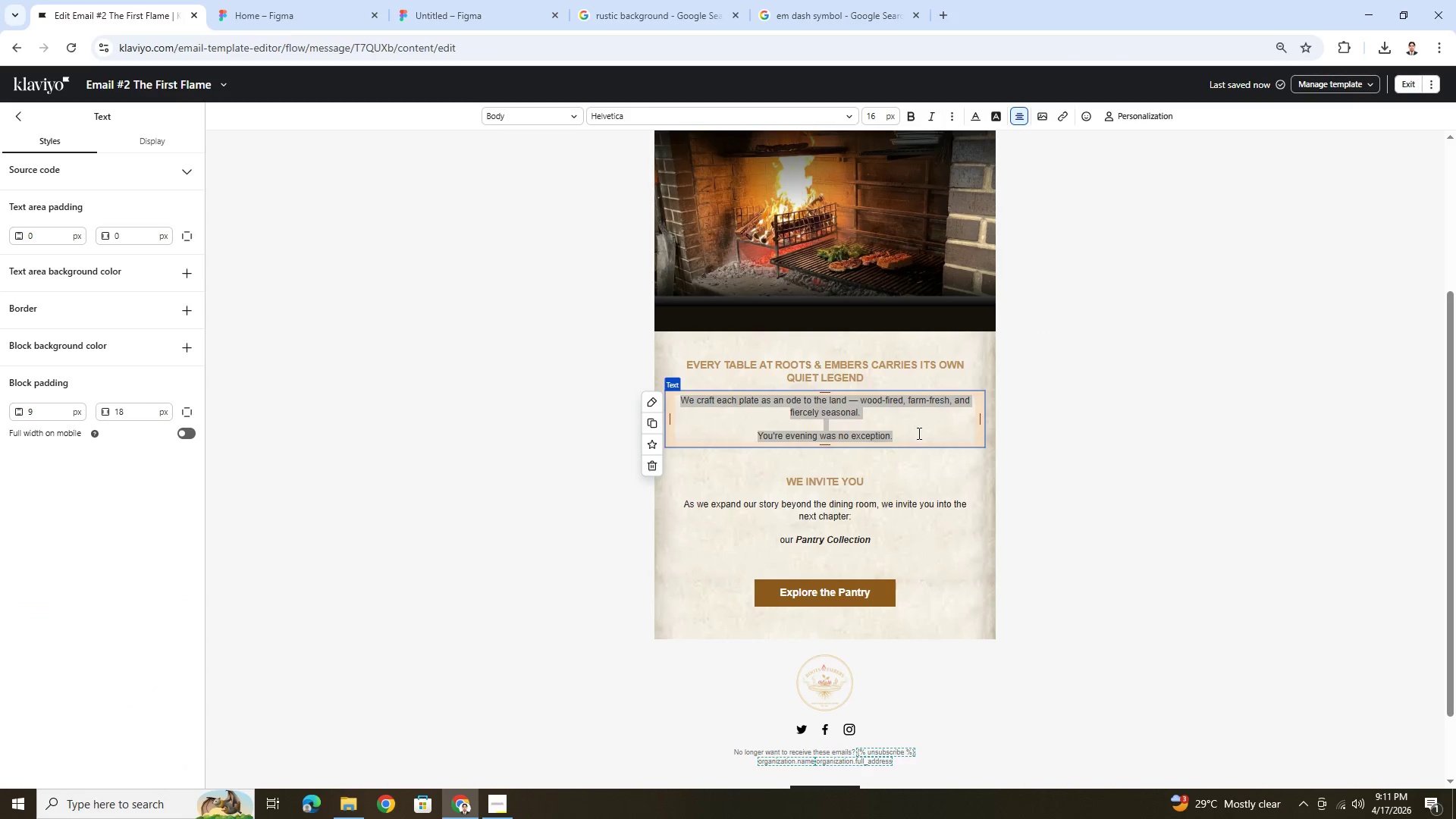 
left_click([919, 435])
 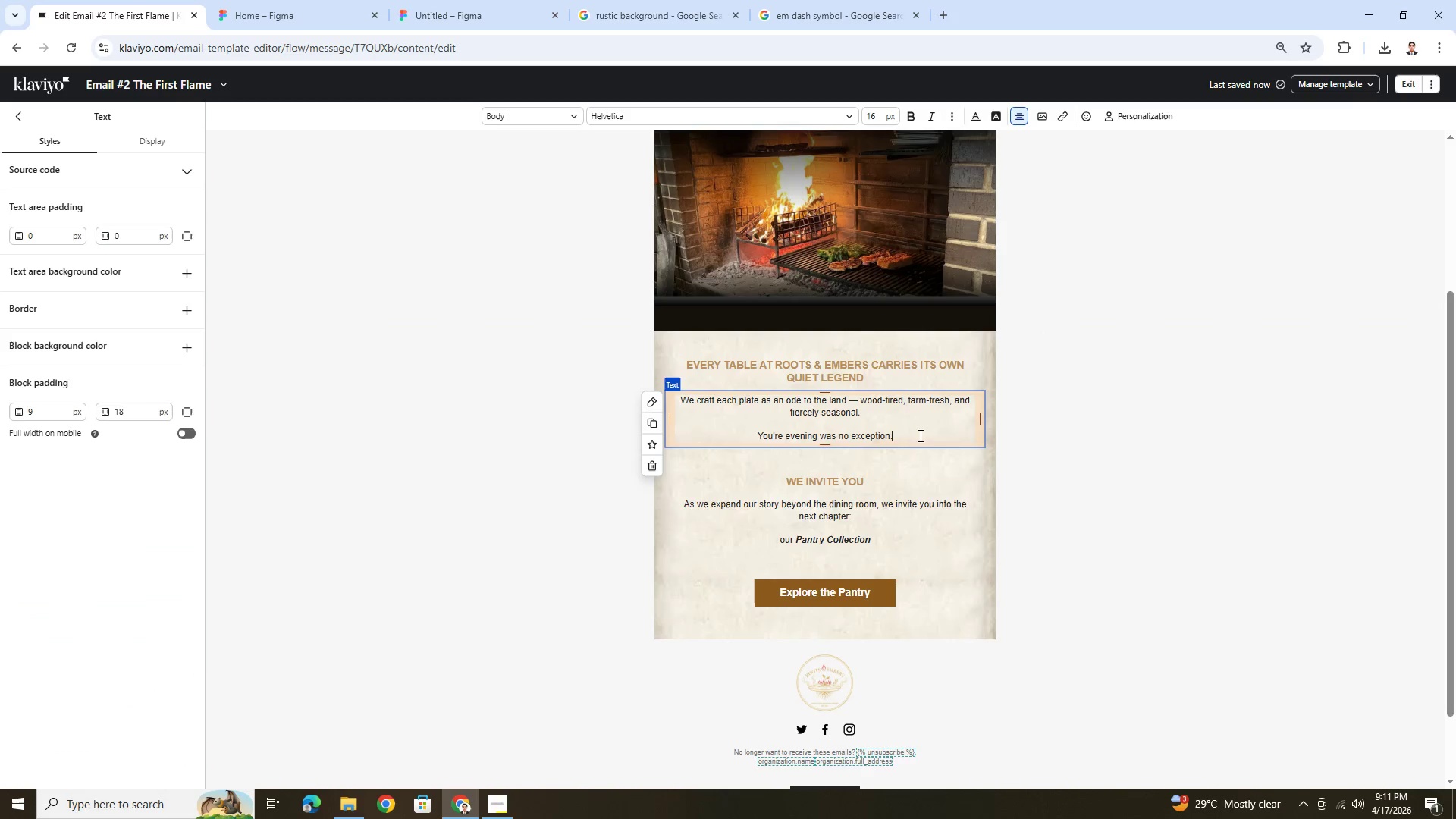 
type( Yours now lives among the smoke rings and season cast iron.)
 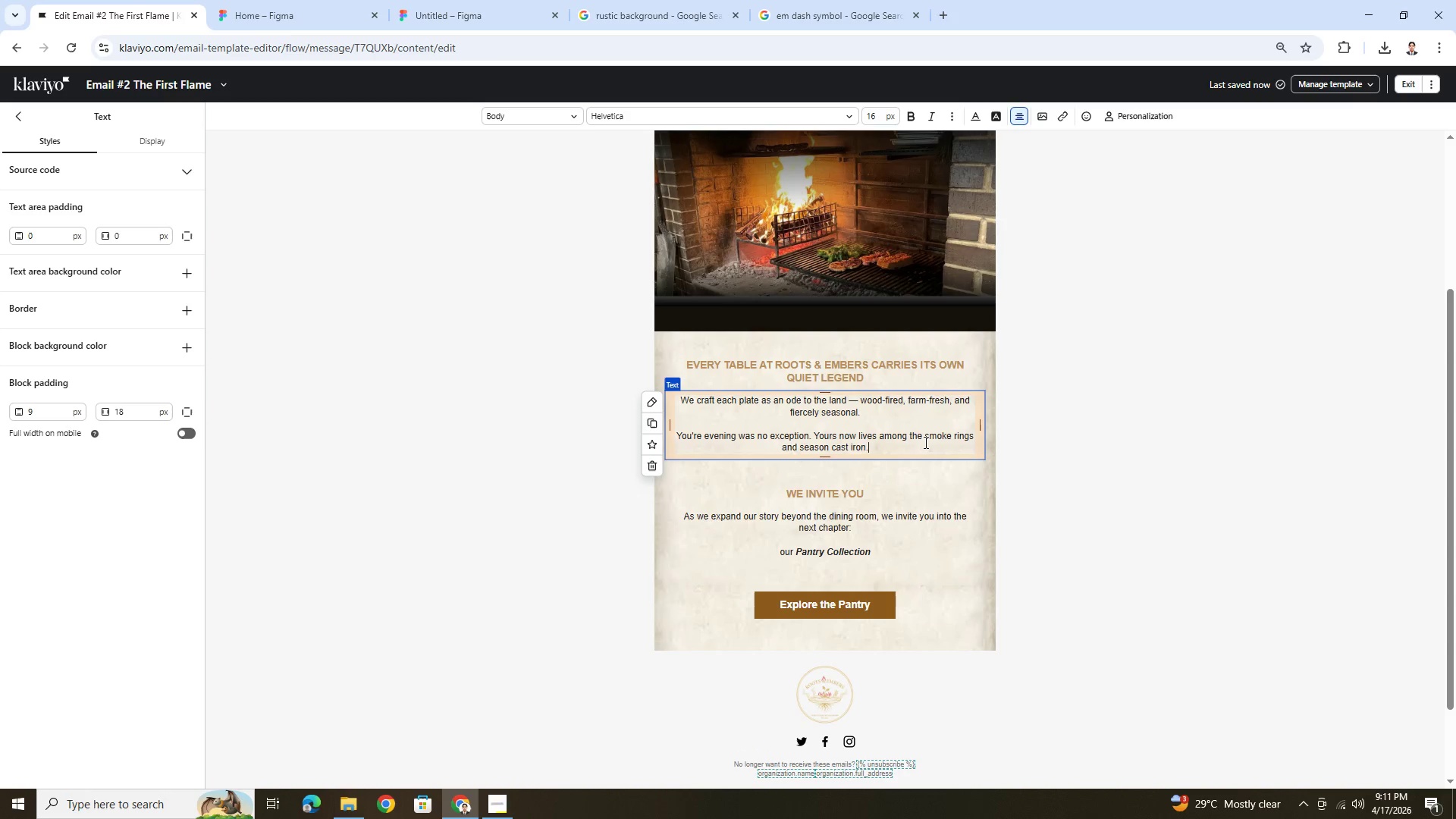 
left_click([814, 433])
 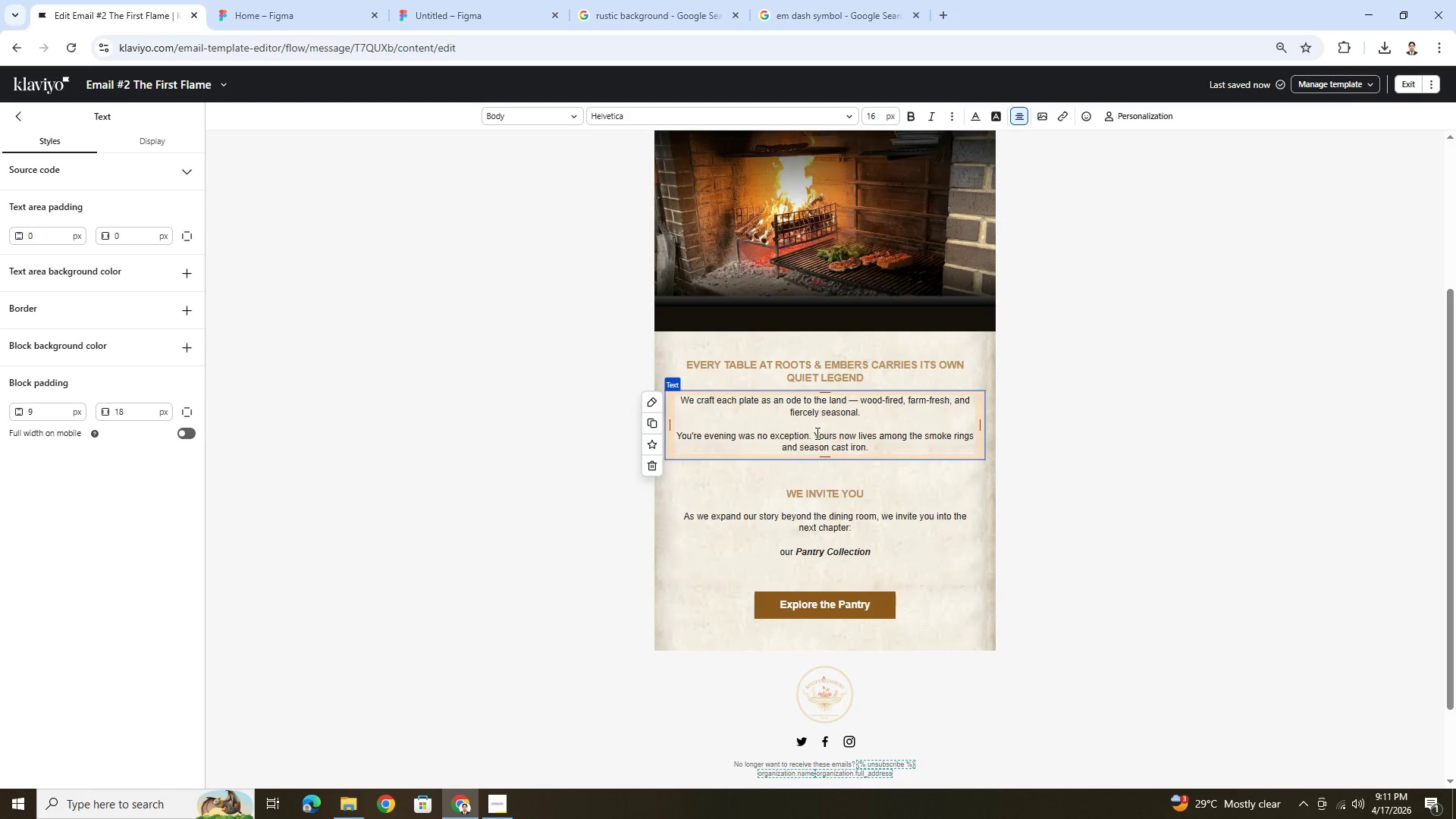 
key(Backspace)
 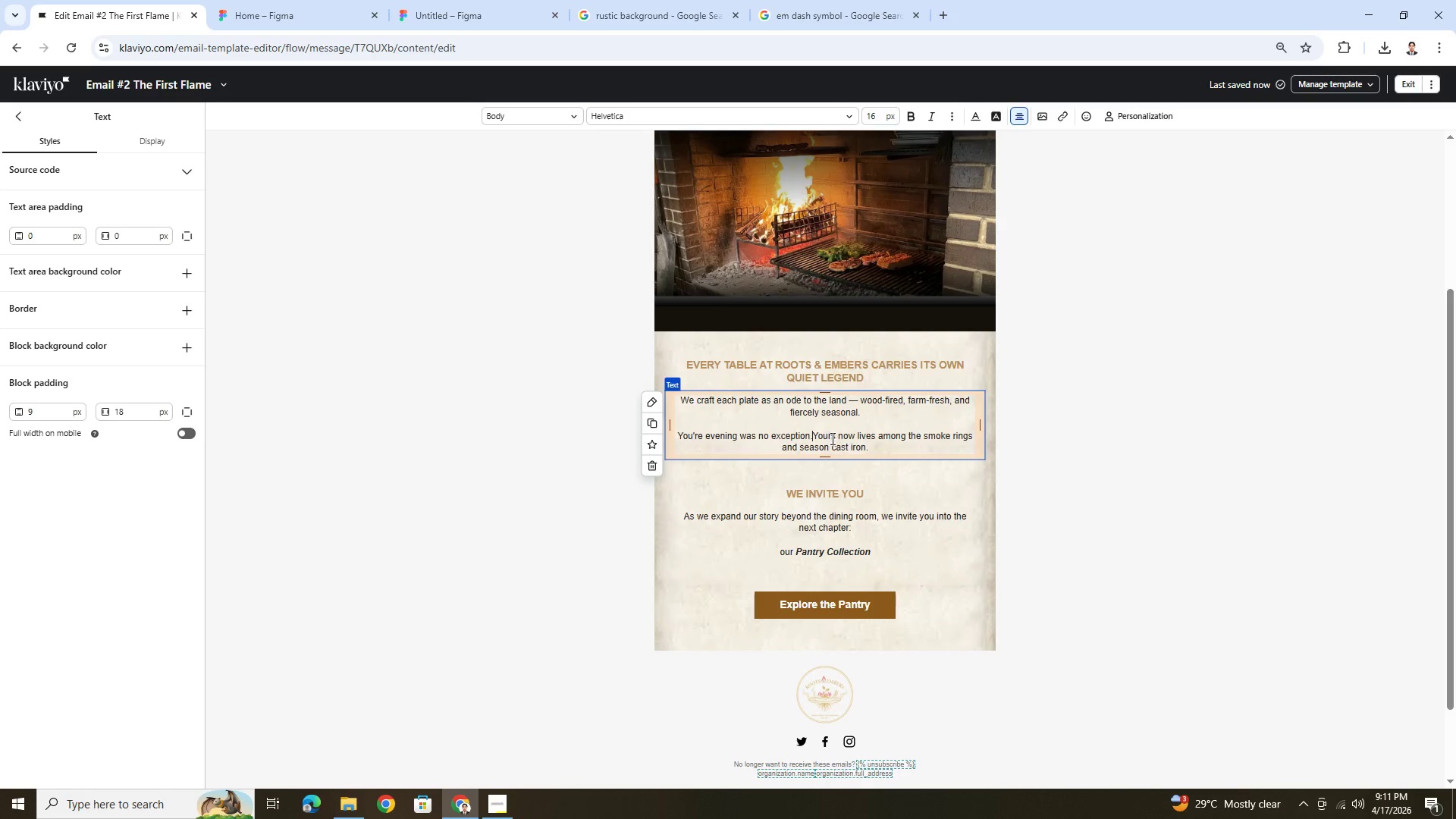 
key(Enter)
 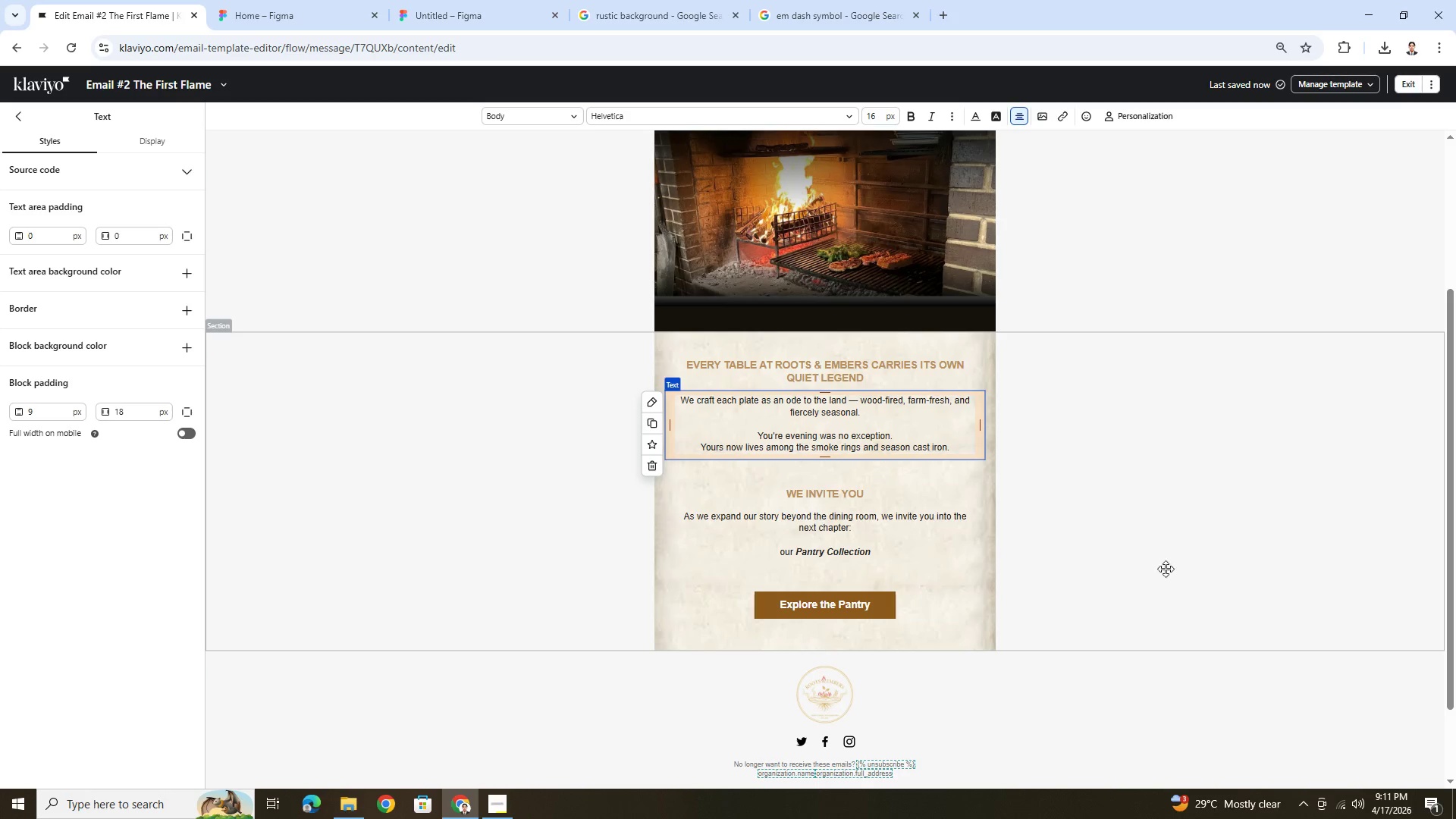 
left_click([1156, 667])
 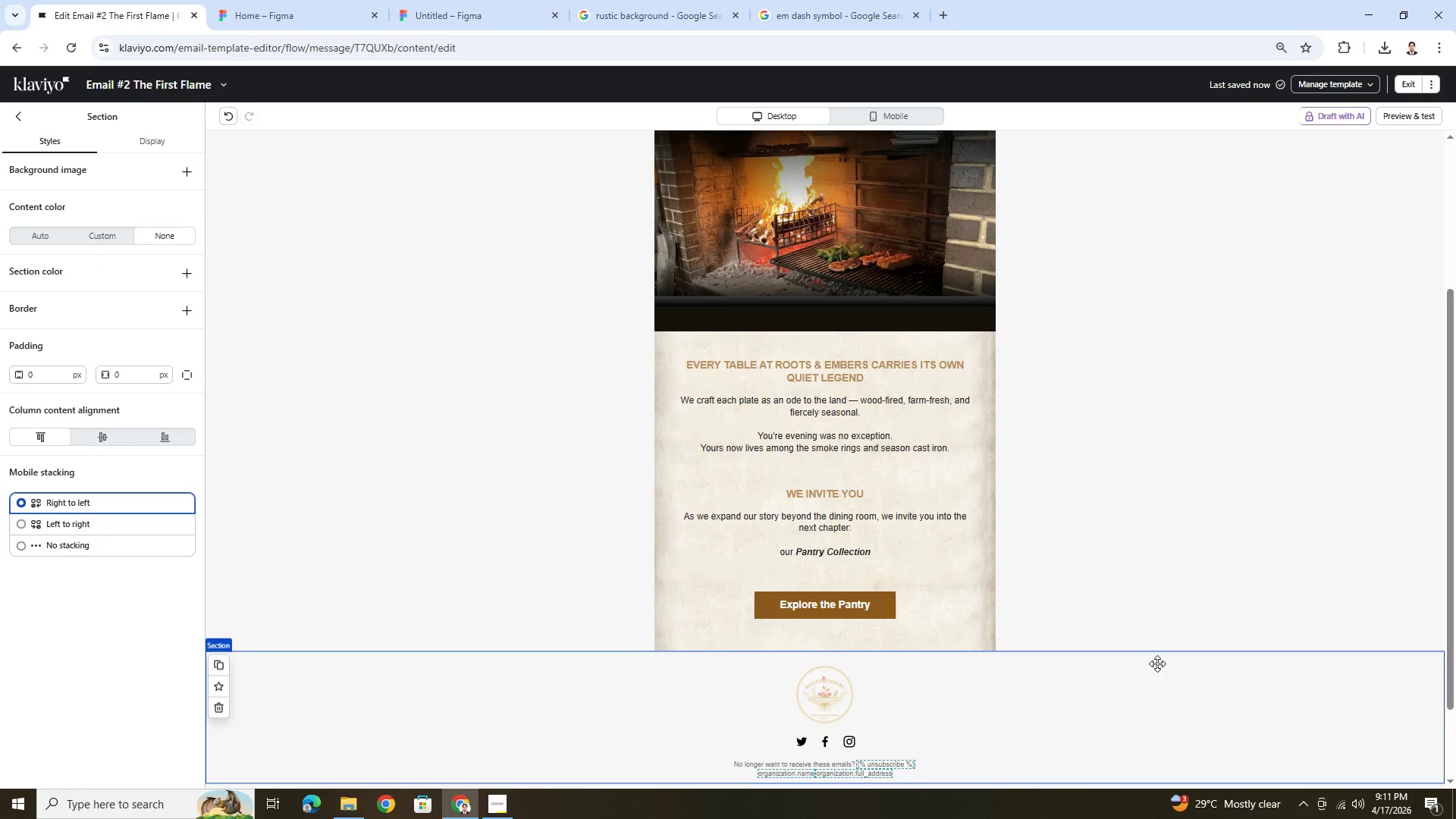 
scroll: coordinate [1156, 661], scroll_direction: up, amount: 5.0
 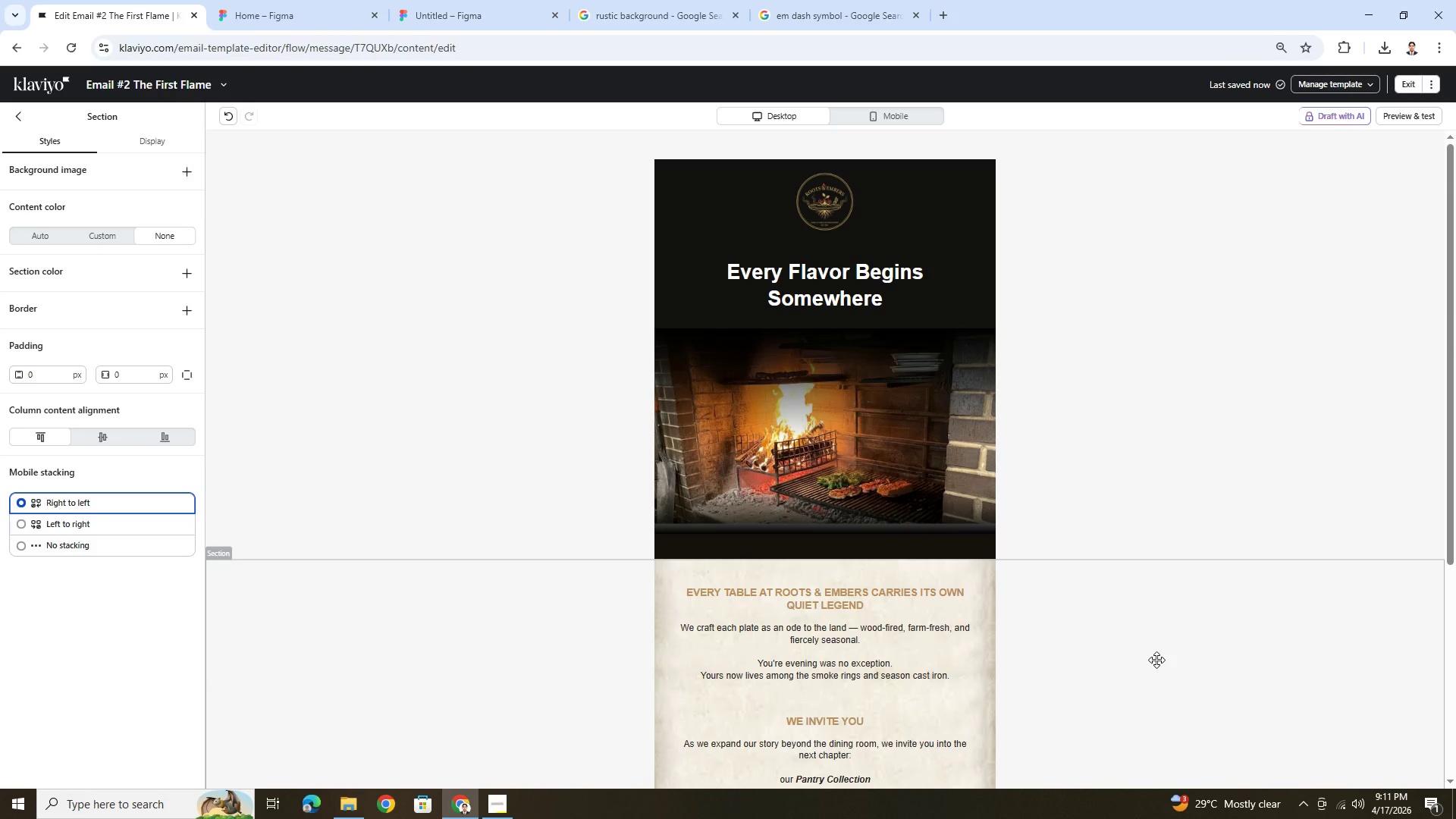 
hold_key(key=ControlLeft, duration=1.52)
scroll: coordinate [1156, 660], scroll_direction: down, amount: 3.0
 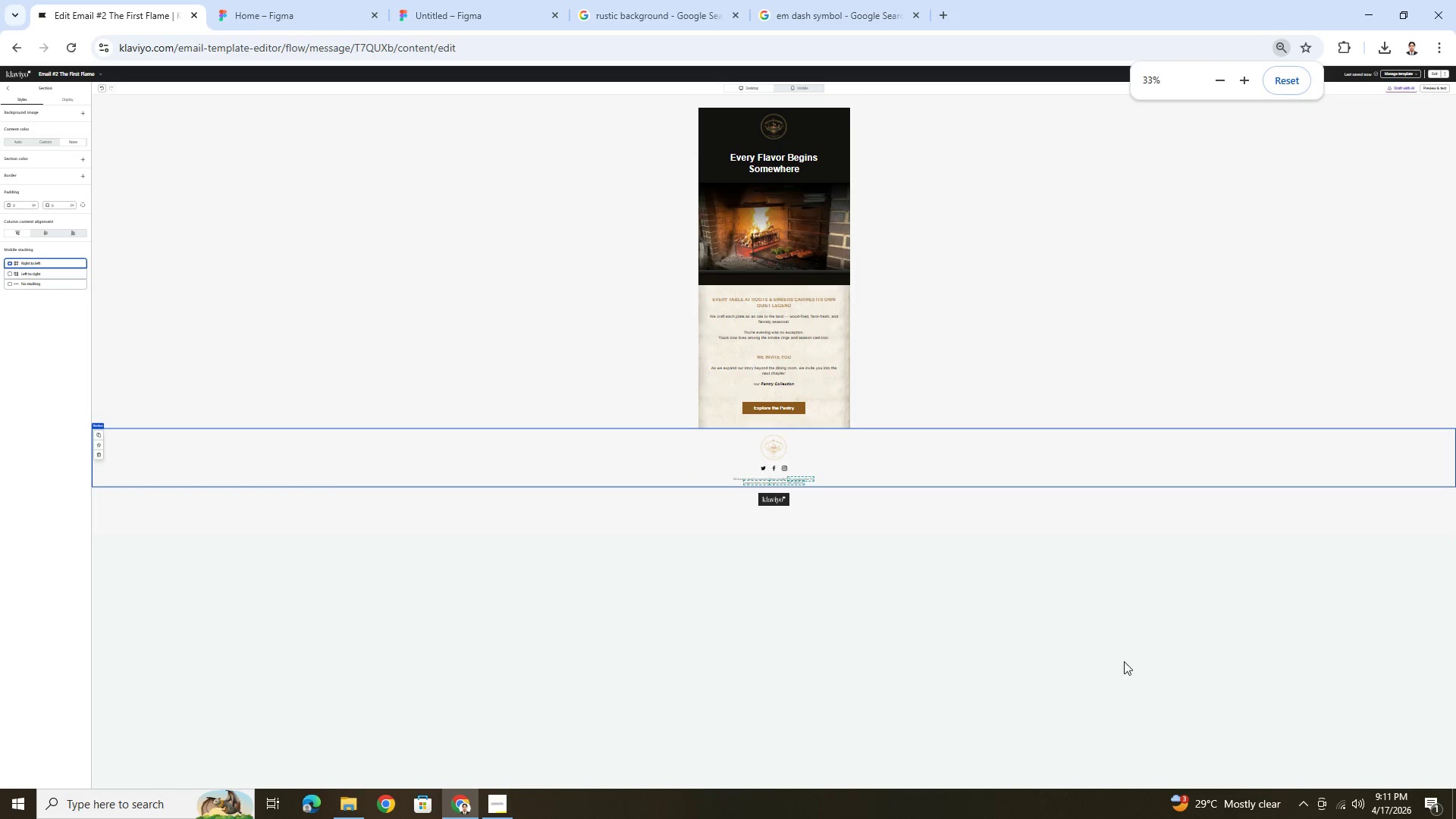 
scroll: coordinate [1123, 661], scroll_direction: up, amount: 1.0
 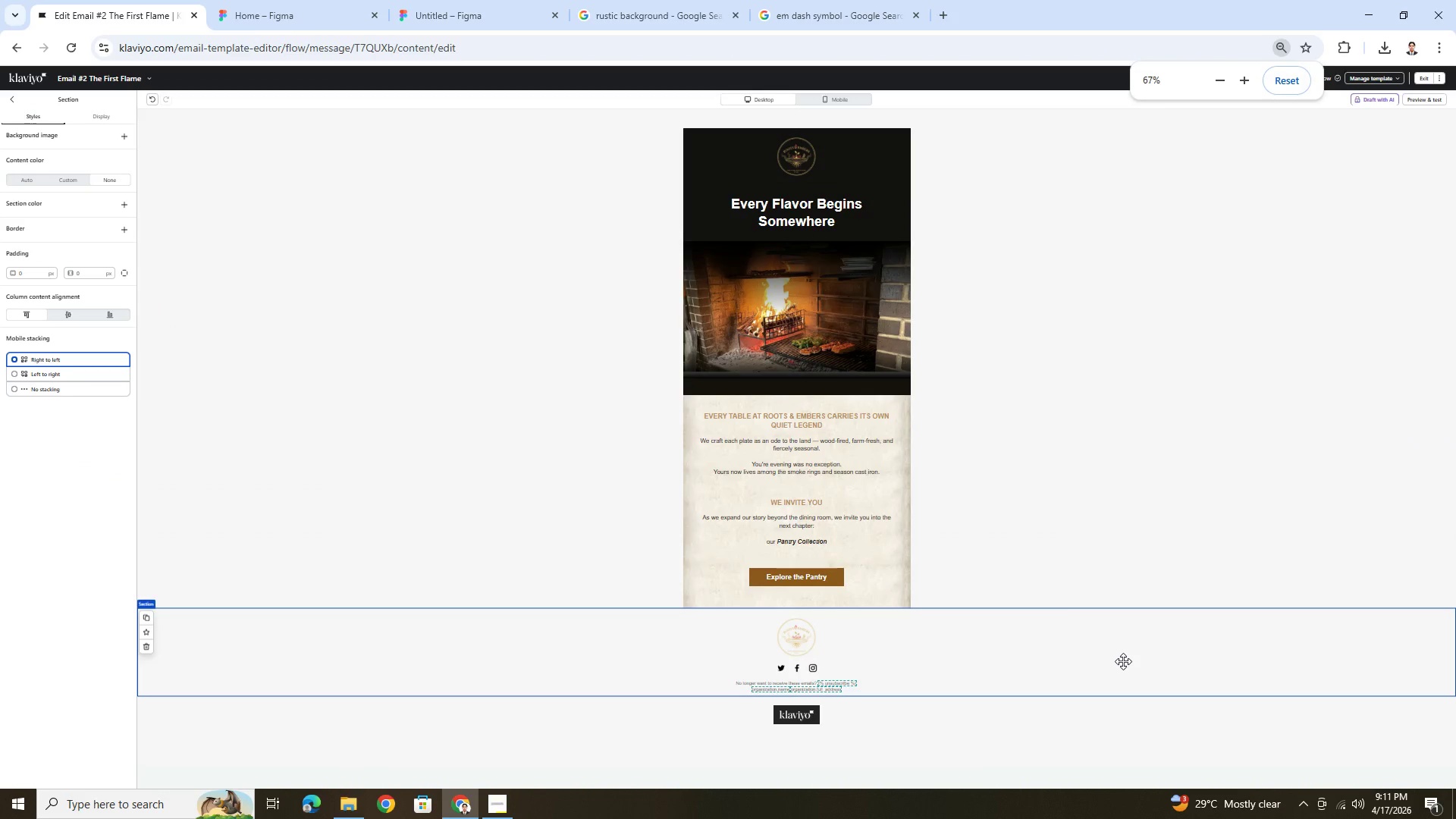 
hold_key(key=ControlLeft, duration=0.41)
 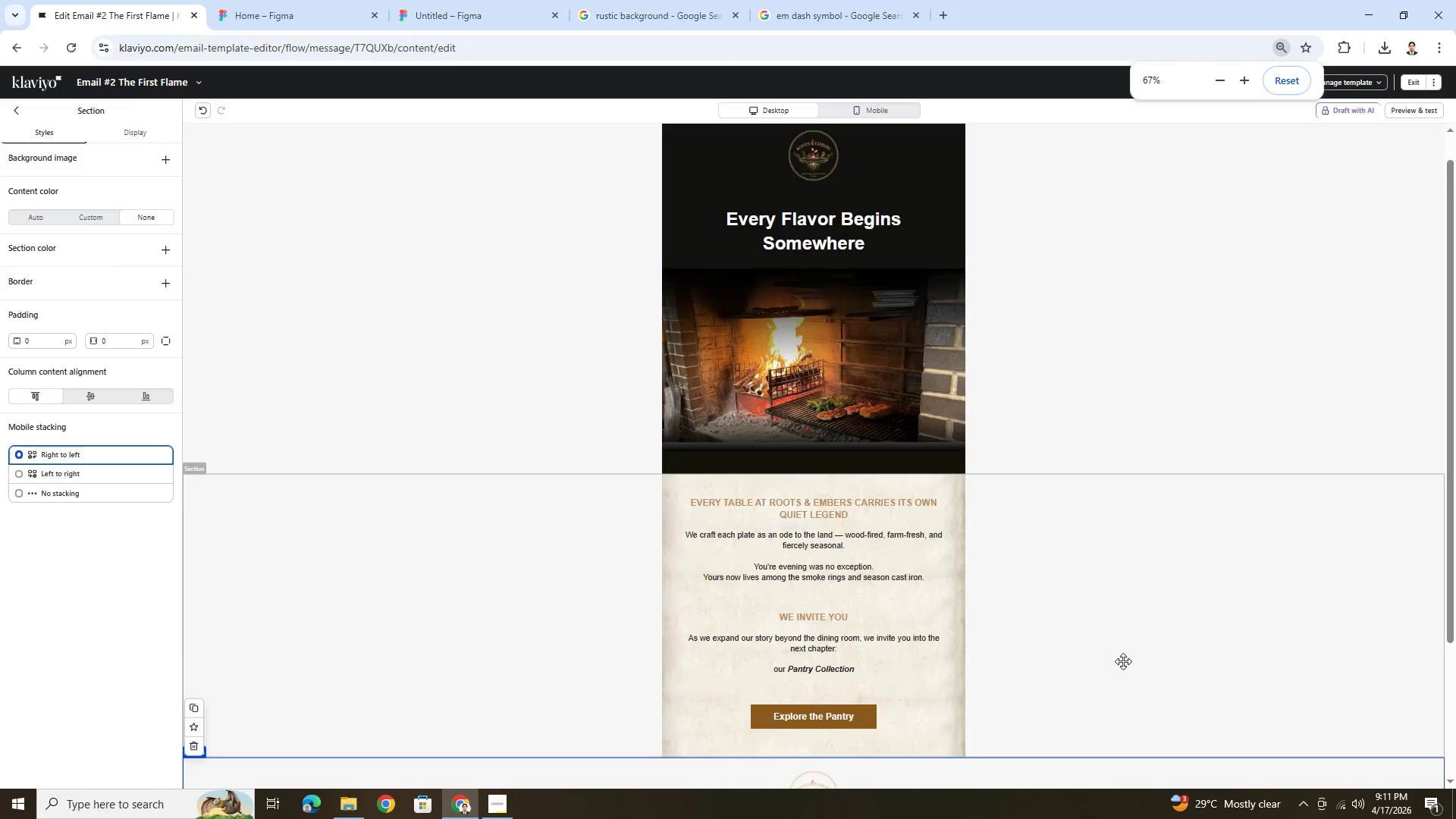 
scroll: coordinate [1123, 661], scroll_direction: down, amount: 2.0
 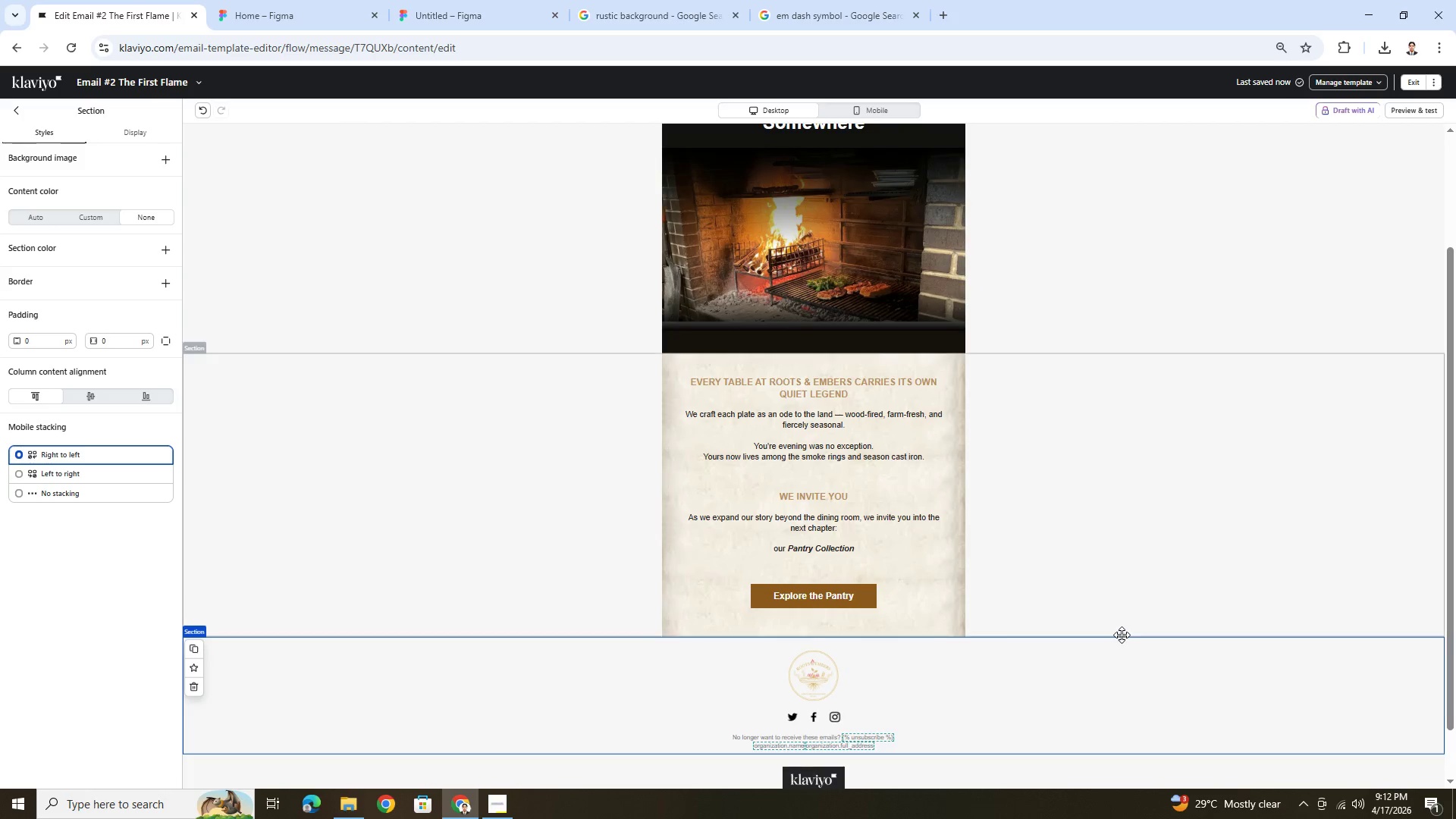 
wait(5.21)
 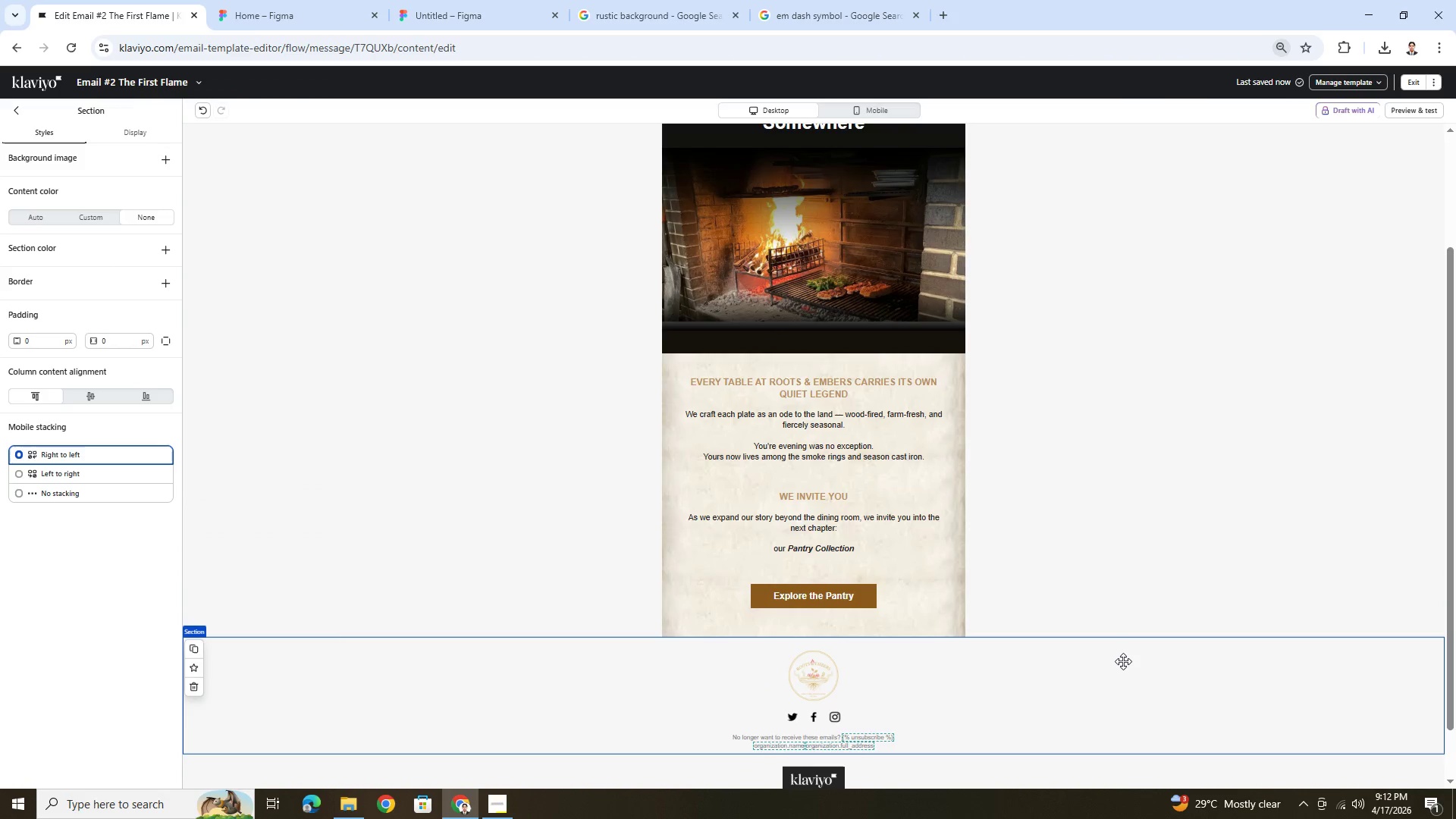 
left_click([855, 573])
 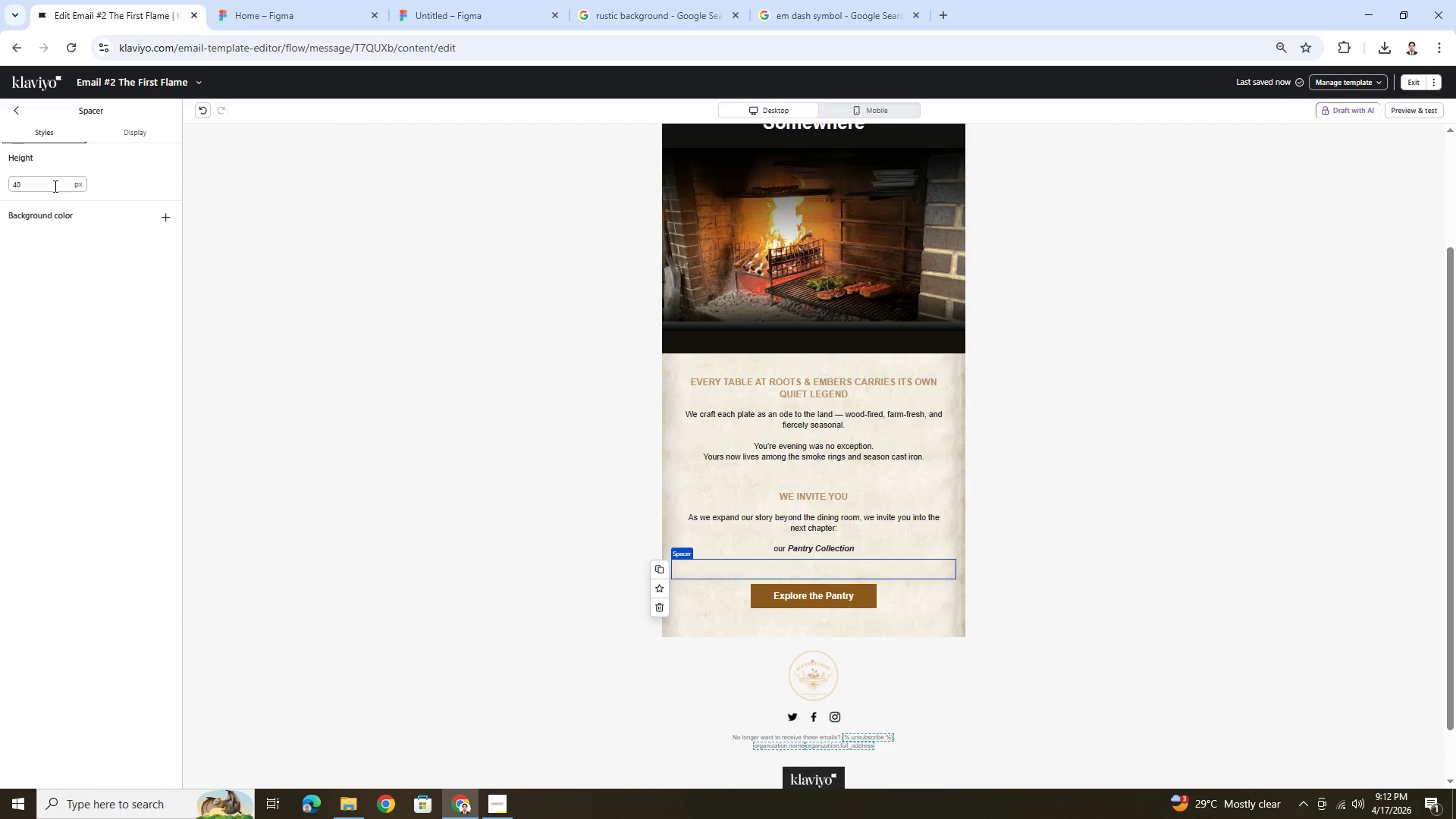 
double_click([54, 184])
 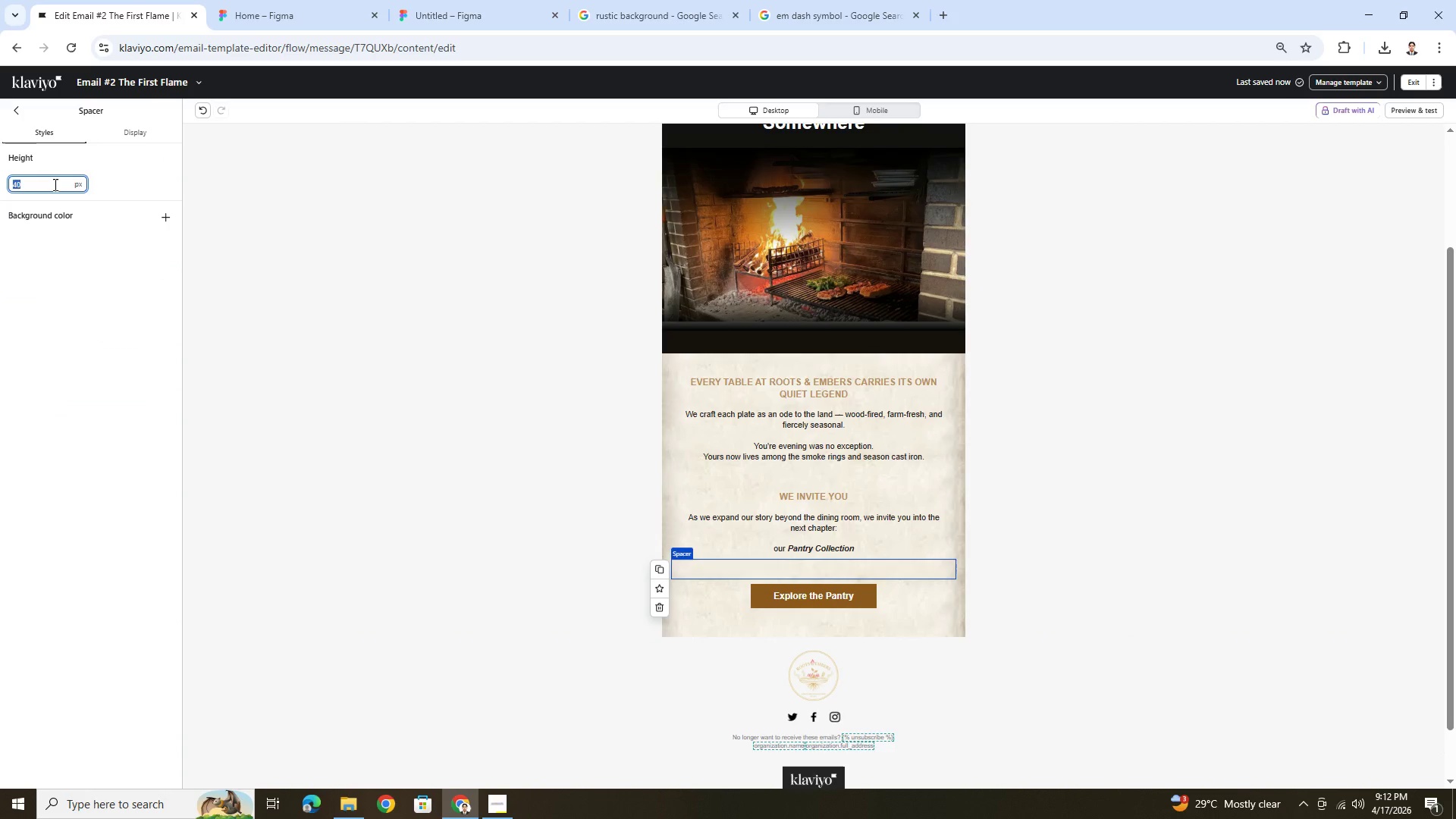 
key(Numpad3)
 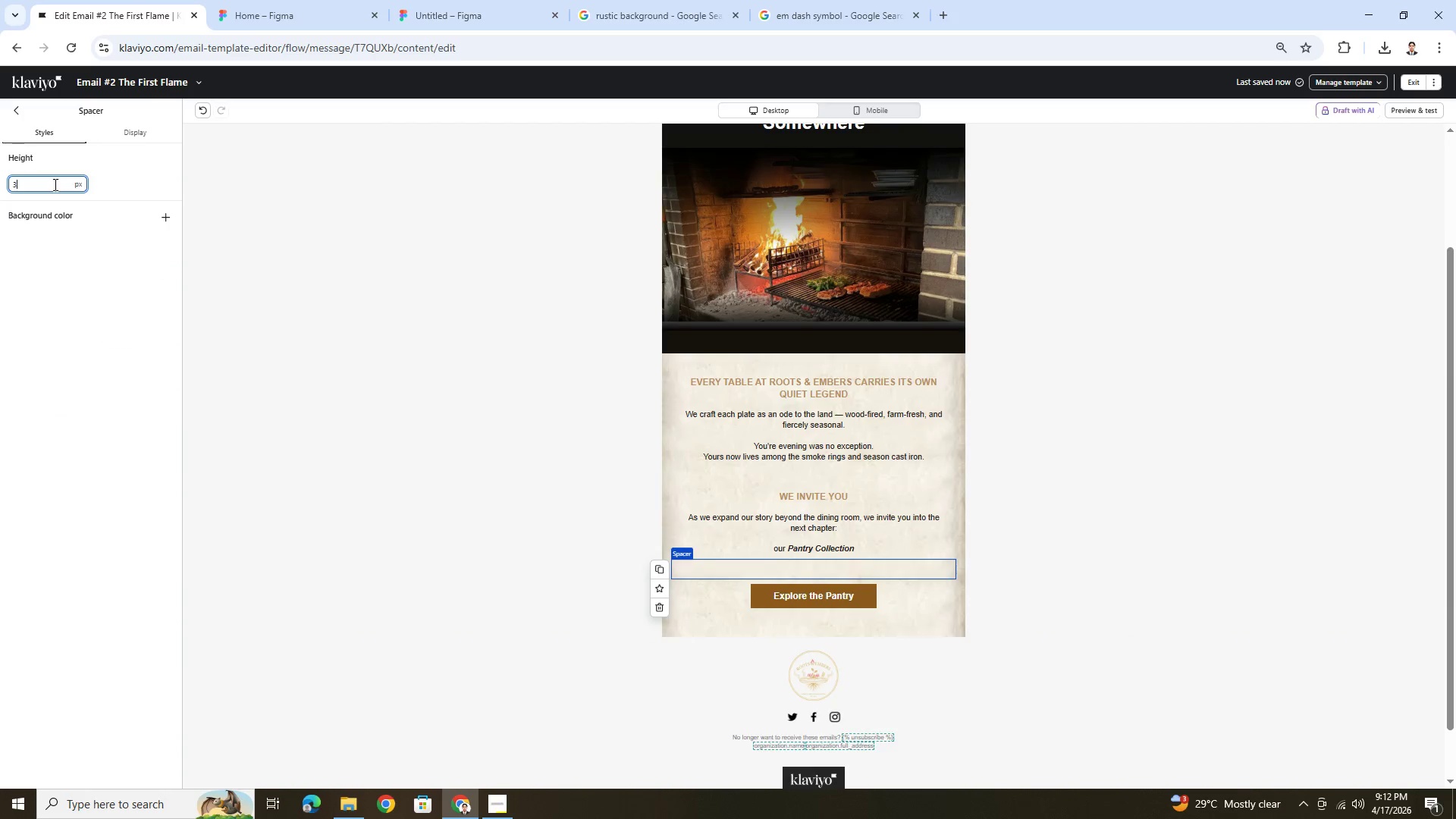 
key(Numpad0)
 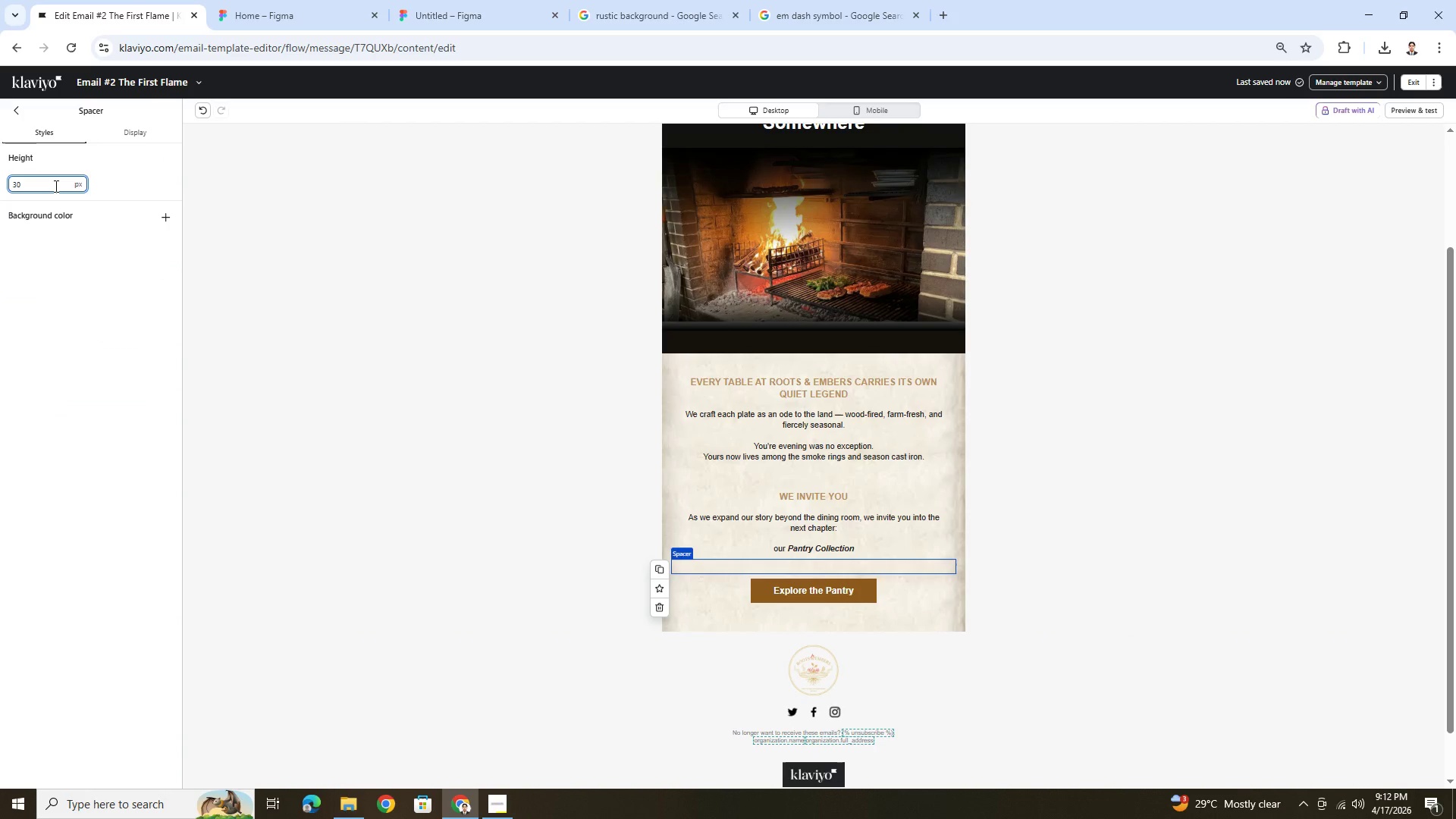 
double_click([55, 186])
 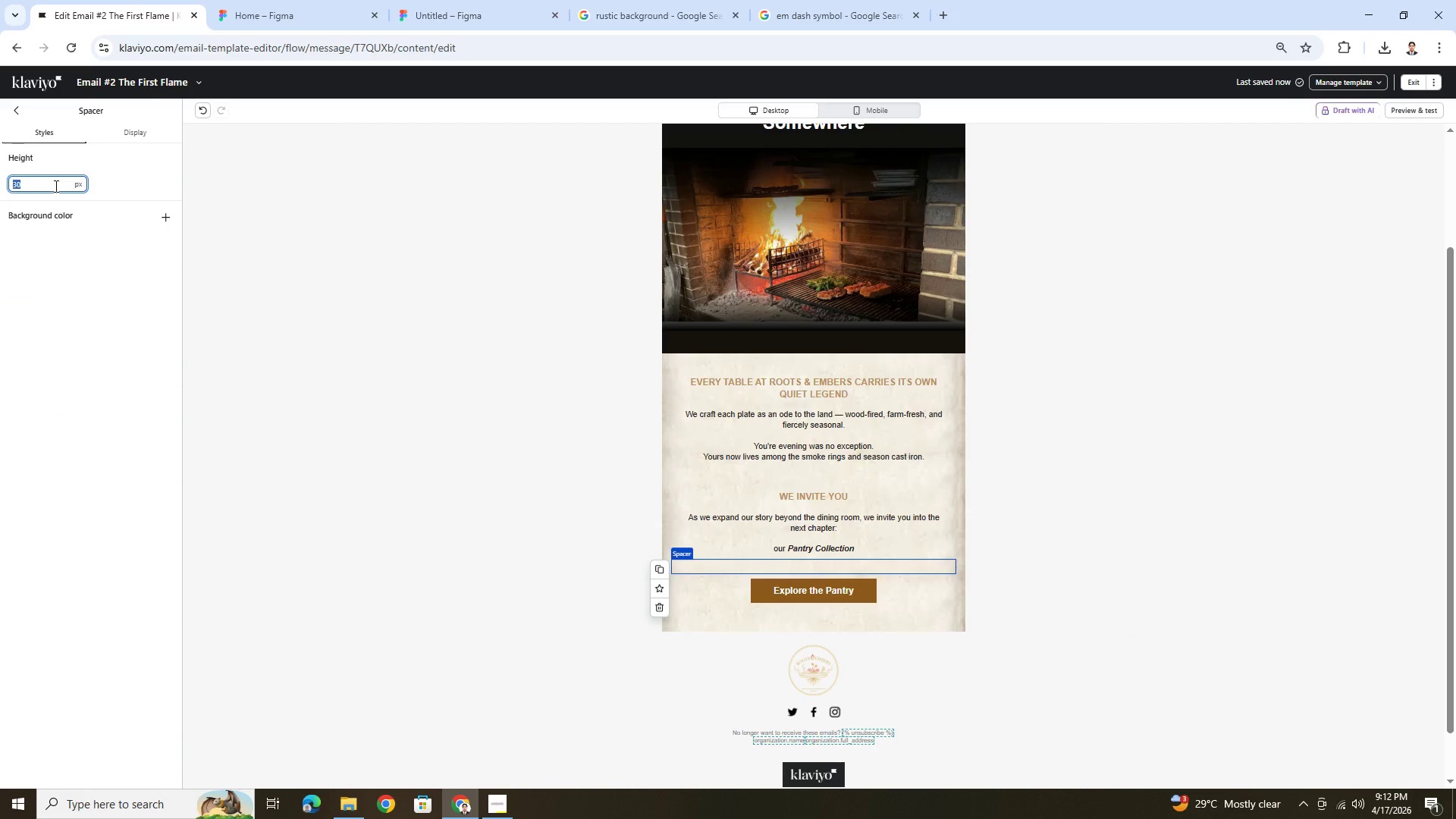 
key(Numpad0)
 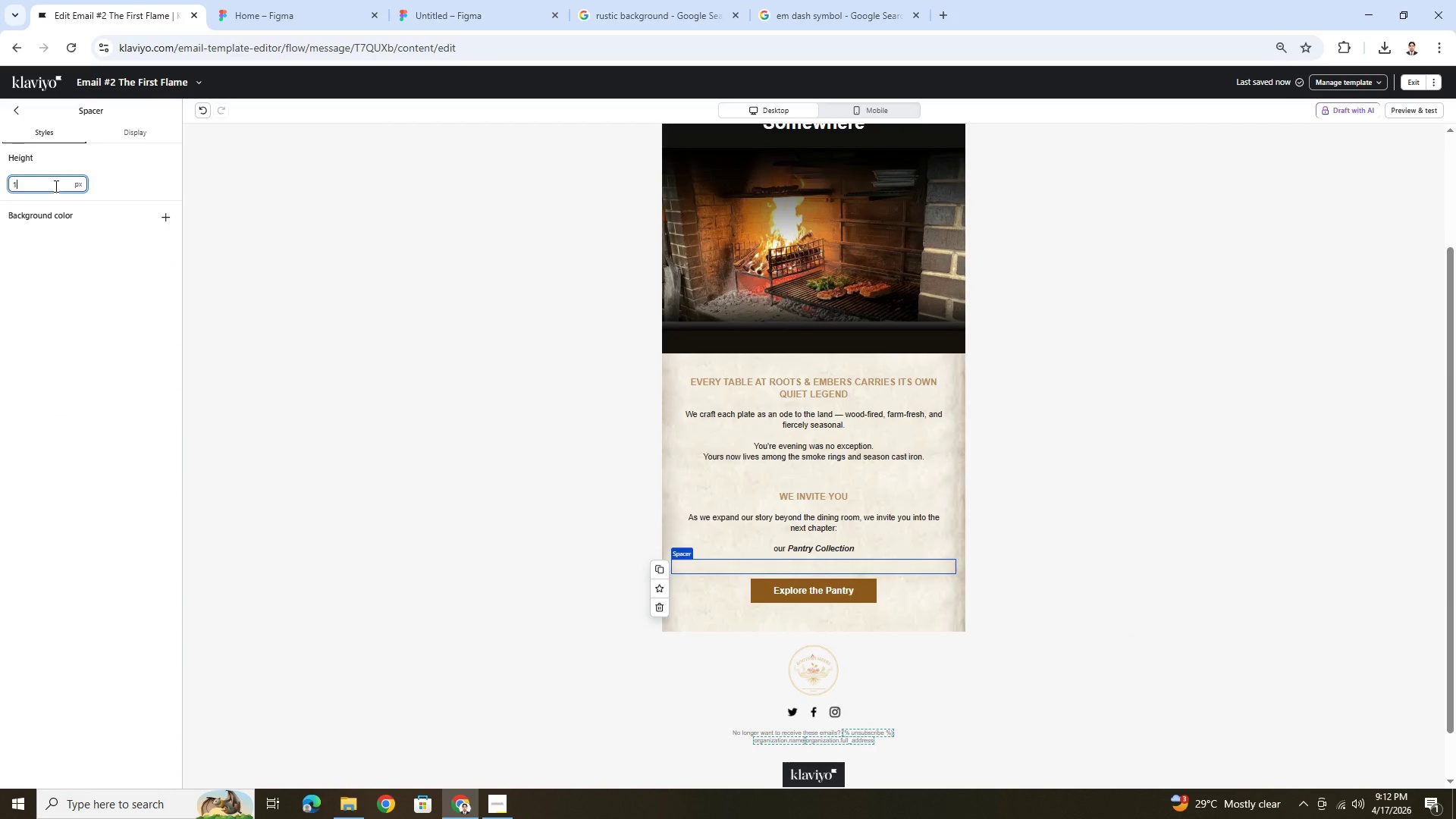 
key(Numpad1)
 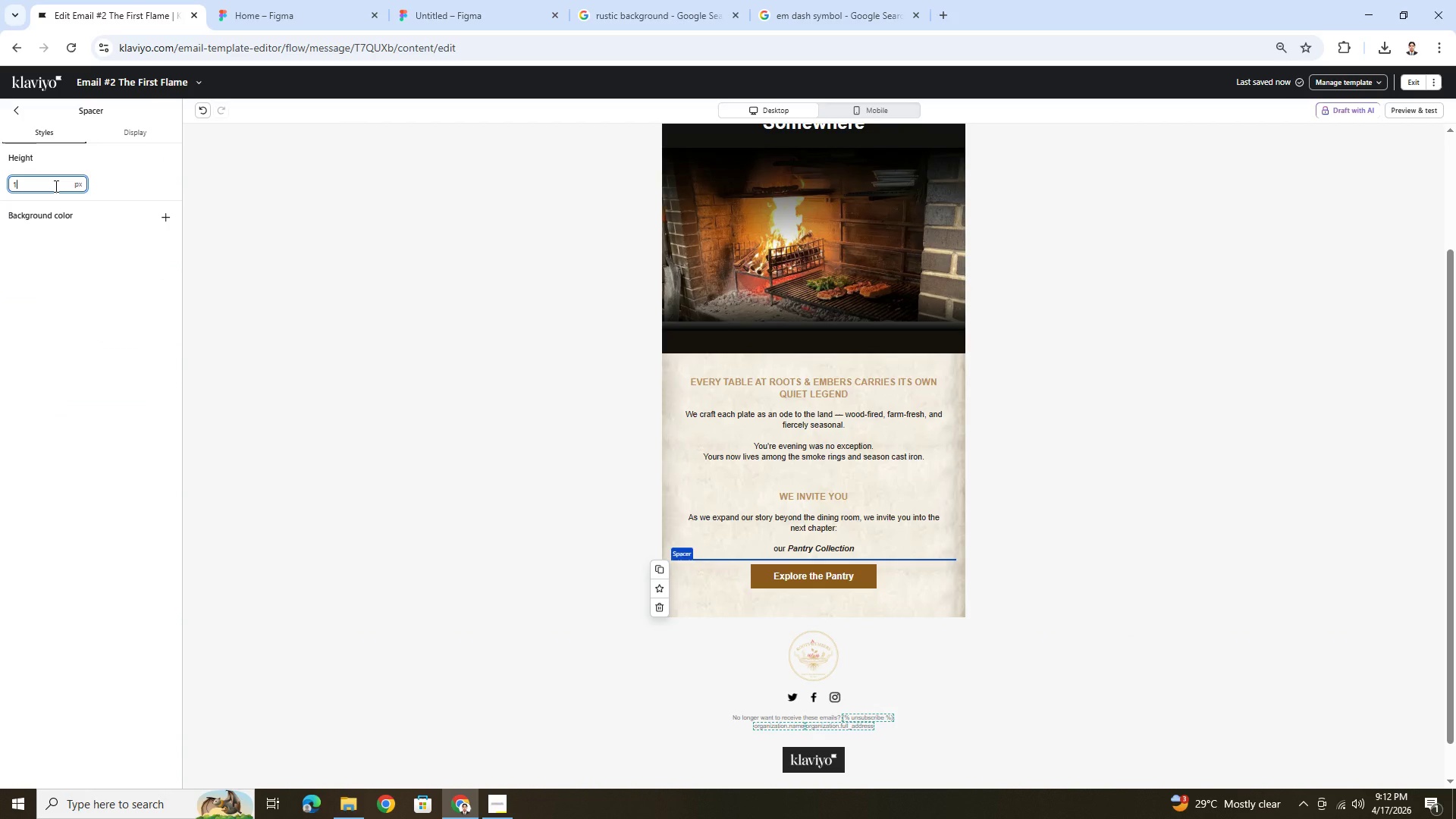 
key(Backspace)
 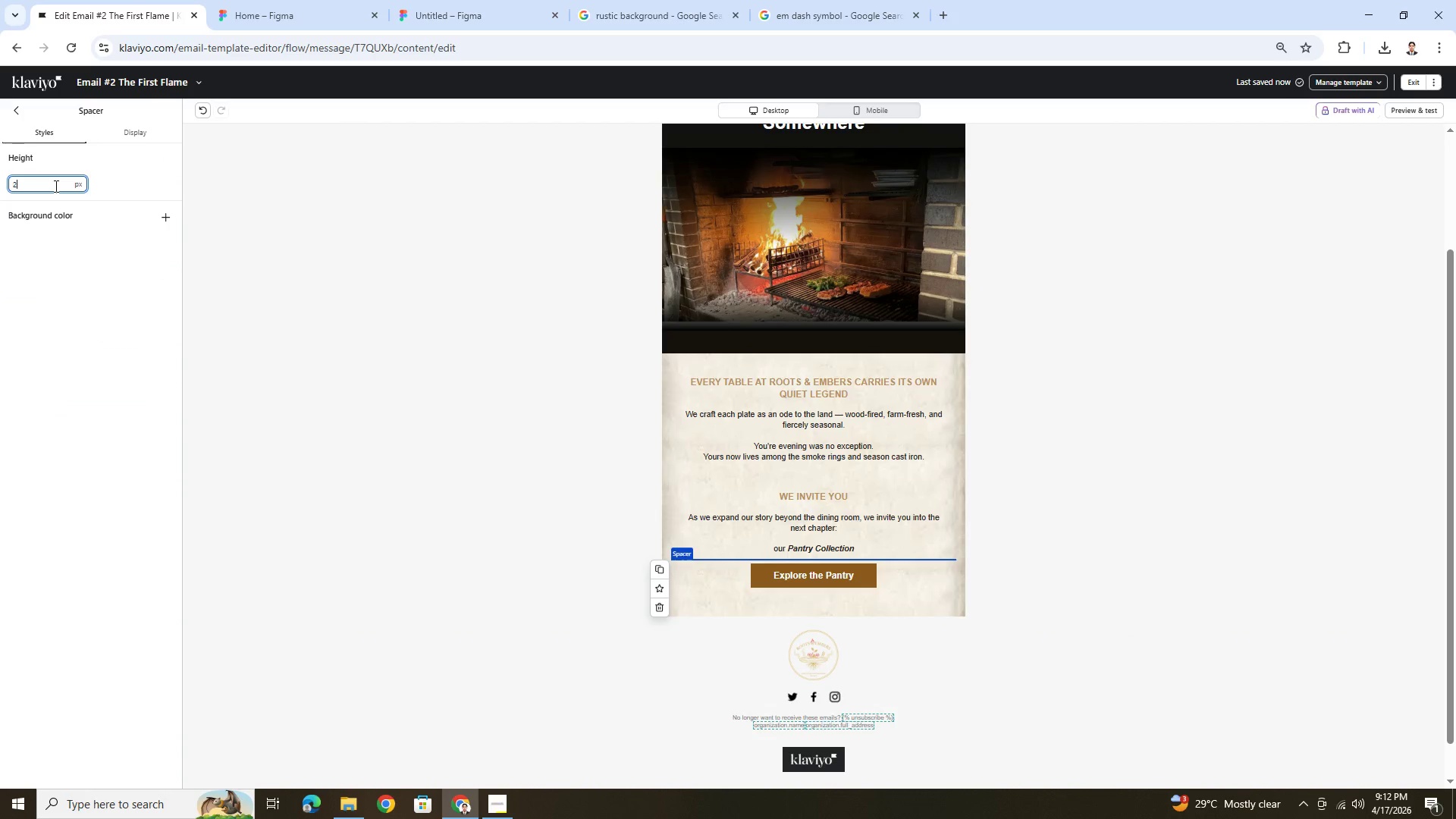 
key(Numpad2)
 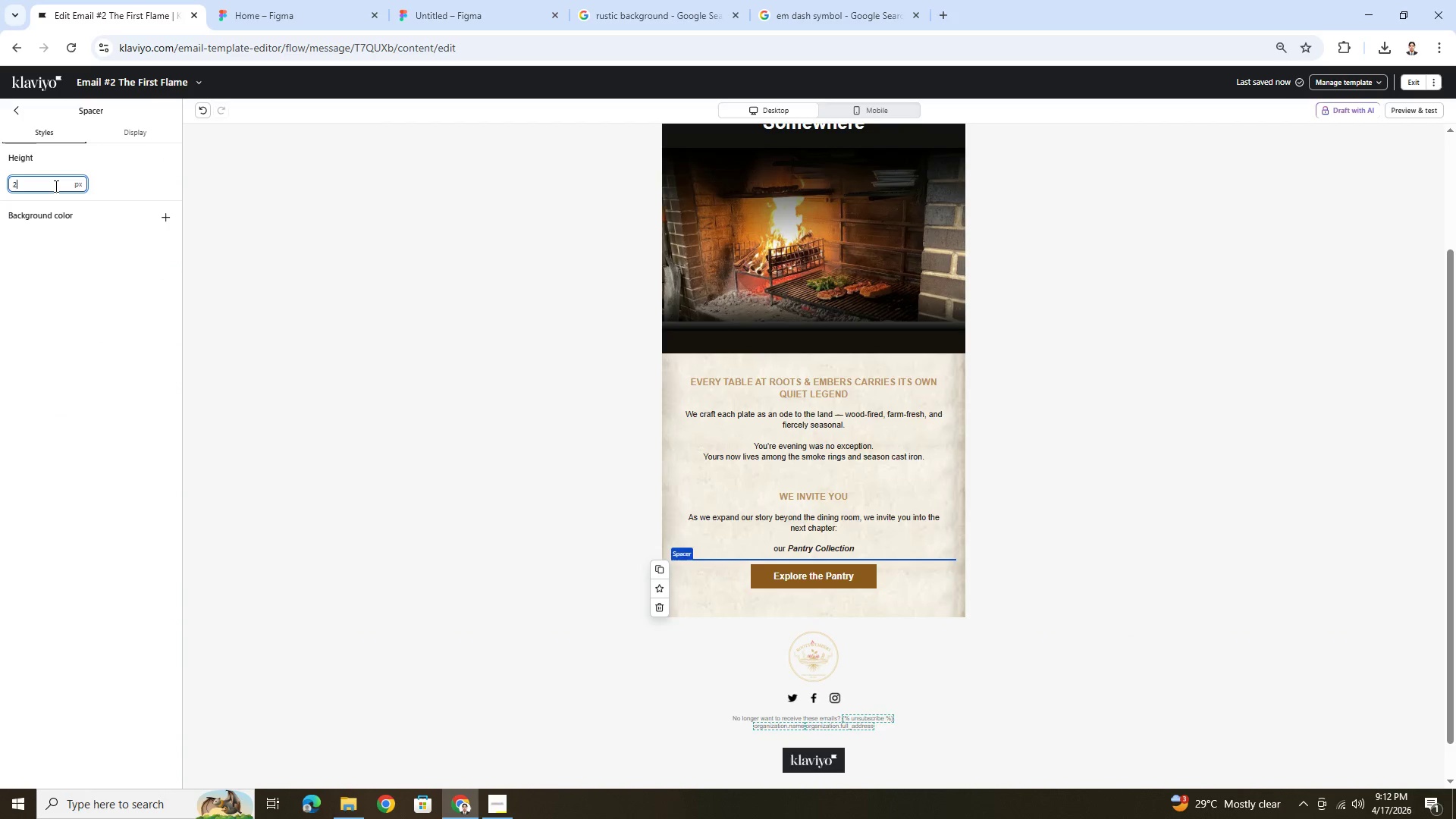 
key(Numpad0)
 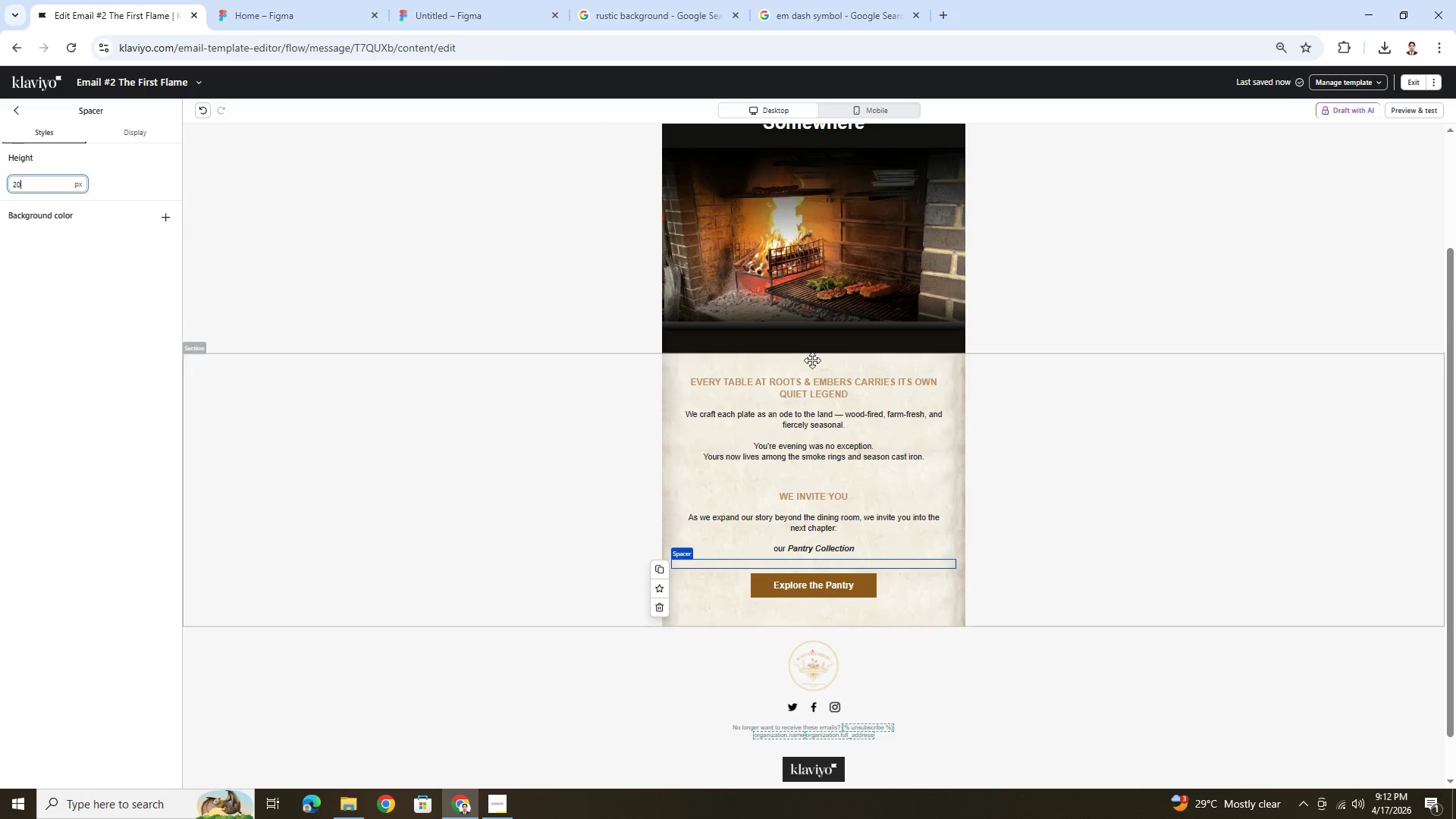 
left_click([1191, 595])
 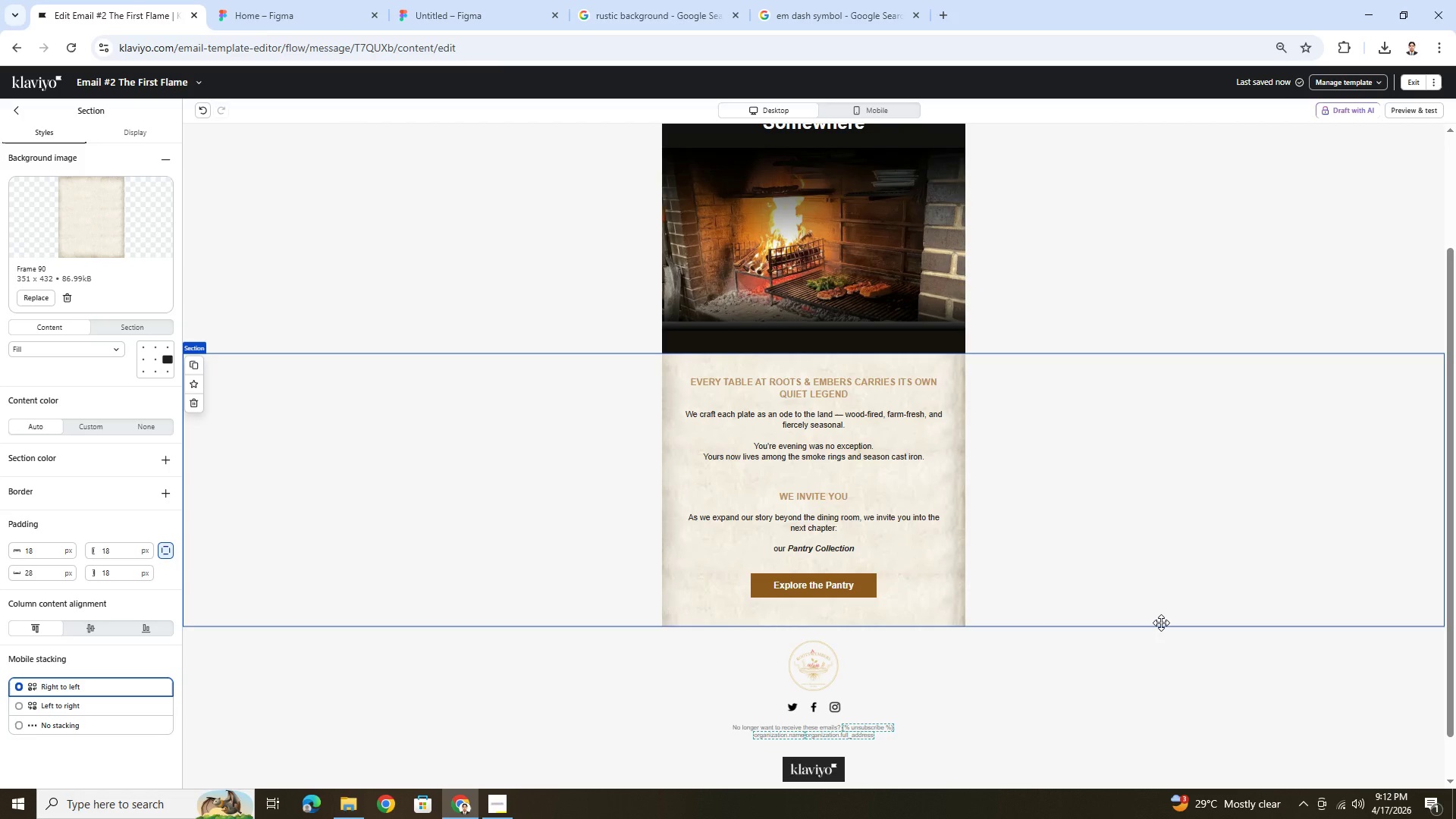 
wait(19.8)
 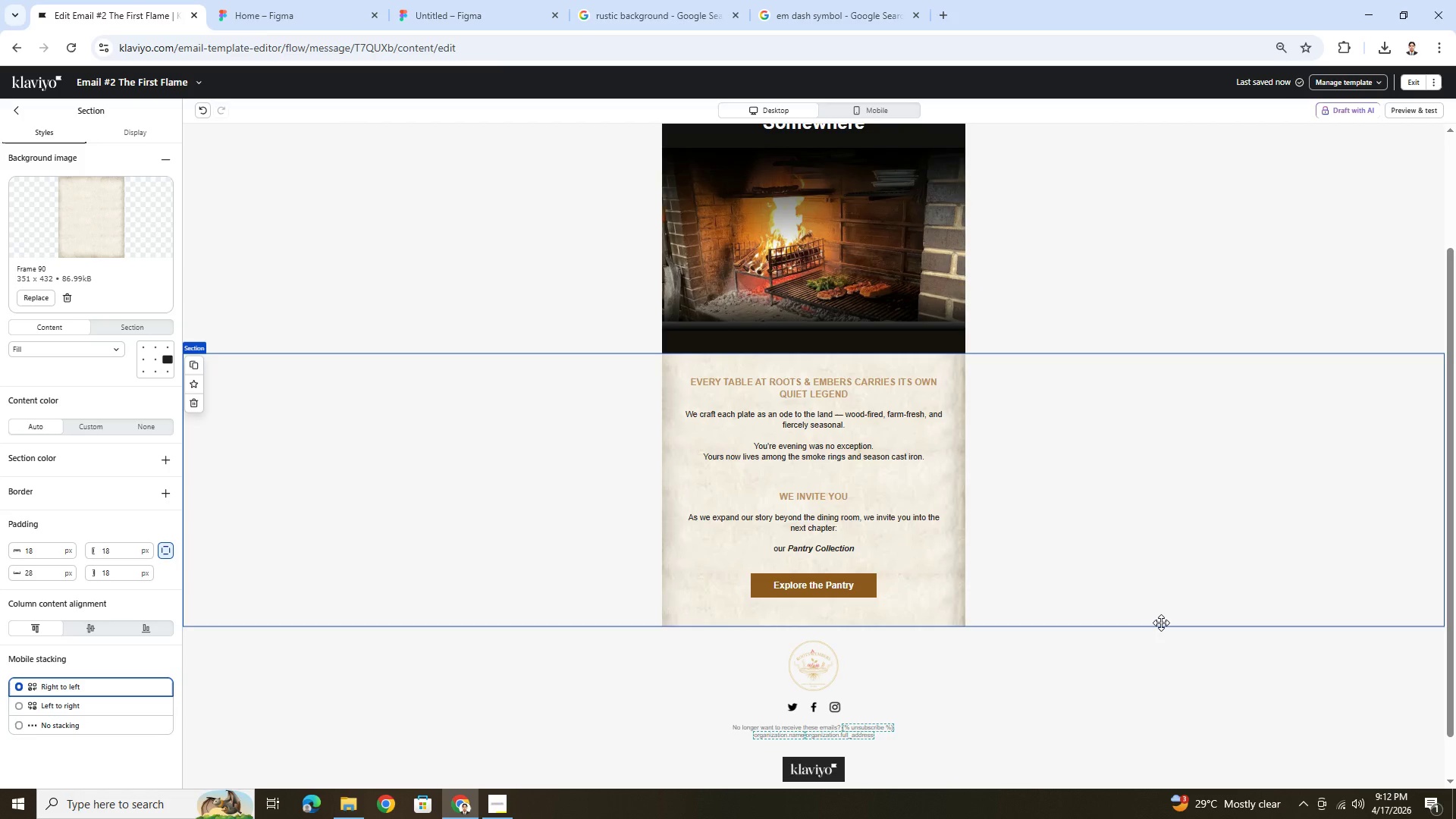 
hold_key(key=ControlLeft, duration=0.42)
scroll: coordinate [1047, 579], scroll_direction: none, amount: 0.0
 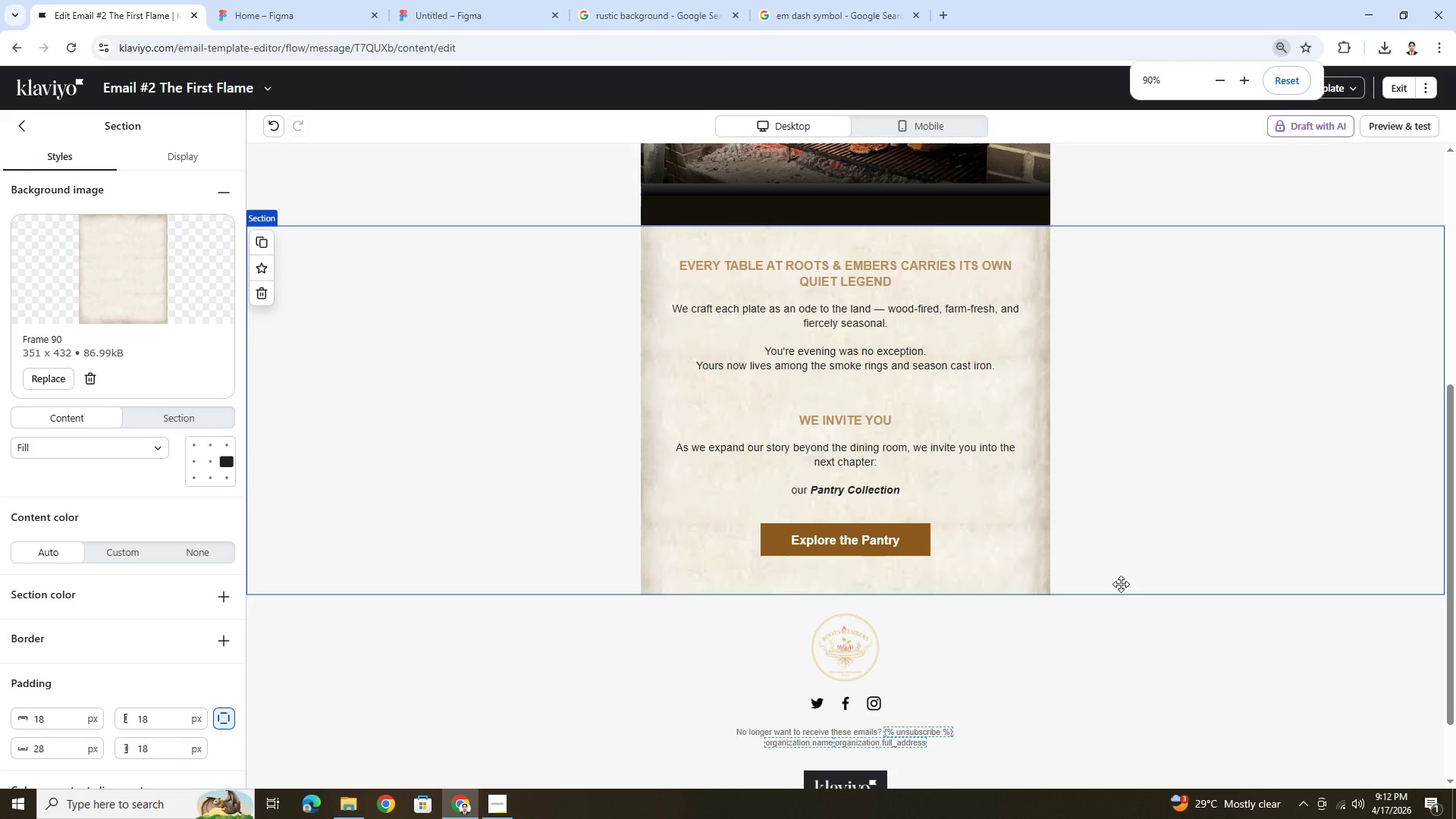 
scroll: coordinate [1121, 584], scroll_direction: up, amount: 2.0
 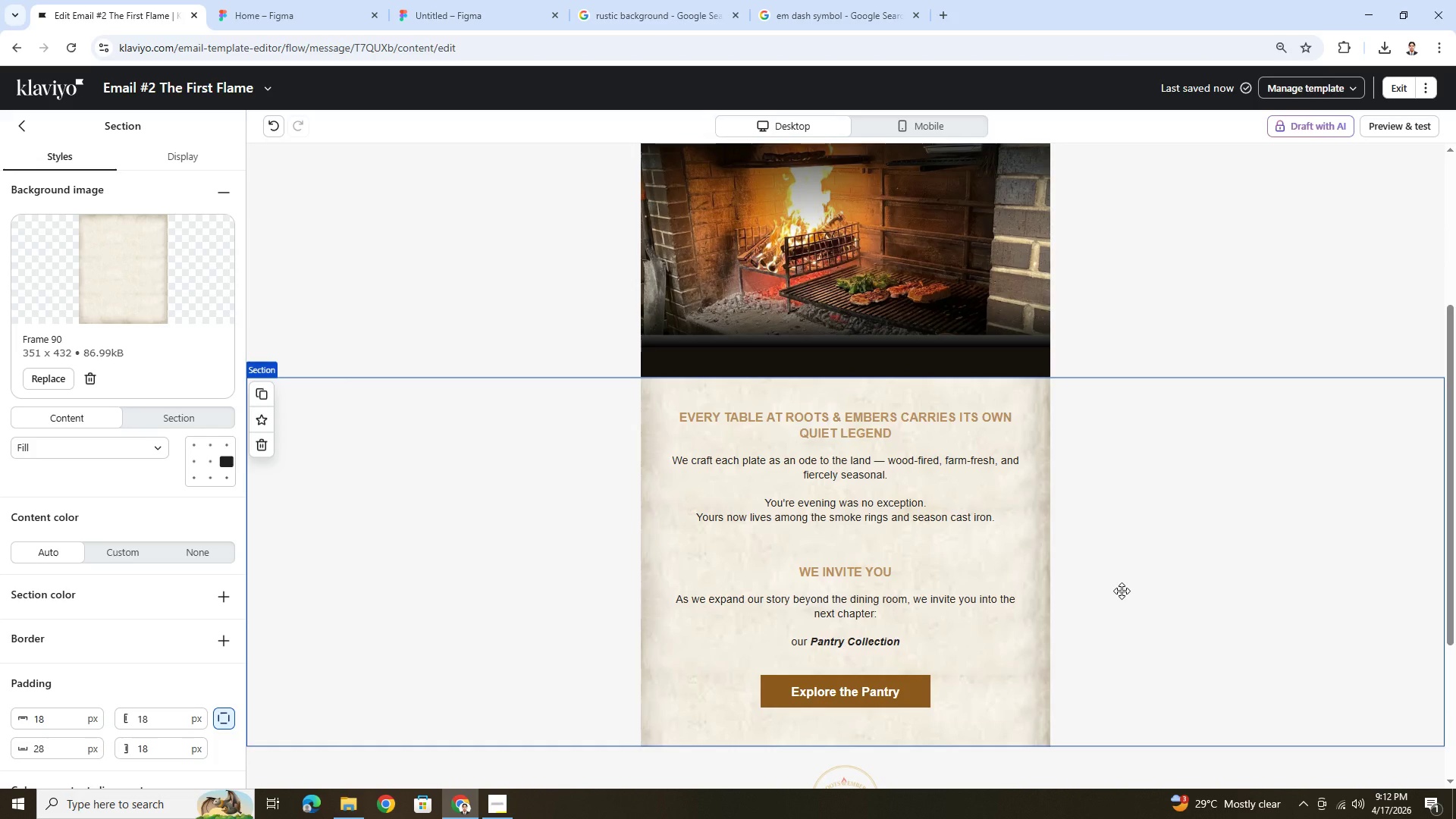 
wait(6.48)
 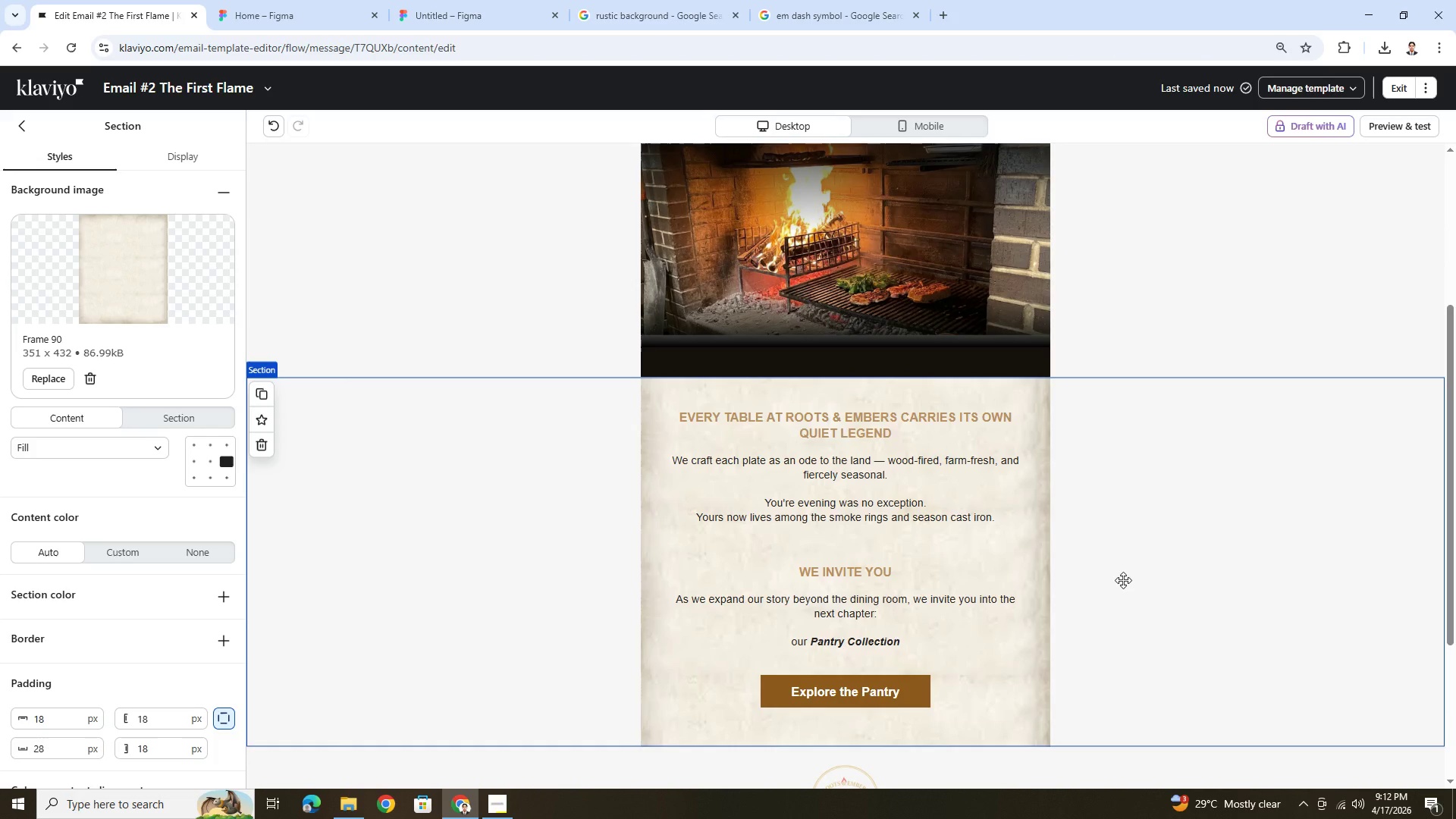 
scroll: coordinate [1122, 591], scroll_direction: down, amount: 1.0
 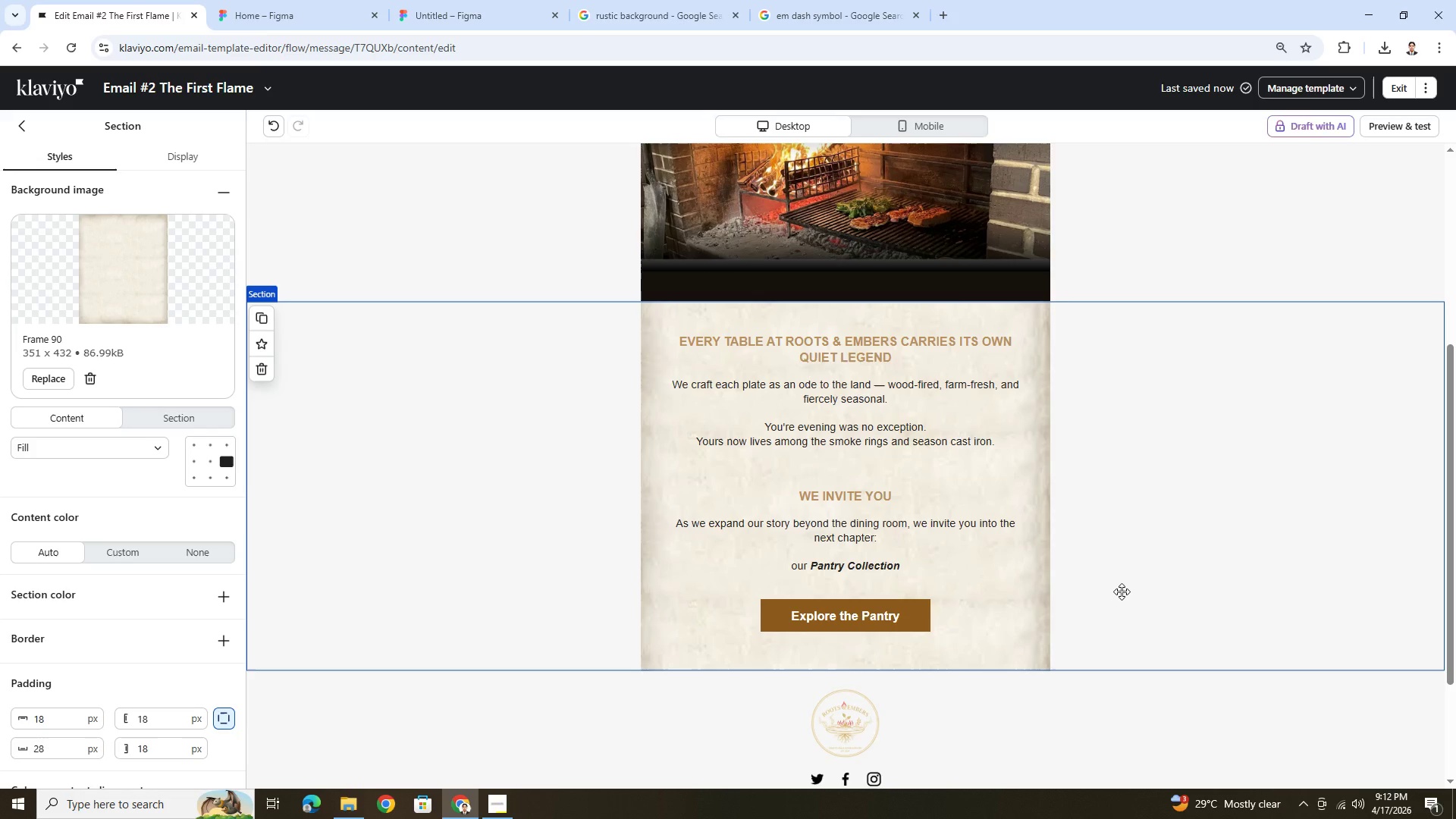 
wait(11.0)
 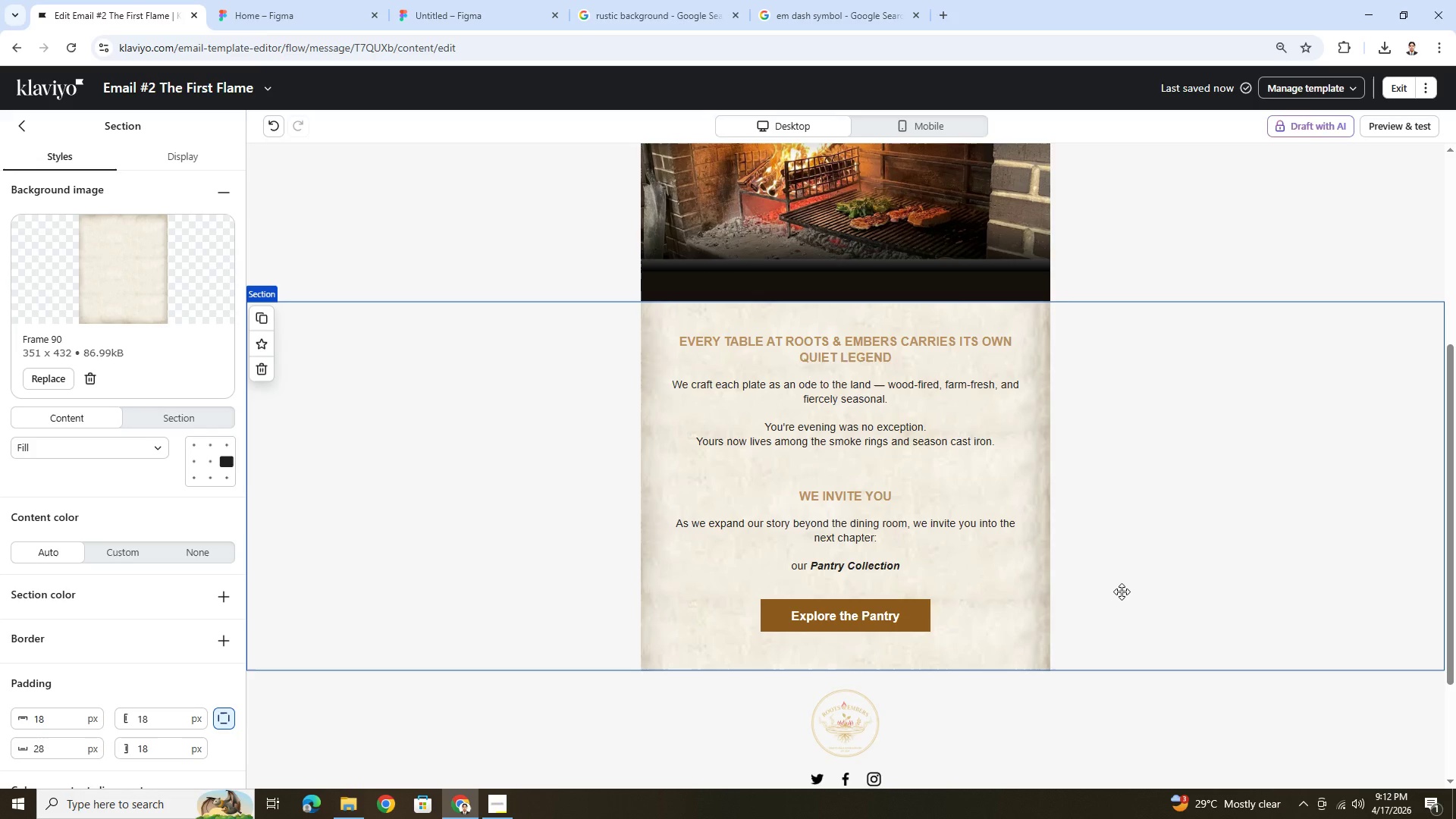 
scroll: coordinate [1122, 592], scroll_direction: down, amount: 1.0
 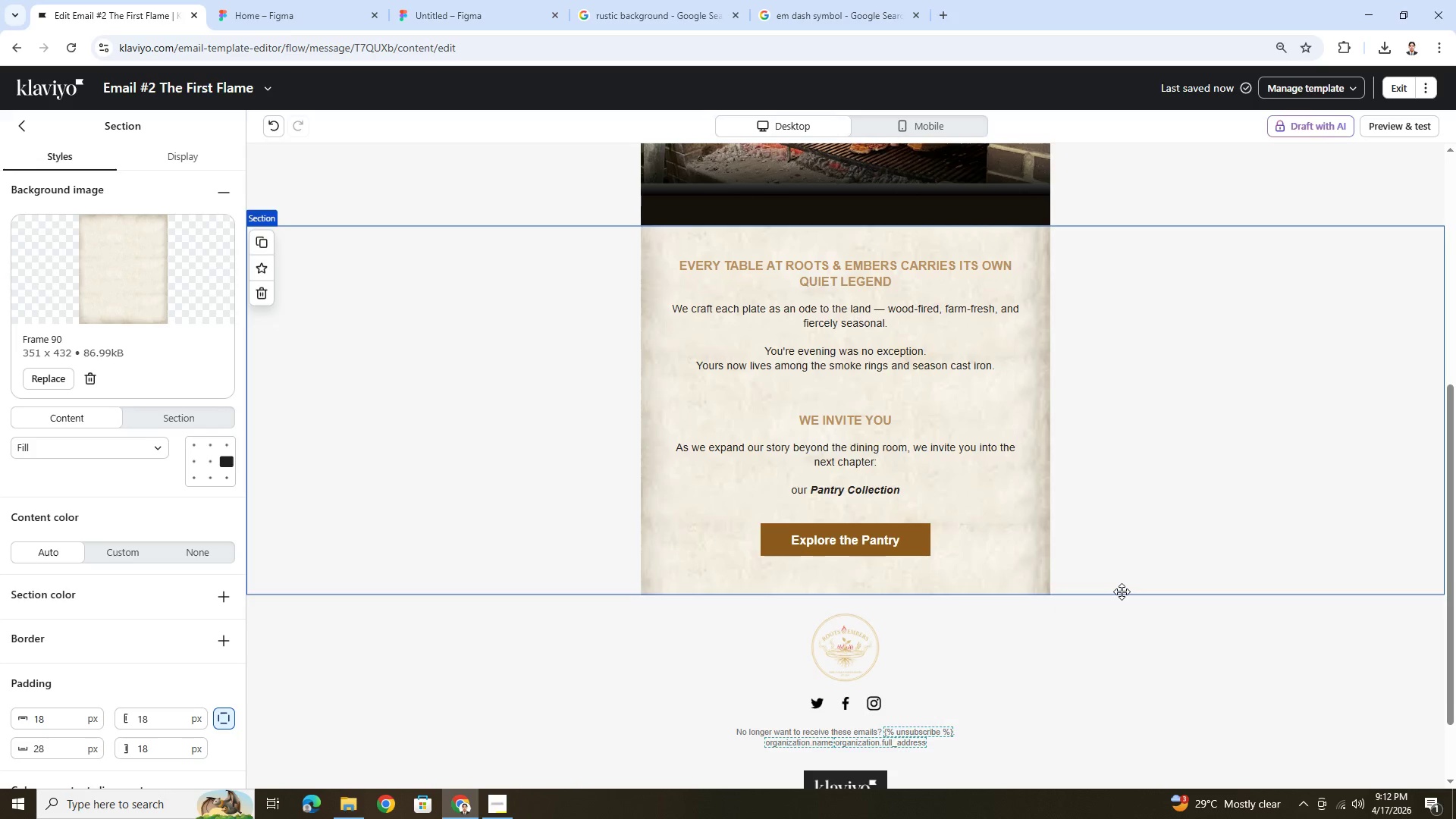 
scroll: coordinate [1122, 592], scroll_direction: up, amount: 1.0
 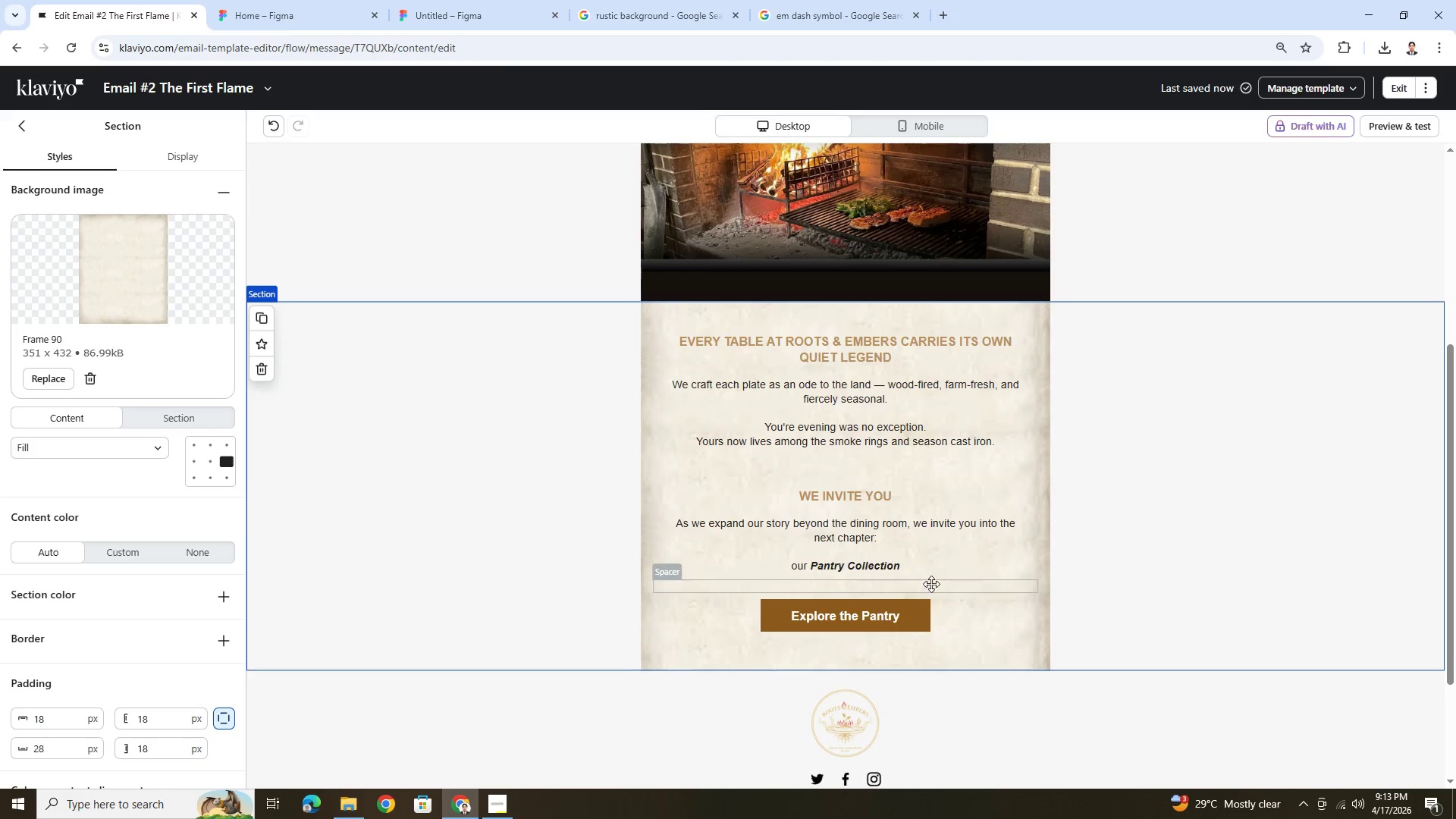 
wait(13.94)
 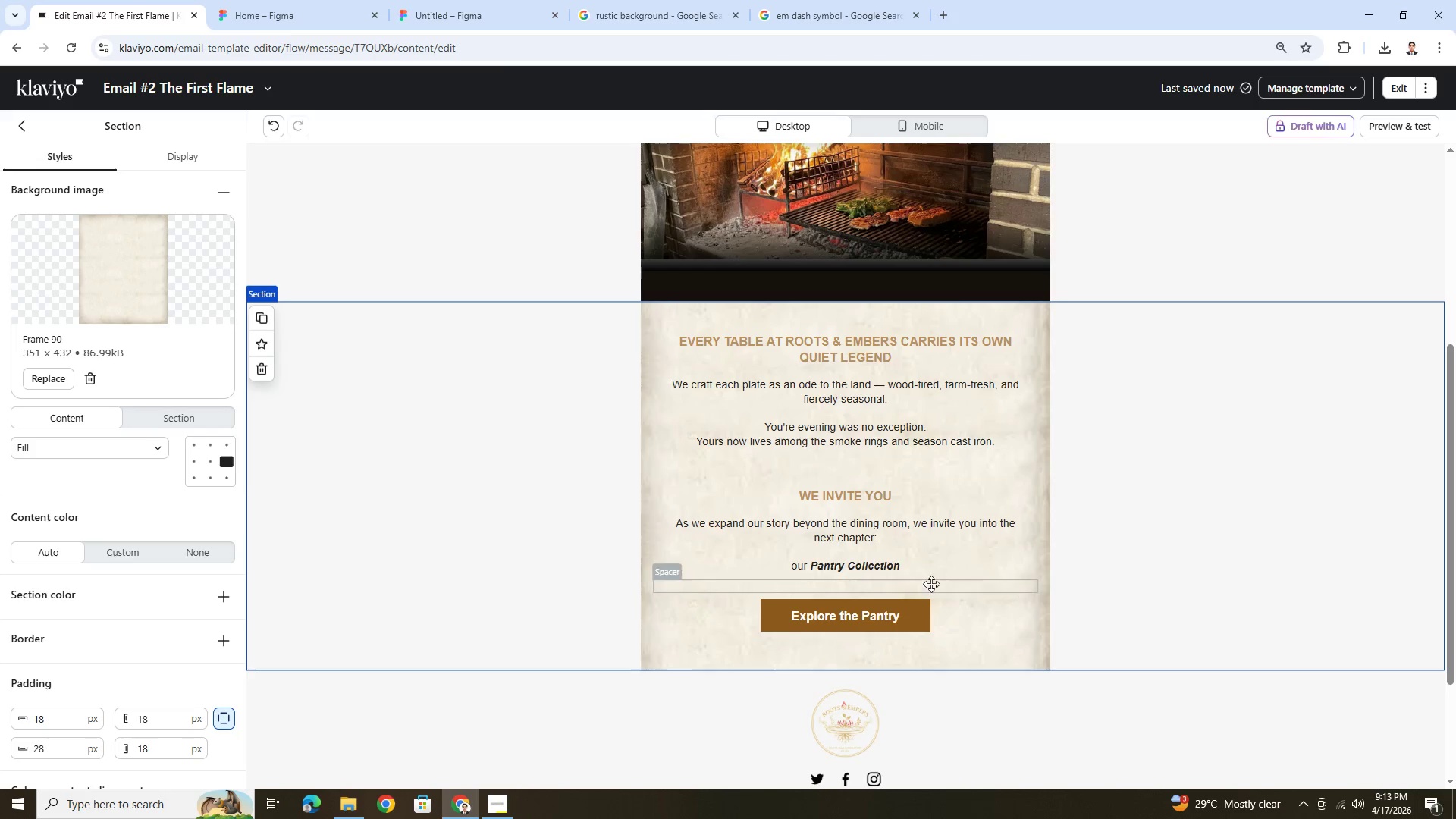 
left_click([937, 534])
 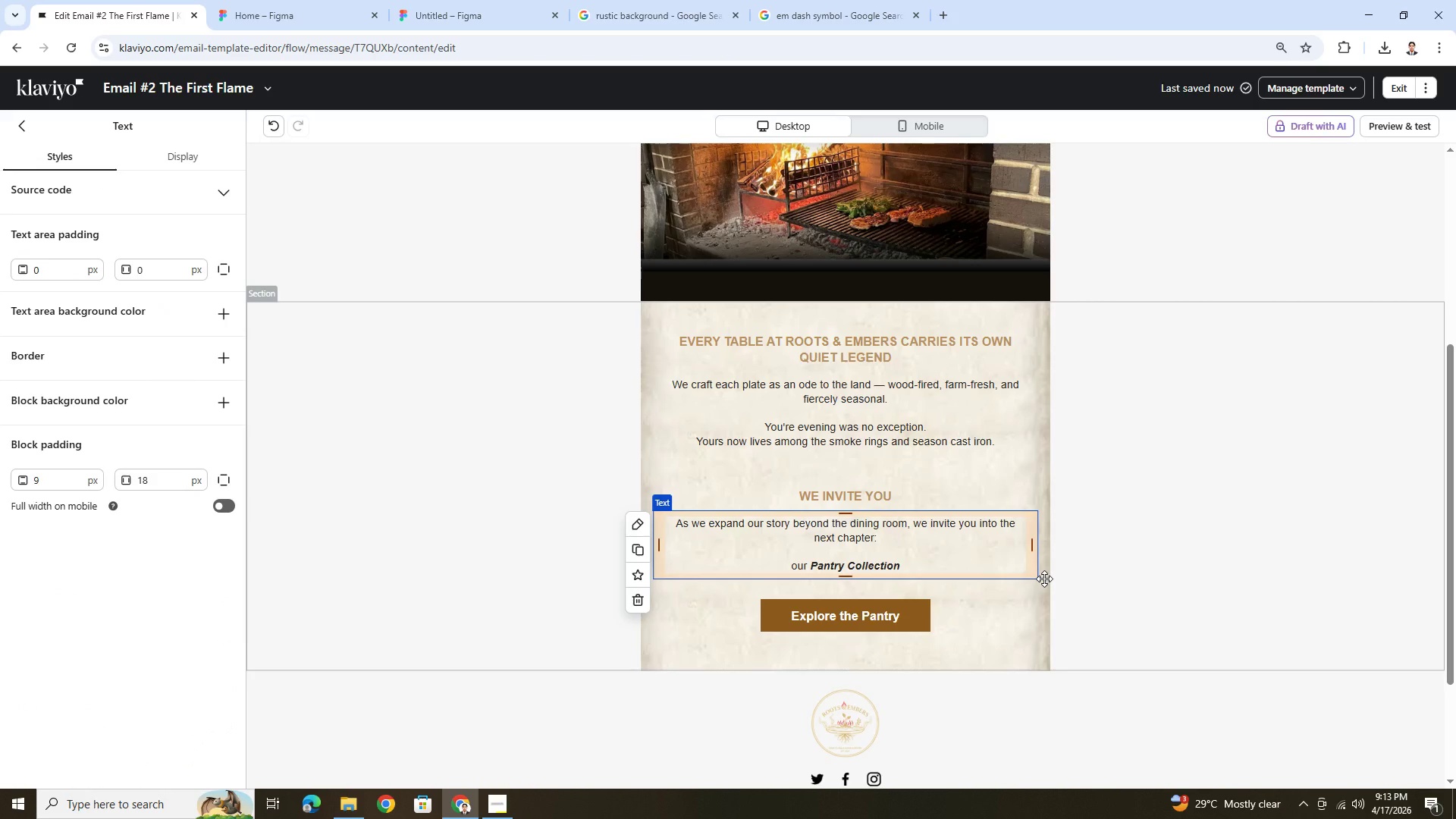 
left_click([956, 444])
 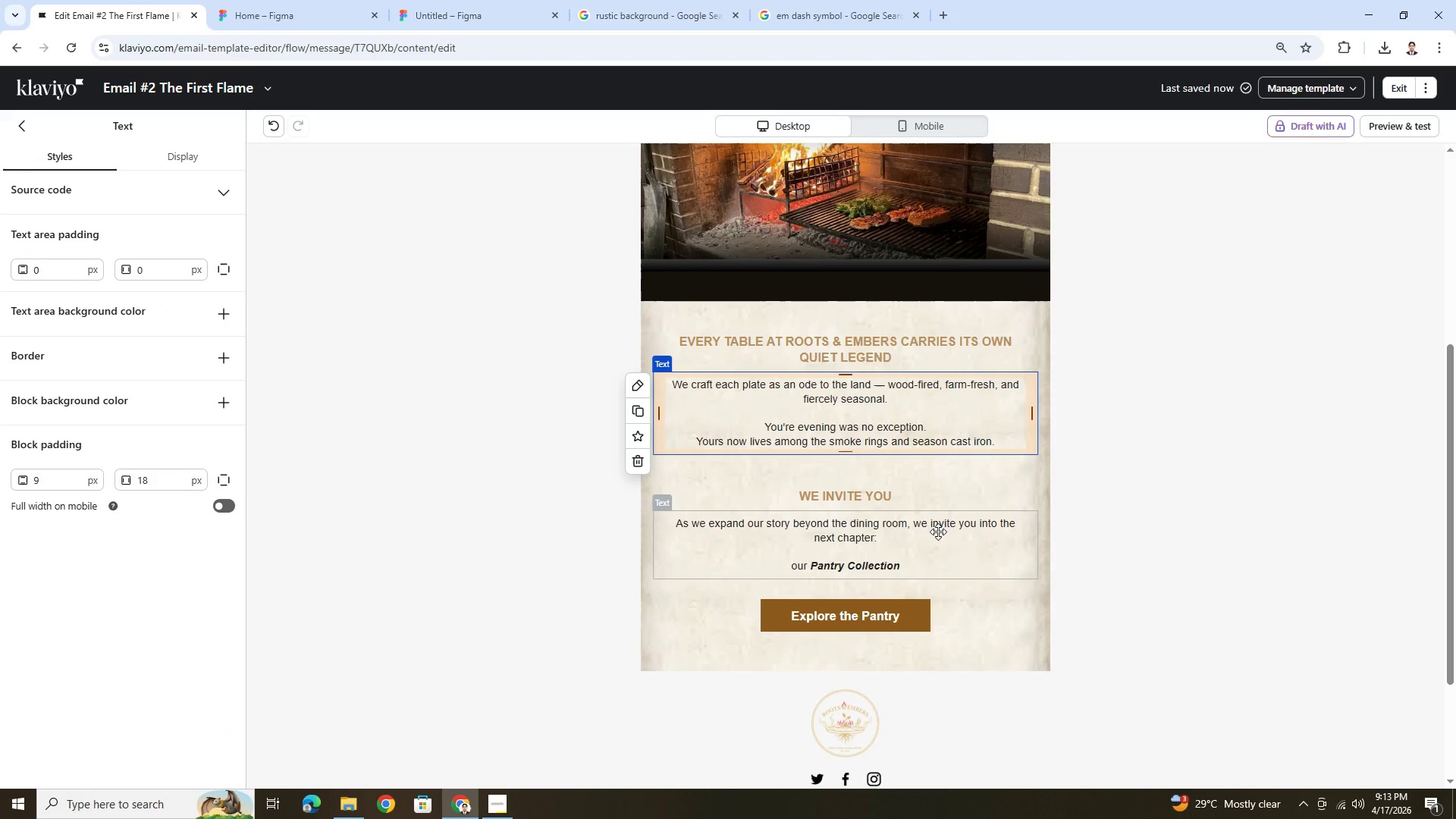 
left_click([928, 555])
 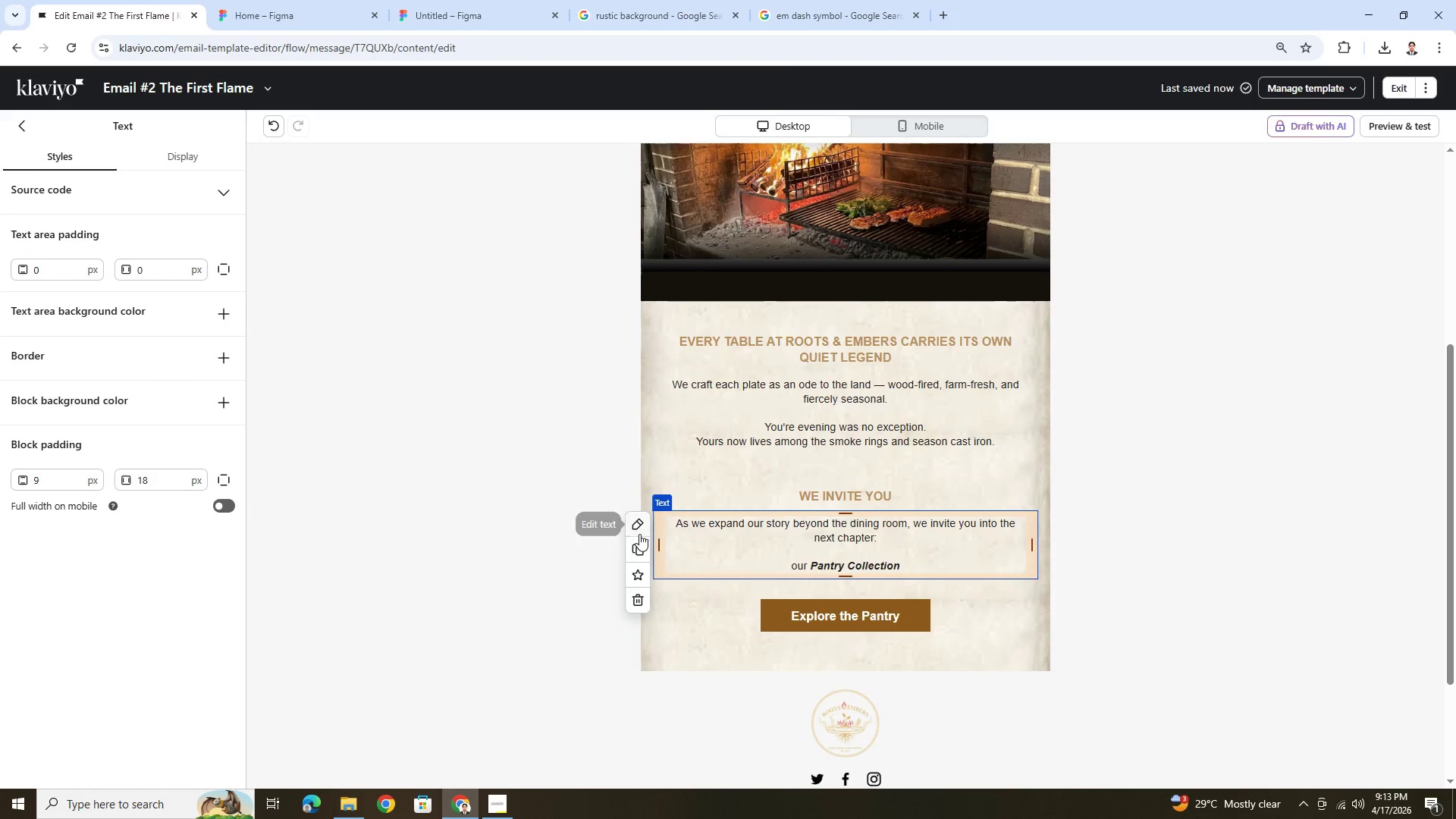 
left_click([642, 549])
 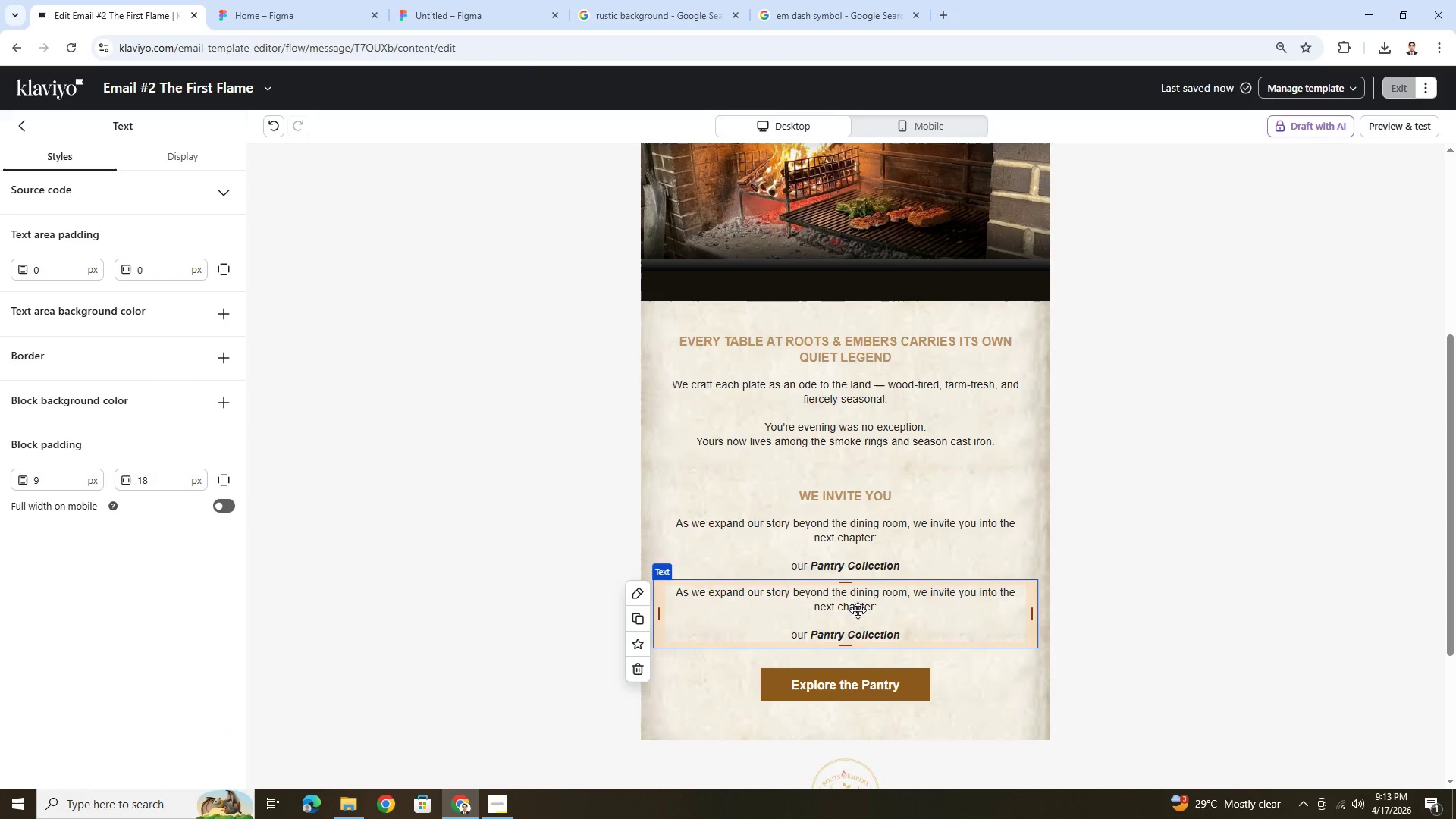 
double_click([855, 604])
 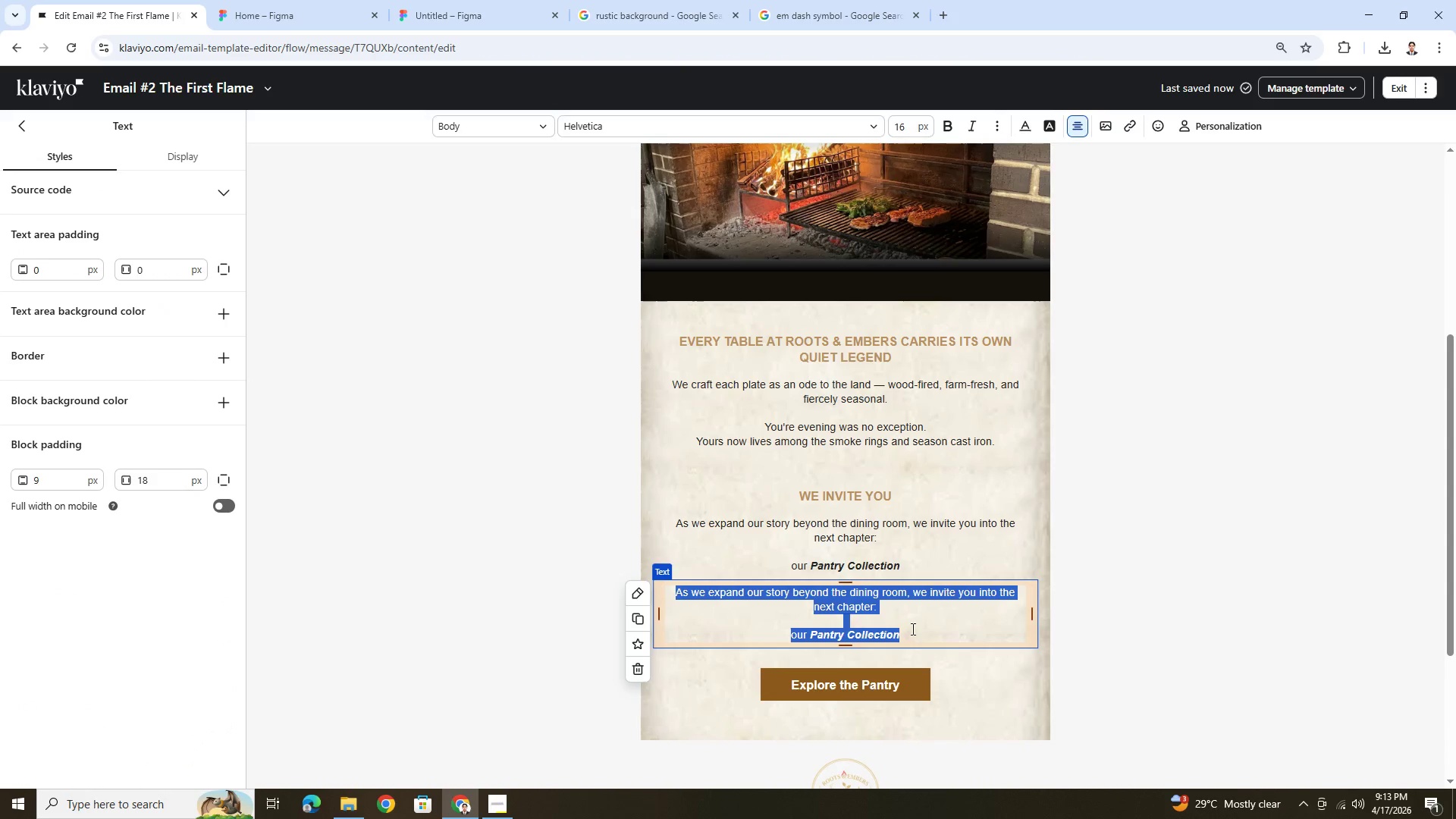 
left_click([913, 633])
 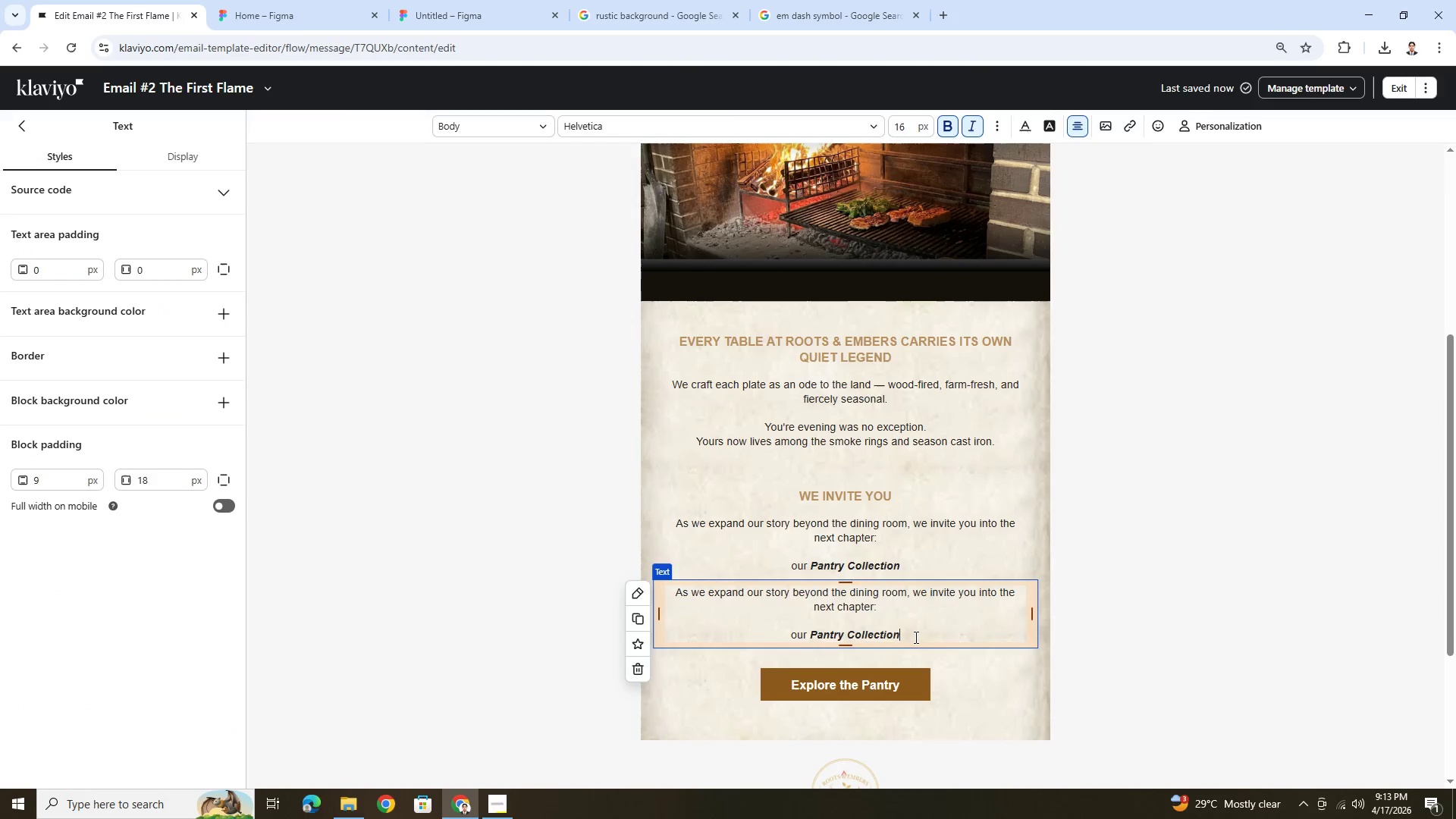 
left_click_drag(start_coordinate=[915, 637], to_coordinate=[676, 595])
 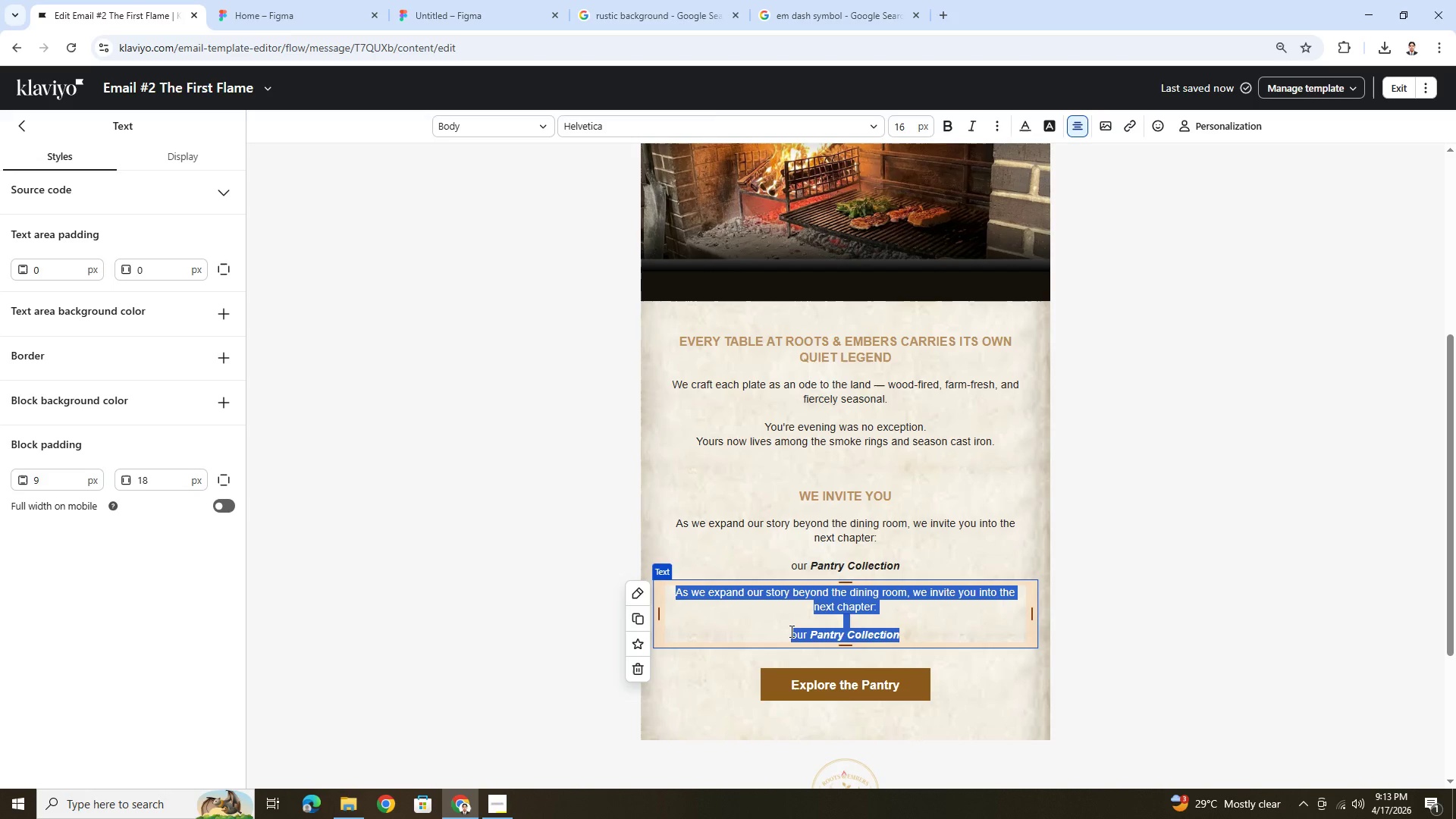 
type(bringing the same sense of )
 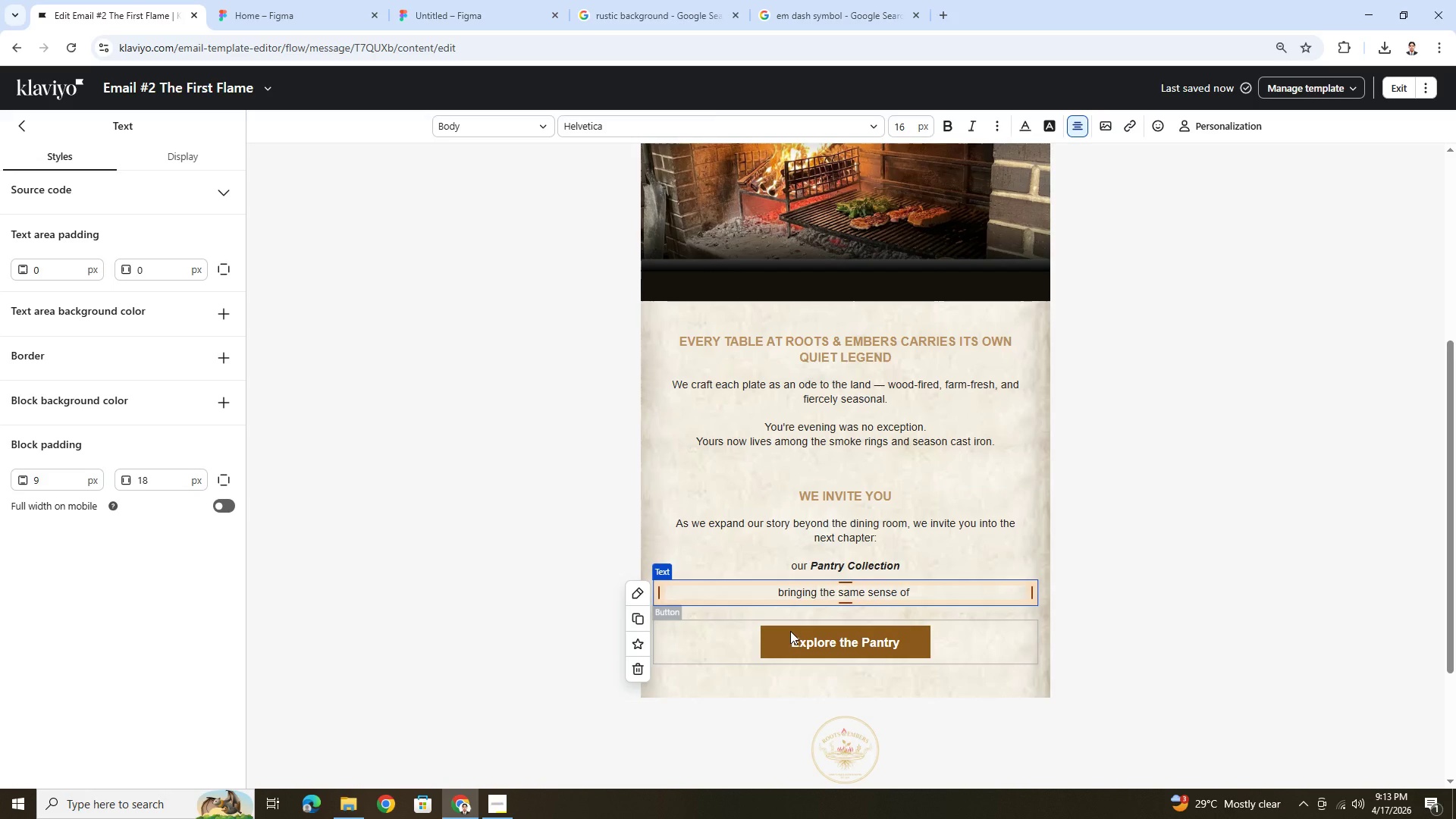 
wait(16.28)
 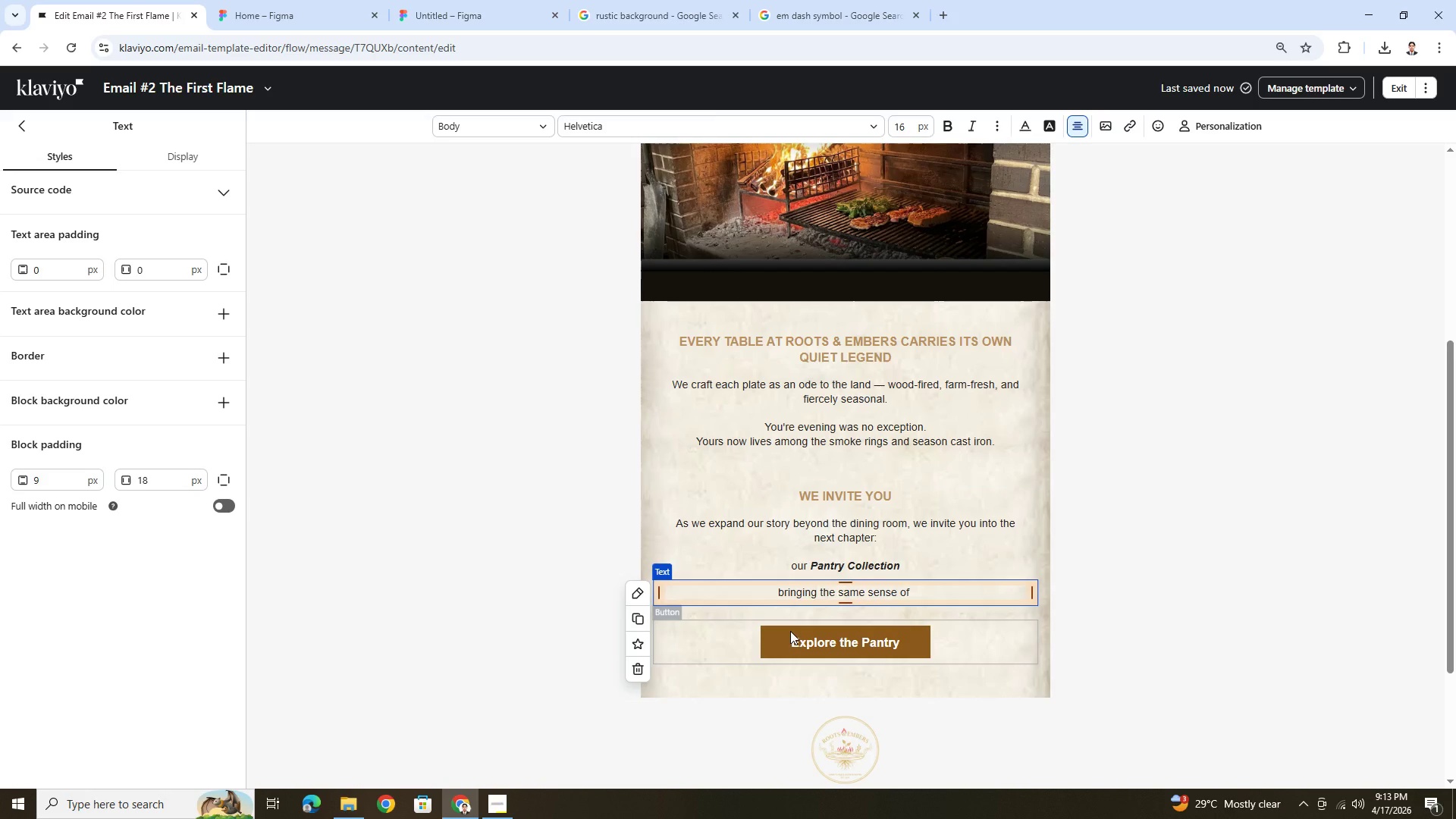 
scroll: coordinate [968, 446], scroll_direction: up, amount: 6.0
 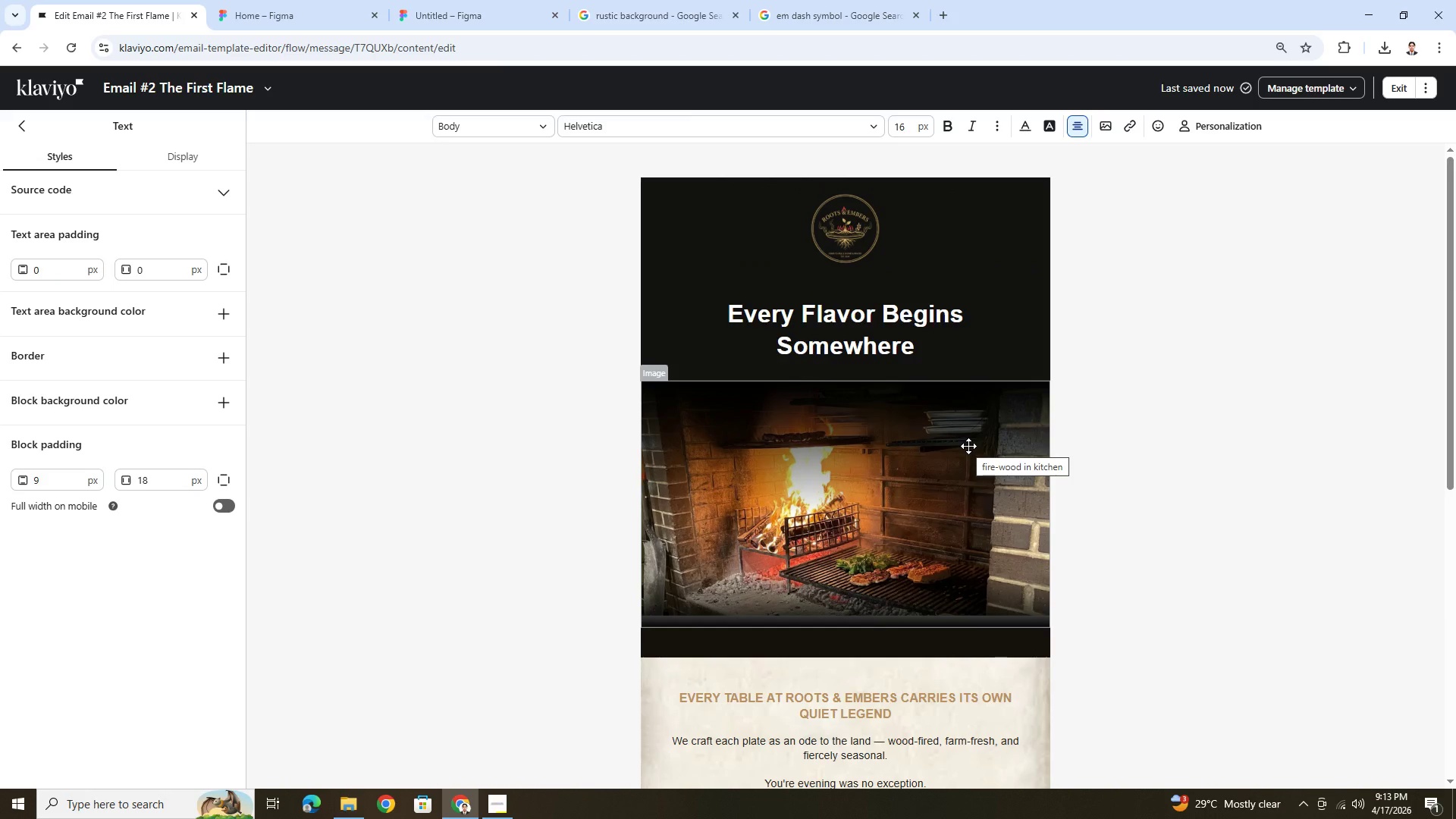 
wait(5.49)
 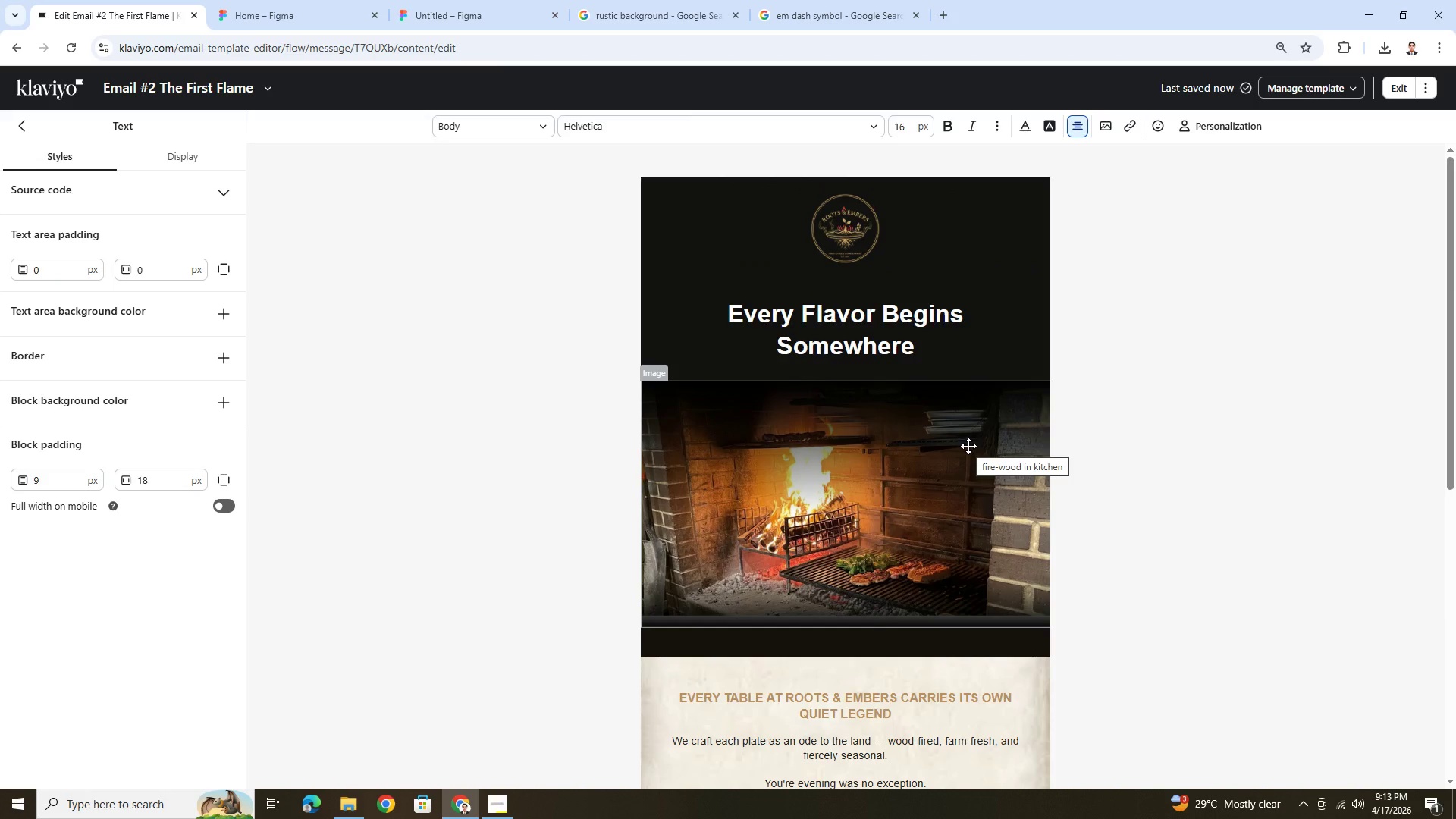 
scroll: coordinate [968, 446], scroll_direction: down, amount: 5.0
 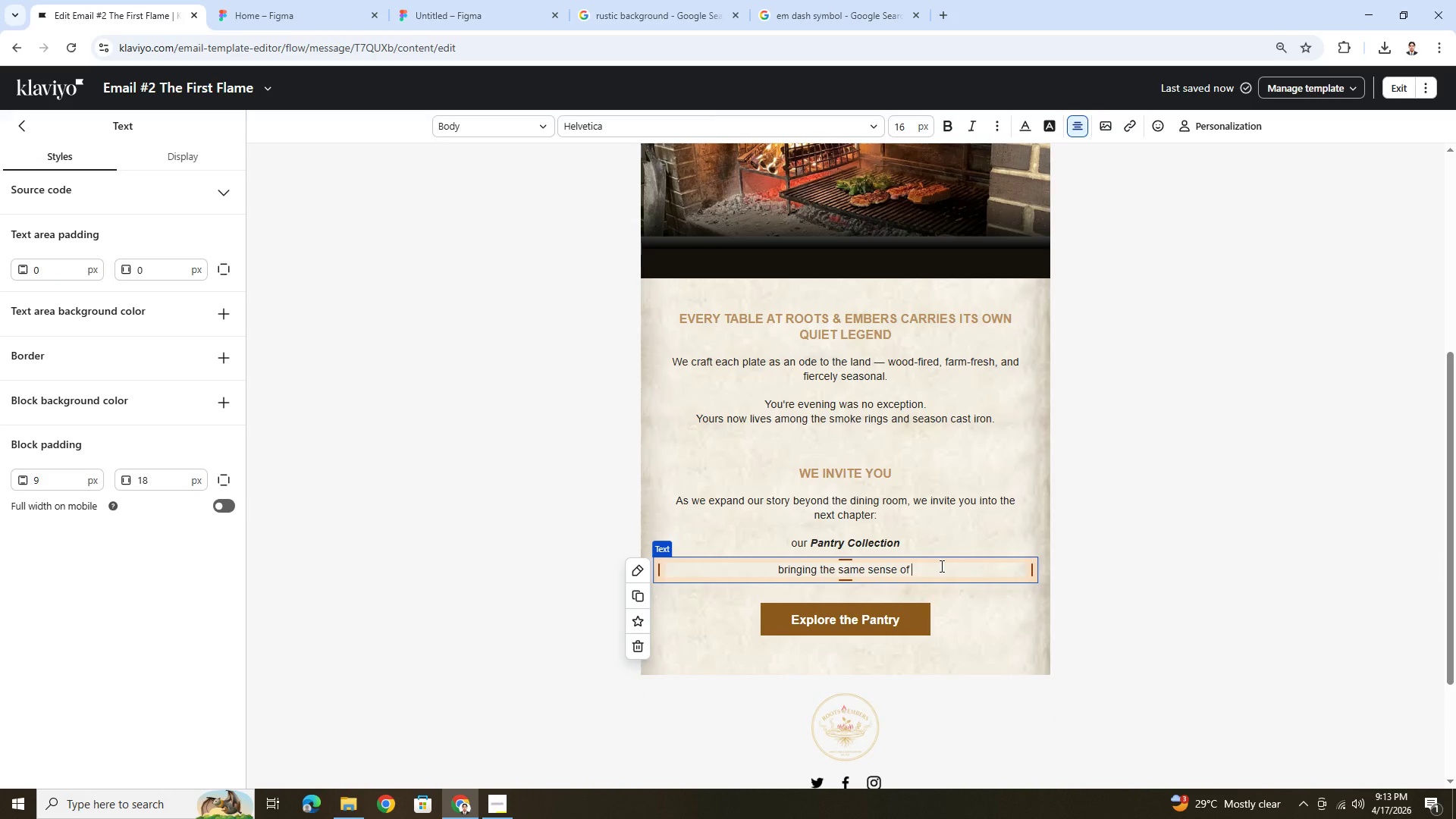 
wait(10.5)
 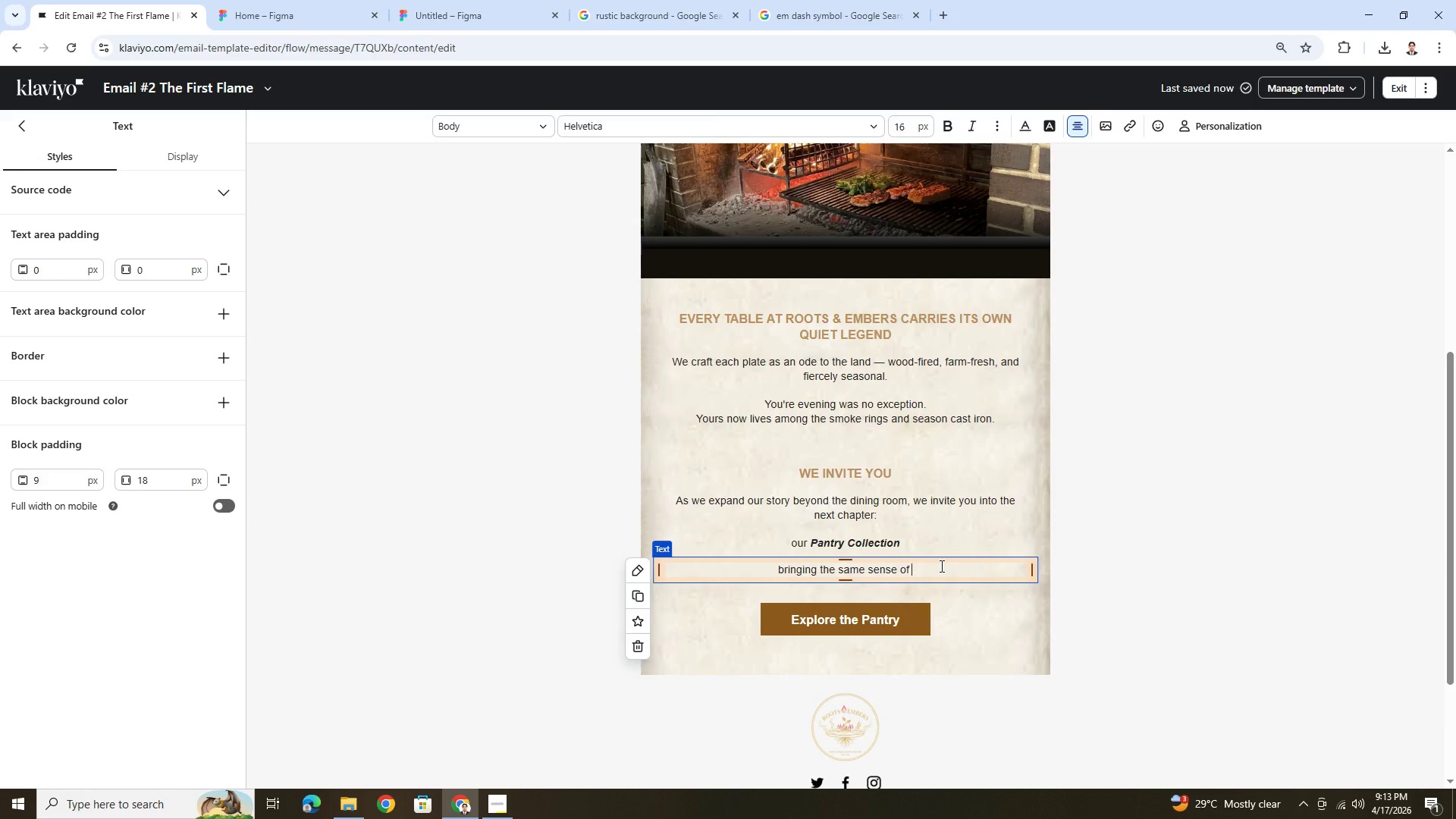 
type(blance)
key(Backspace)
key(Backspace)
key(Backspace)
key(Backspace)
key(Backspace)
type(alance into your own kitchen.)
 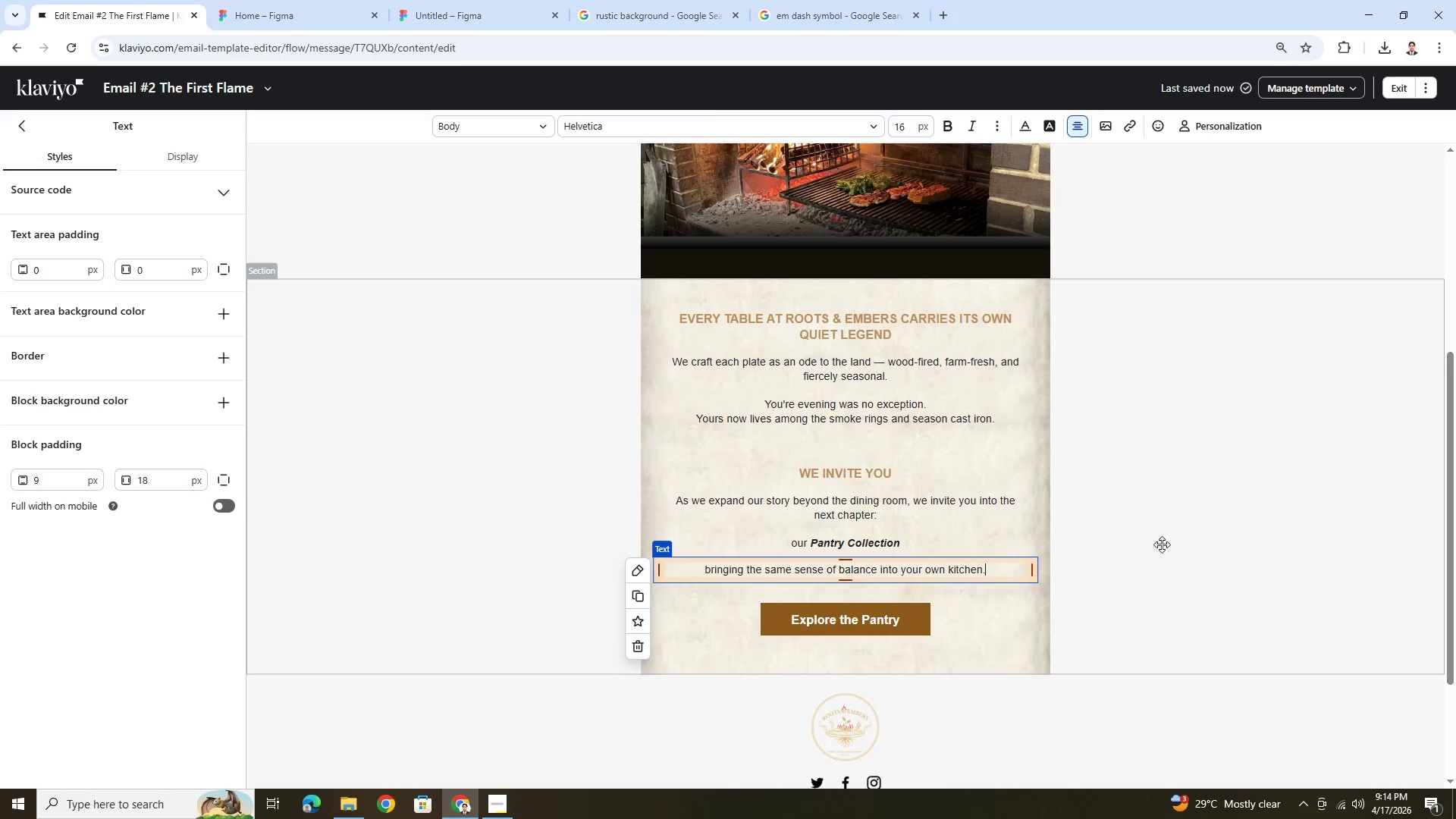 
left_click([1167, 542])
 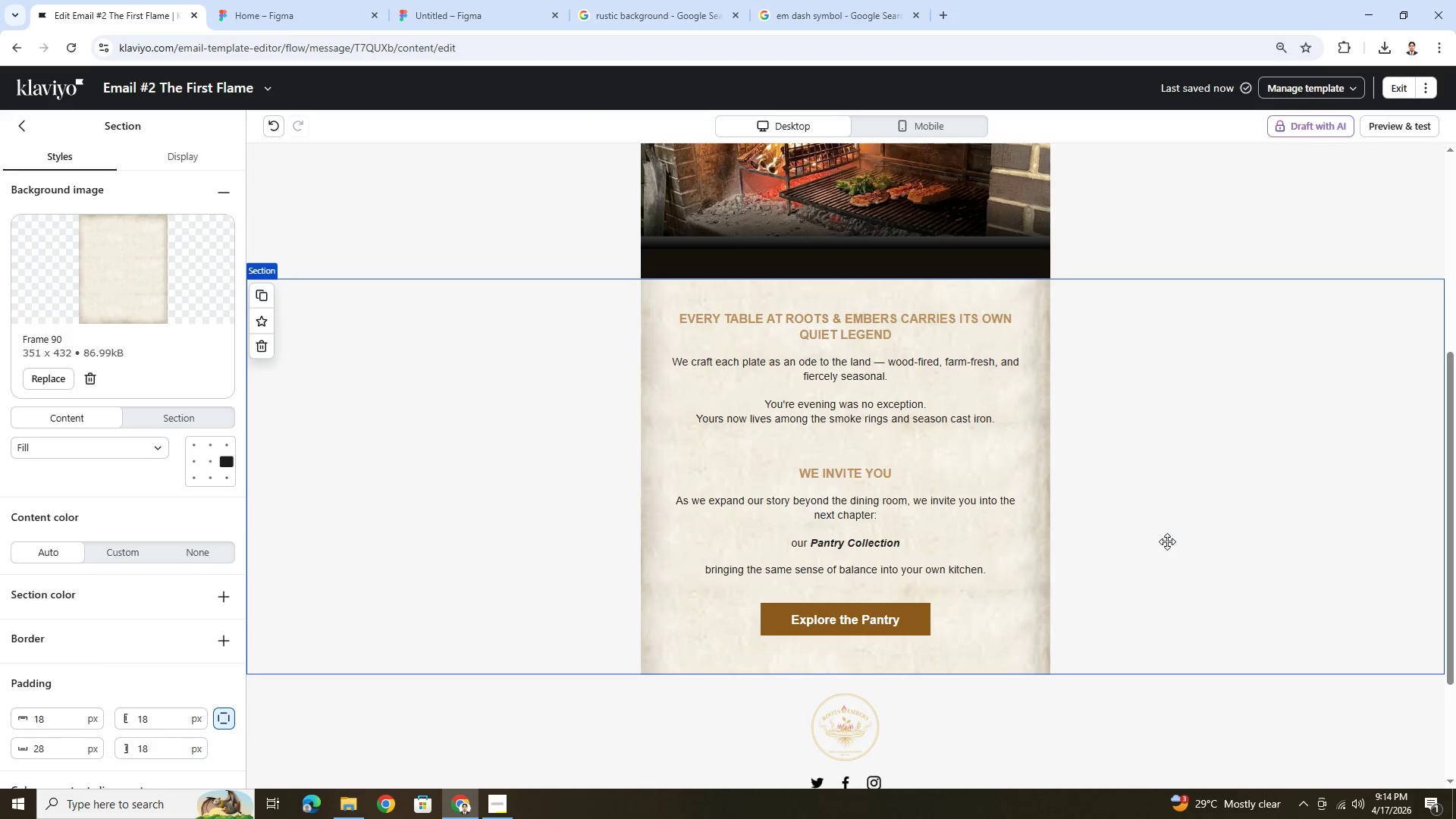 
scroll: coordinate [1167, 541], scroll_direction: up, amount: 1.0
 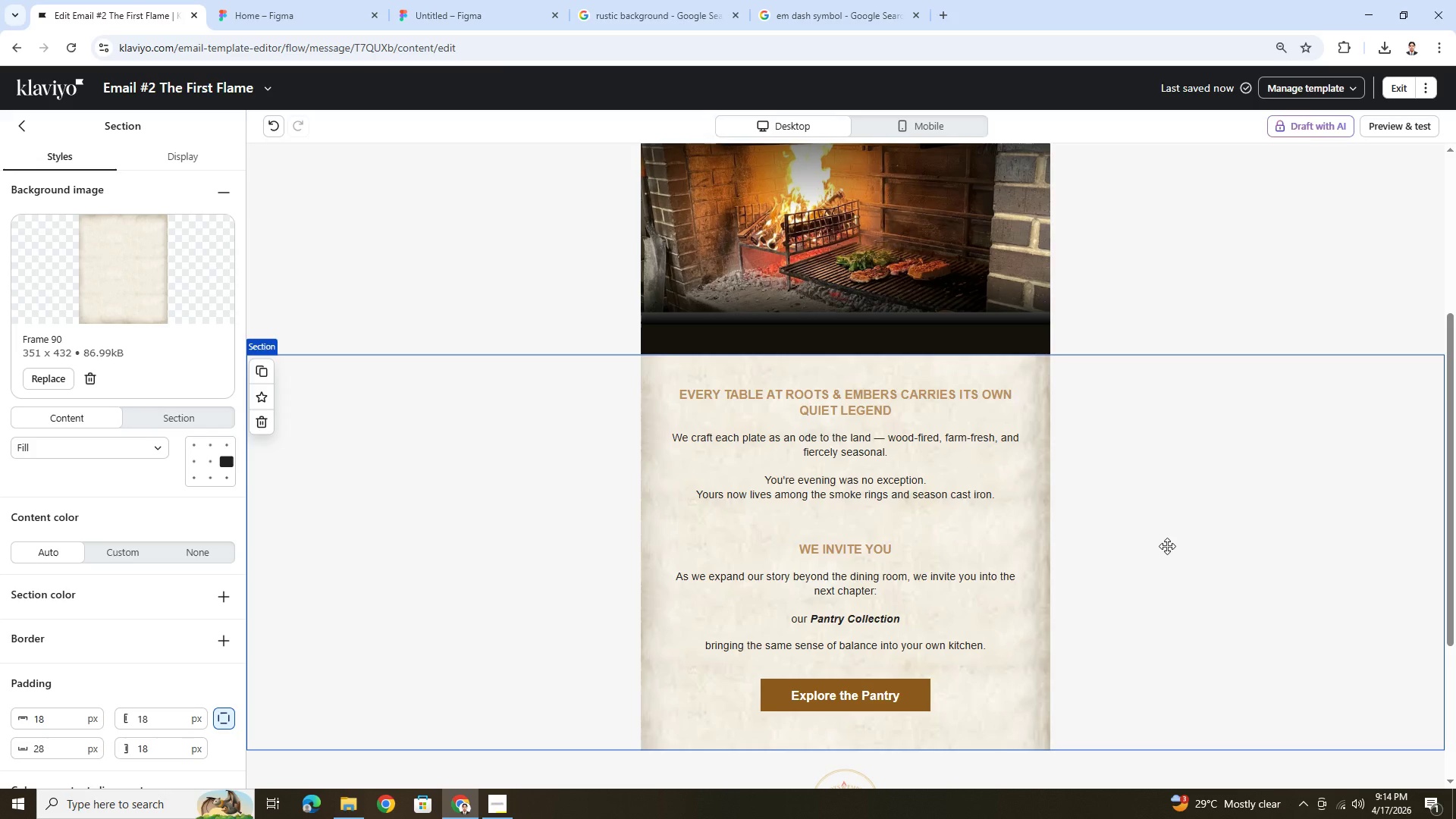 
wait(33.63)
 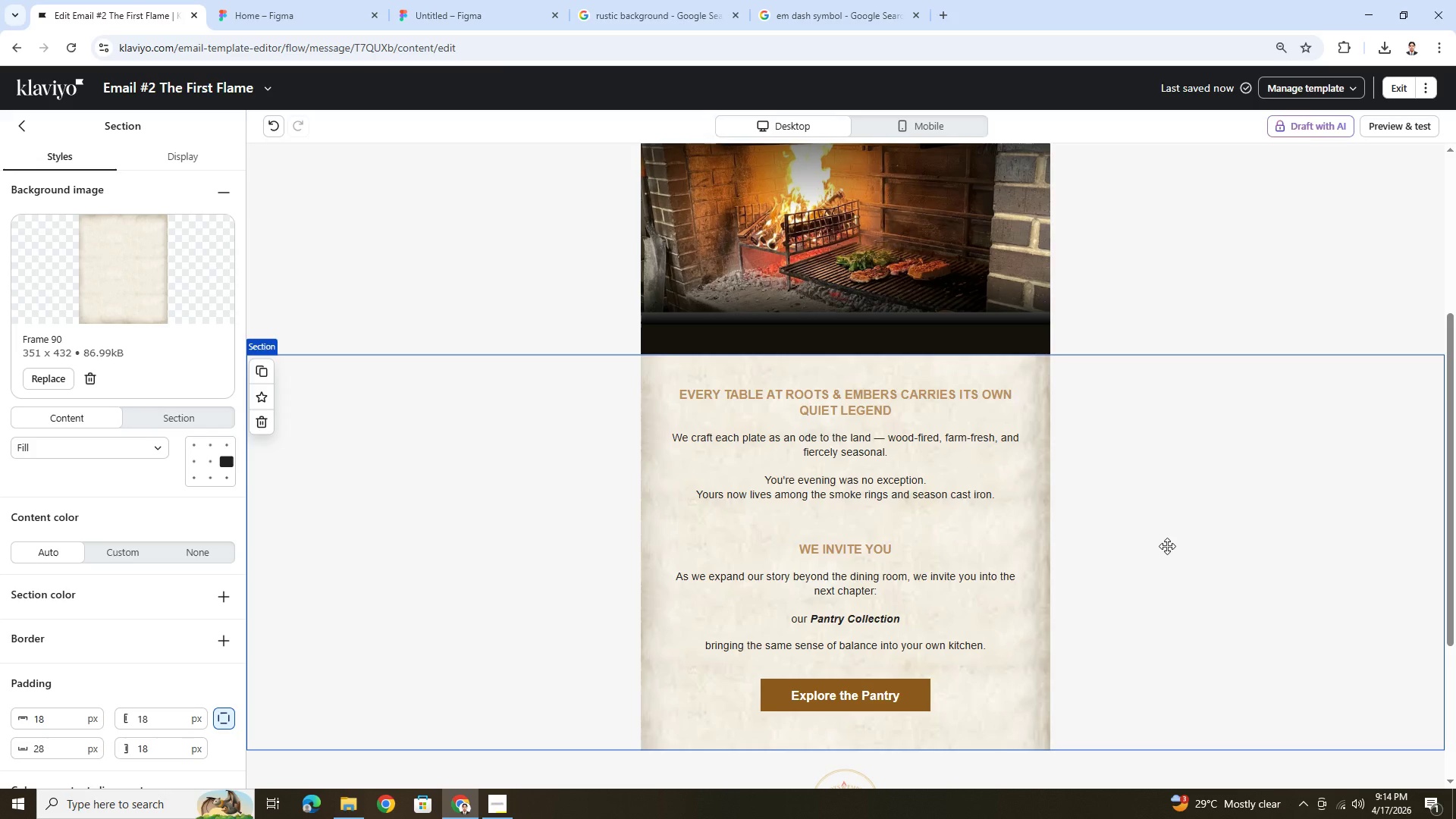 
scroll: coordinate [1010, 375], scroll_direction: up, amount: 4.0
 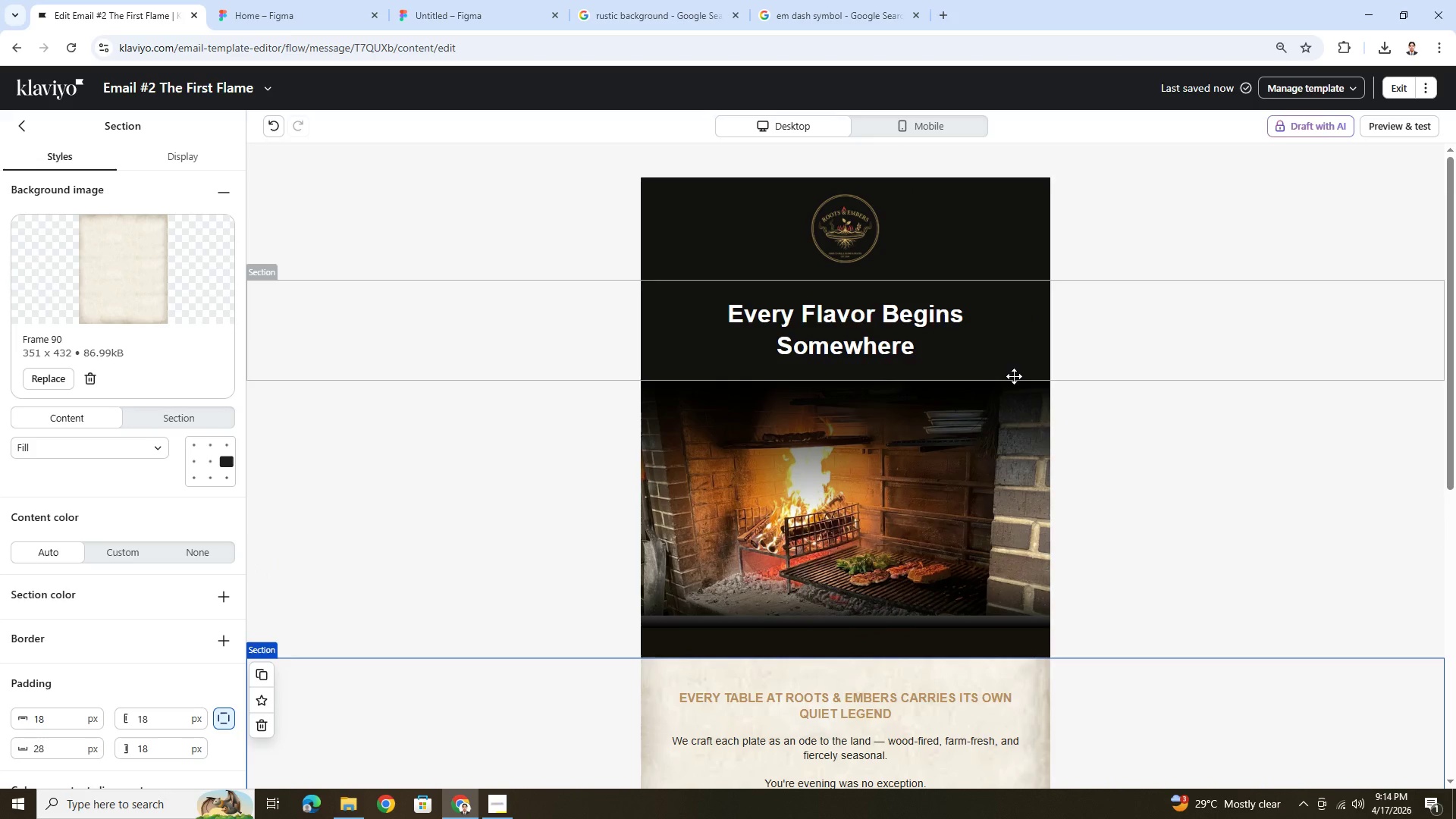 
scroll: coordinate [1014, 377], scroll_direction: none, amount: 0.0
 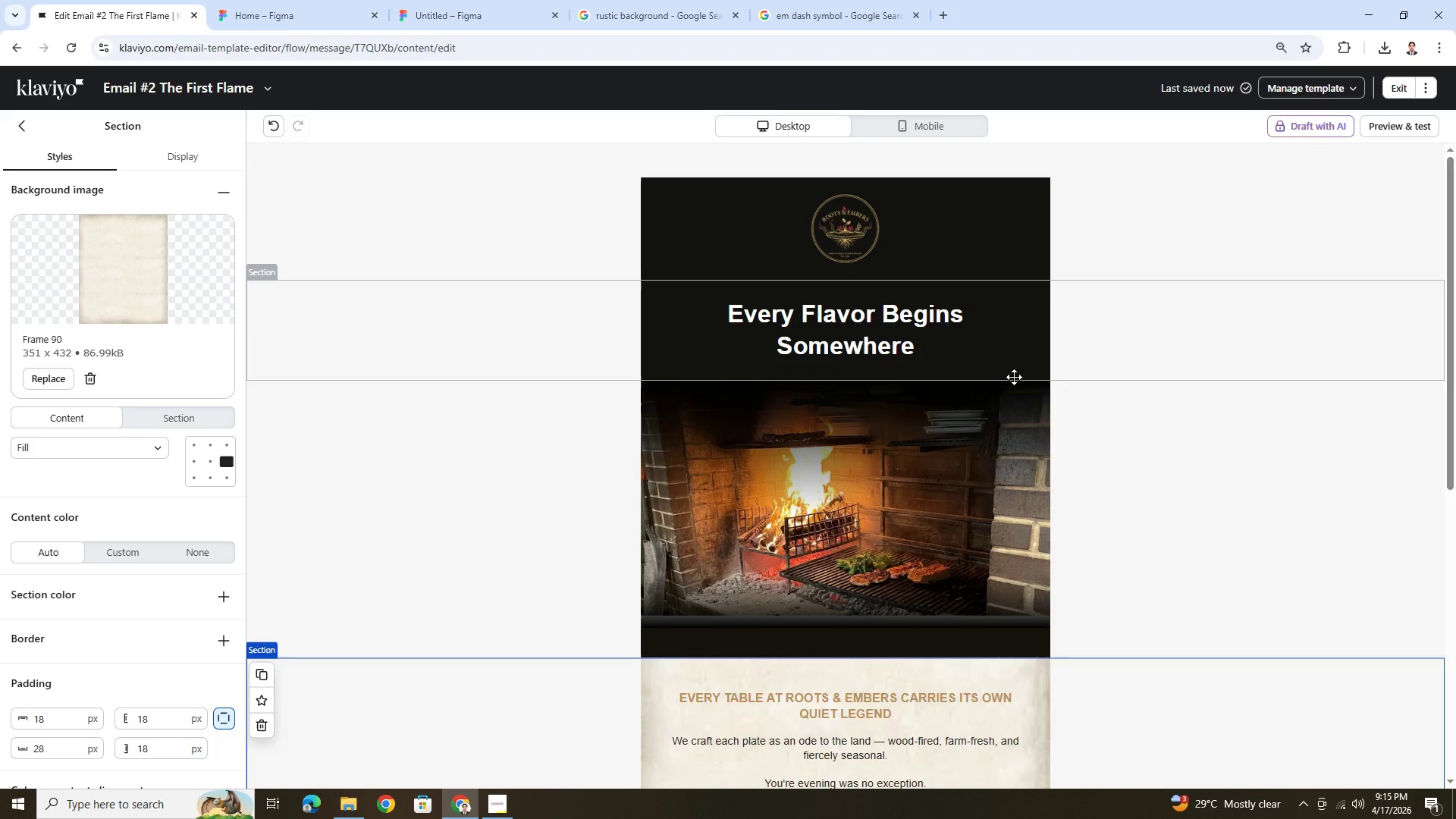 
scroll: coordinate [1014, 377], scroll_direction: down, amount: 3.0
 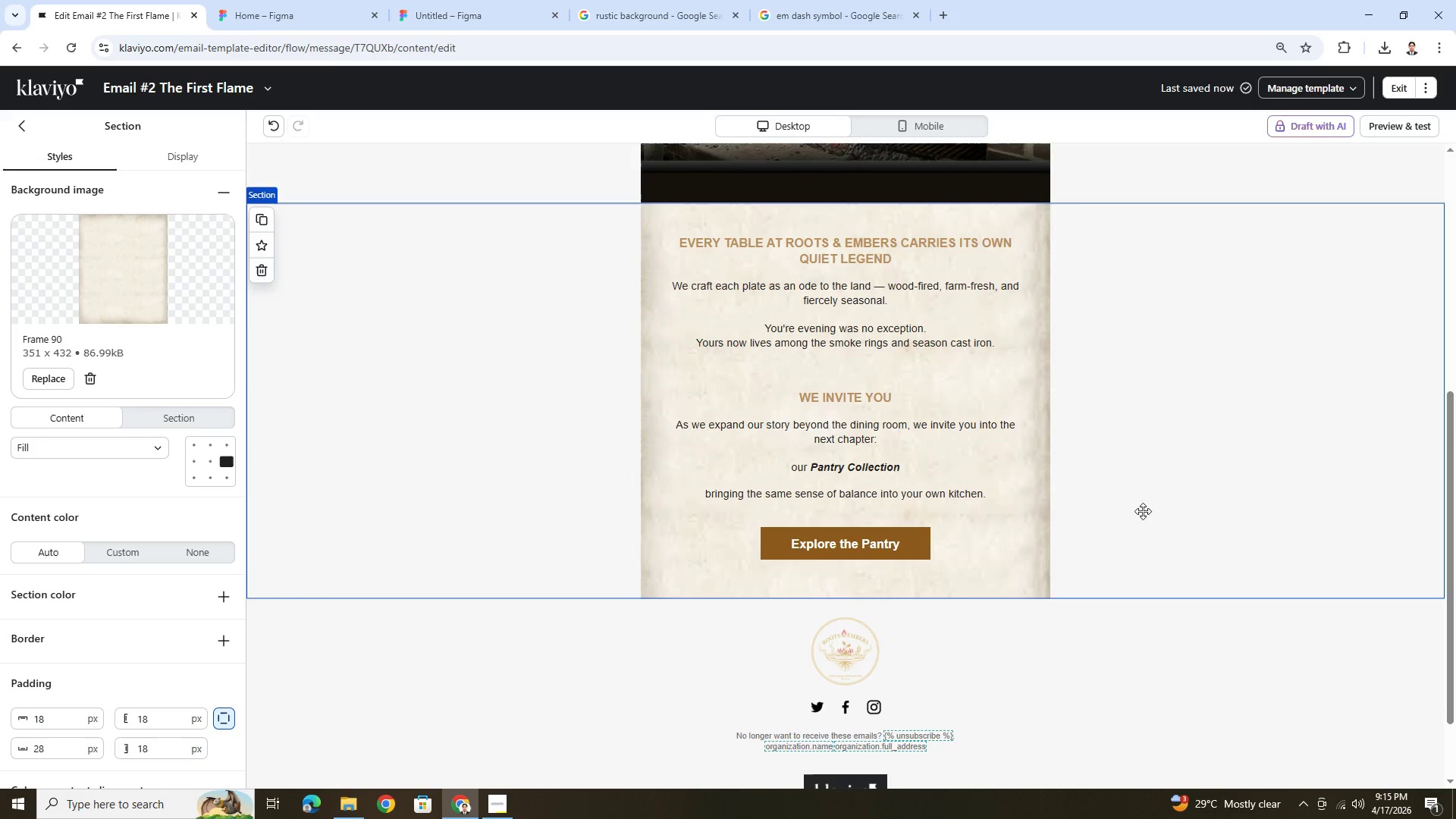 
scroll: coordinate [1210, 558], scroll_direction: up, amount: 1.0
 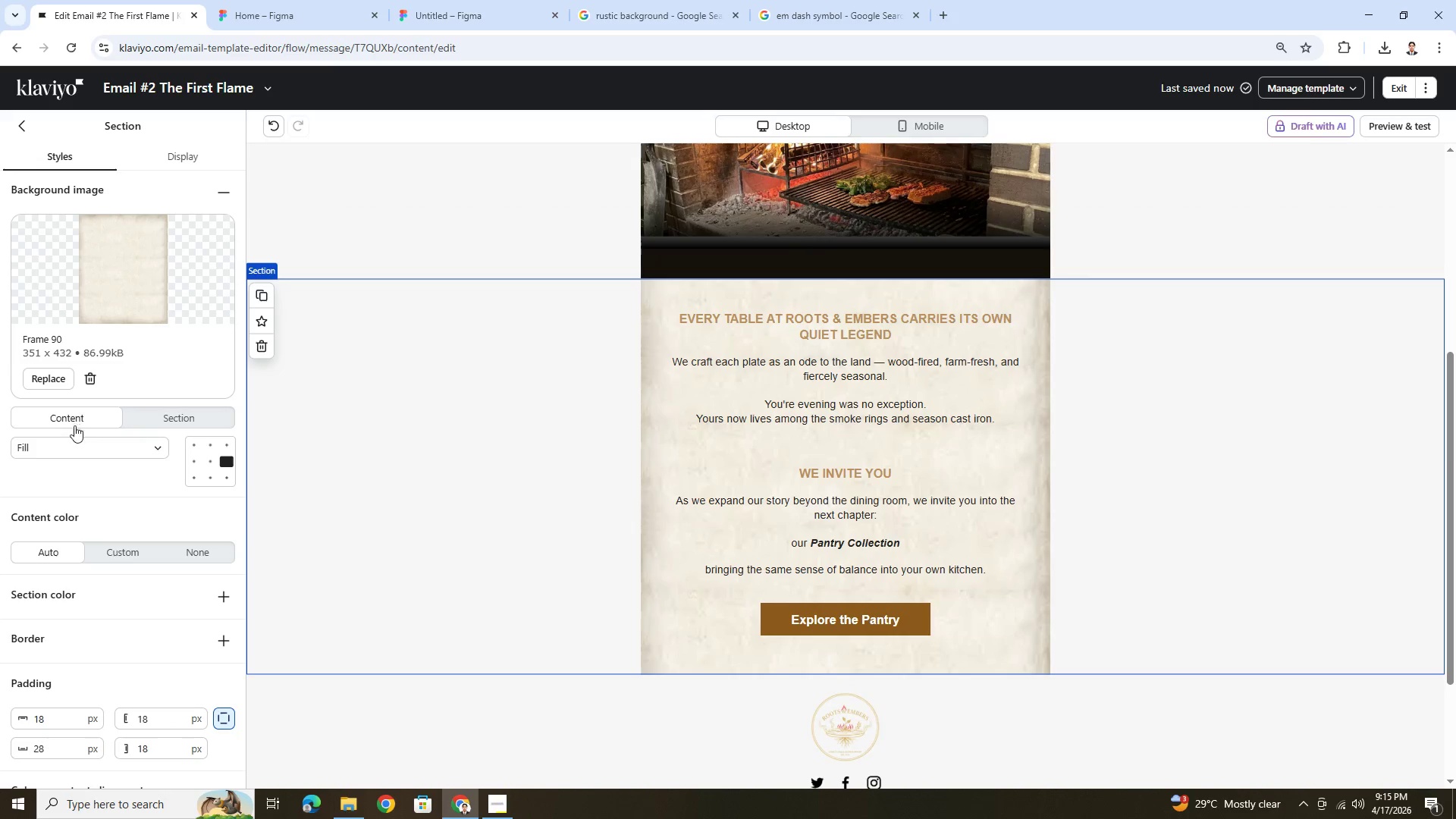 
left_click([25, 126])
 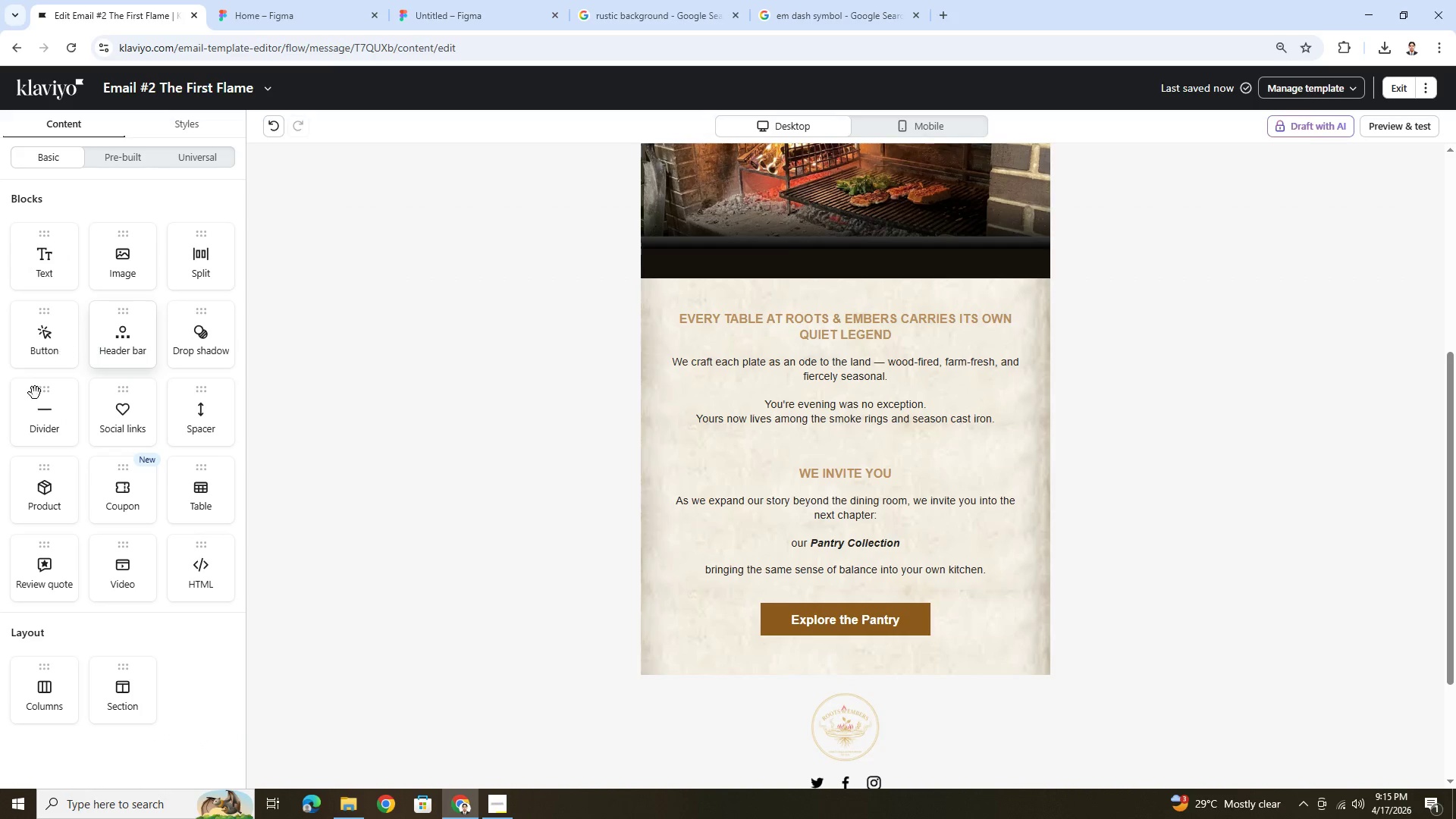 
left_click_drag(start_coordinate=[34, 422], to_coordinate=[833, 458])
 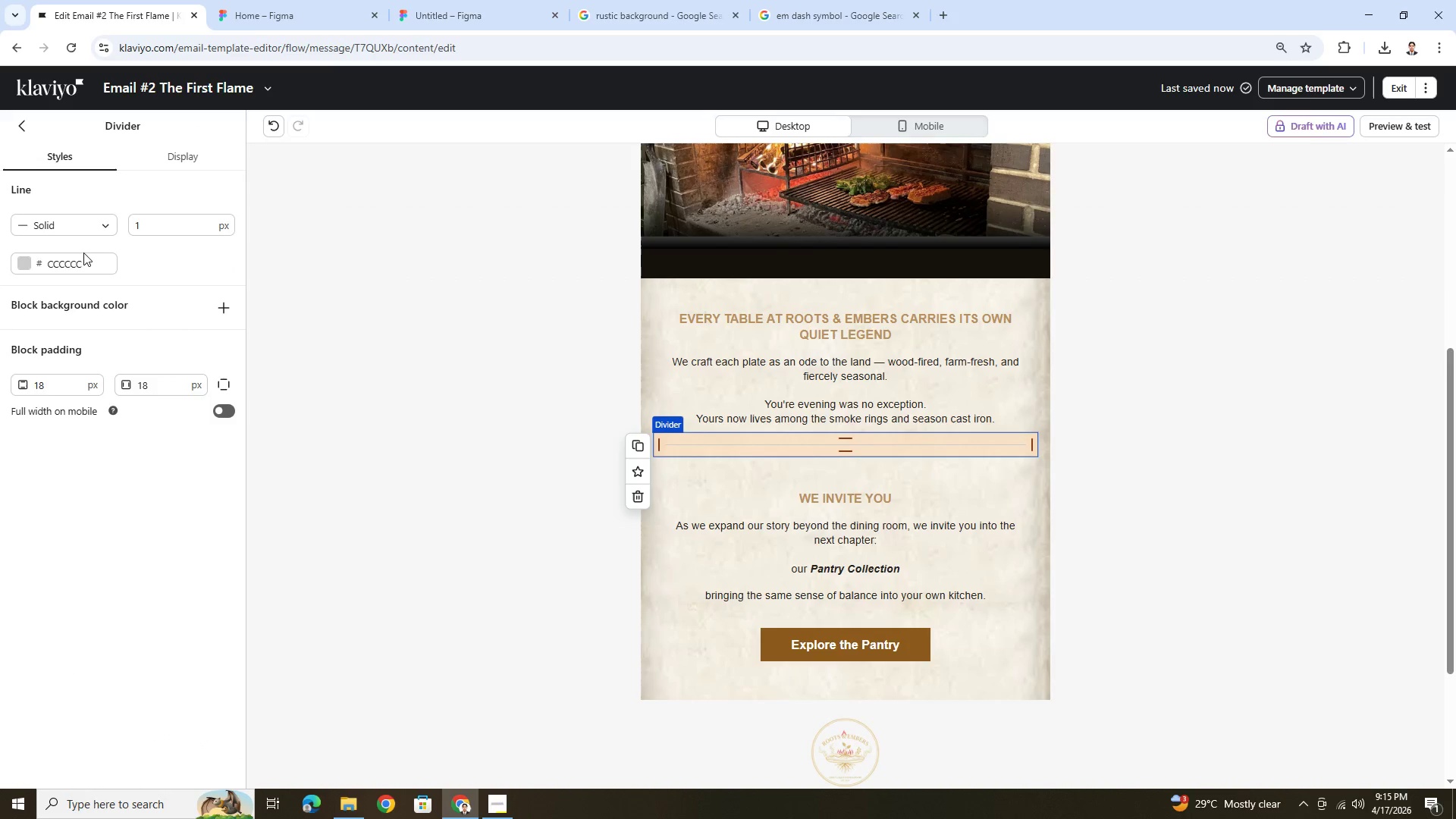 
left_click([25, 265])
 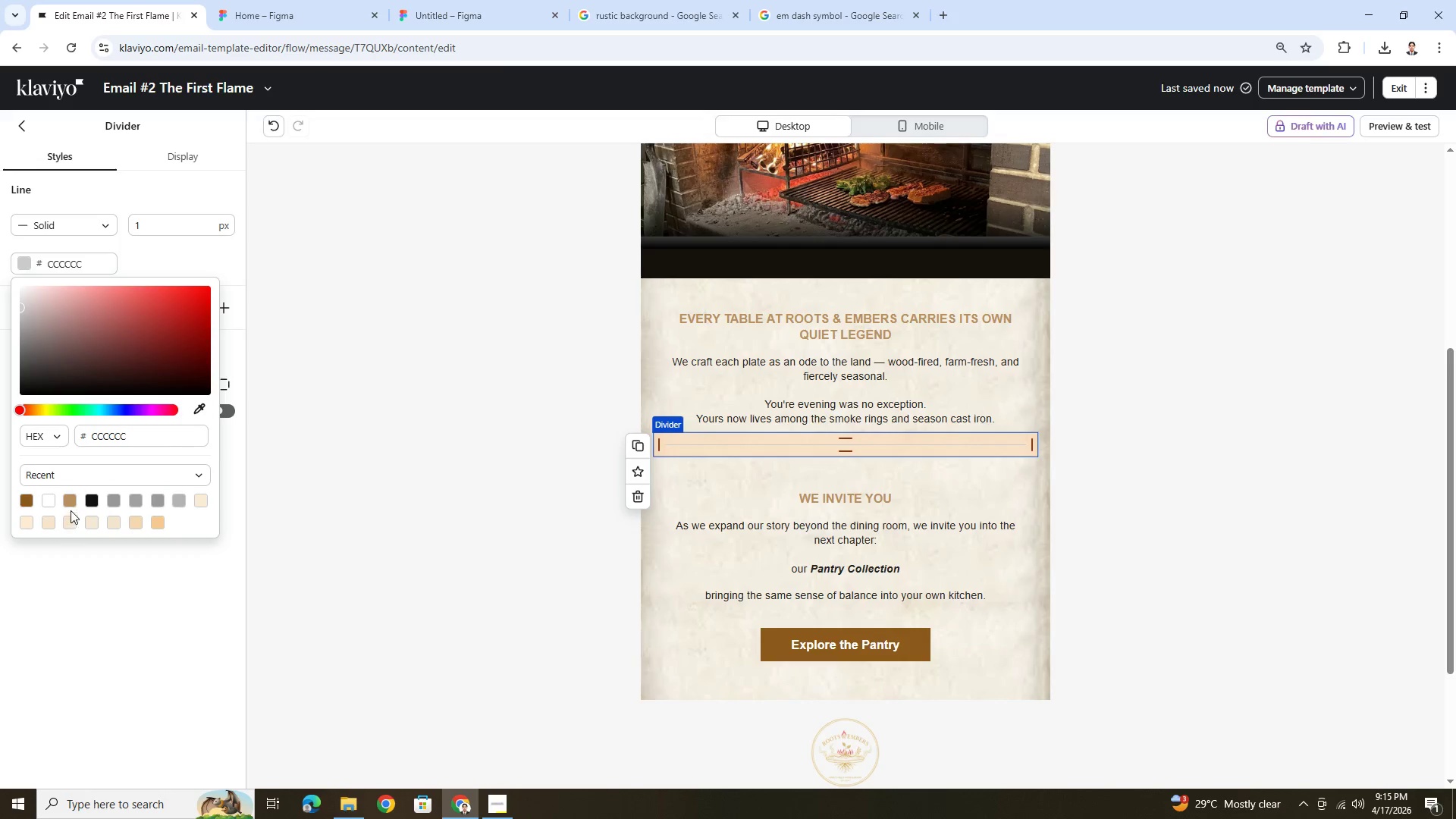 
left_click([71, 504])
 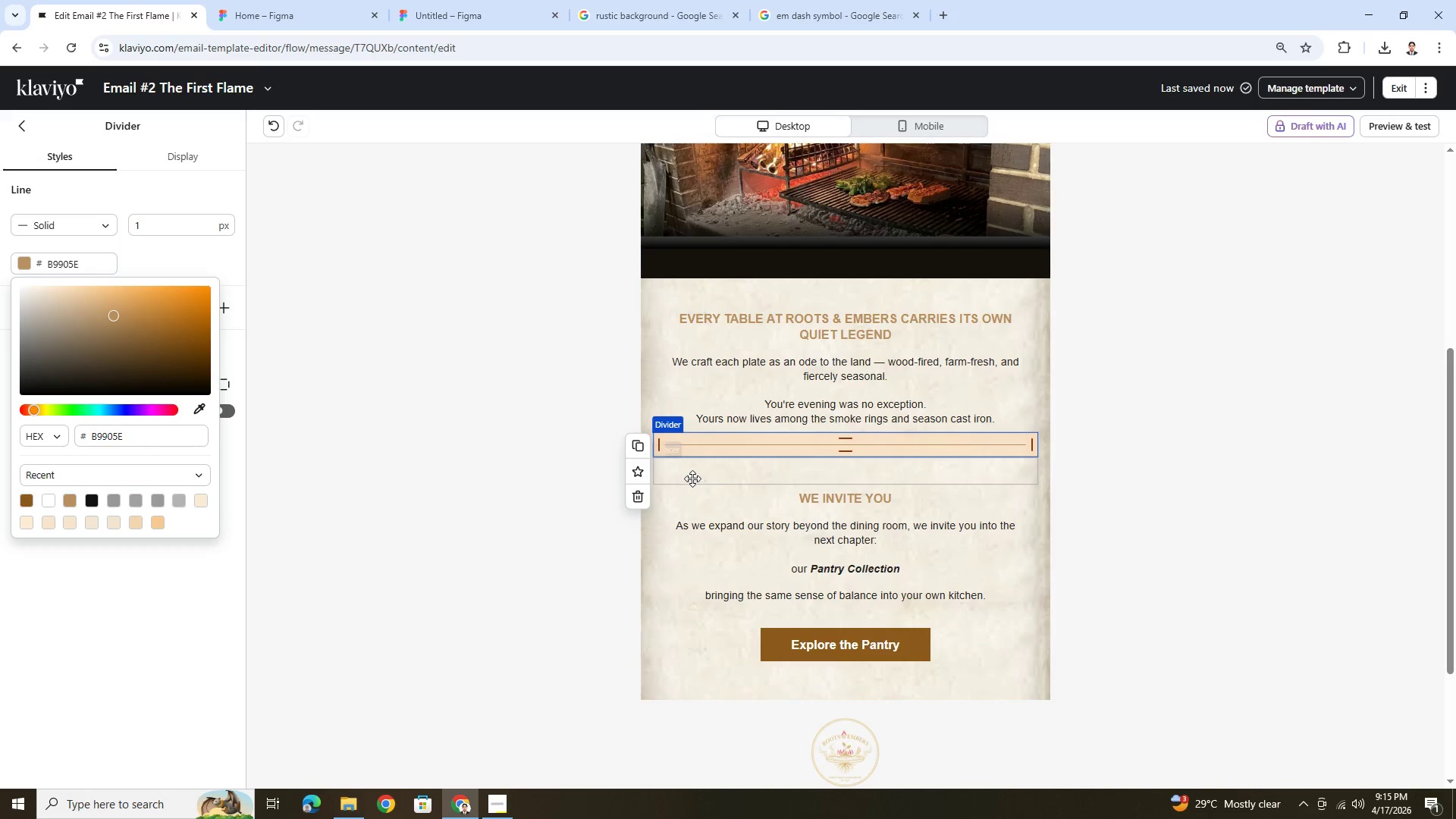 
left_click([695, 478])
 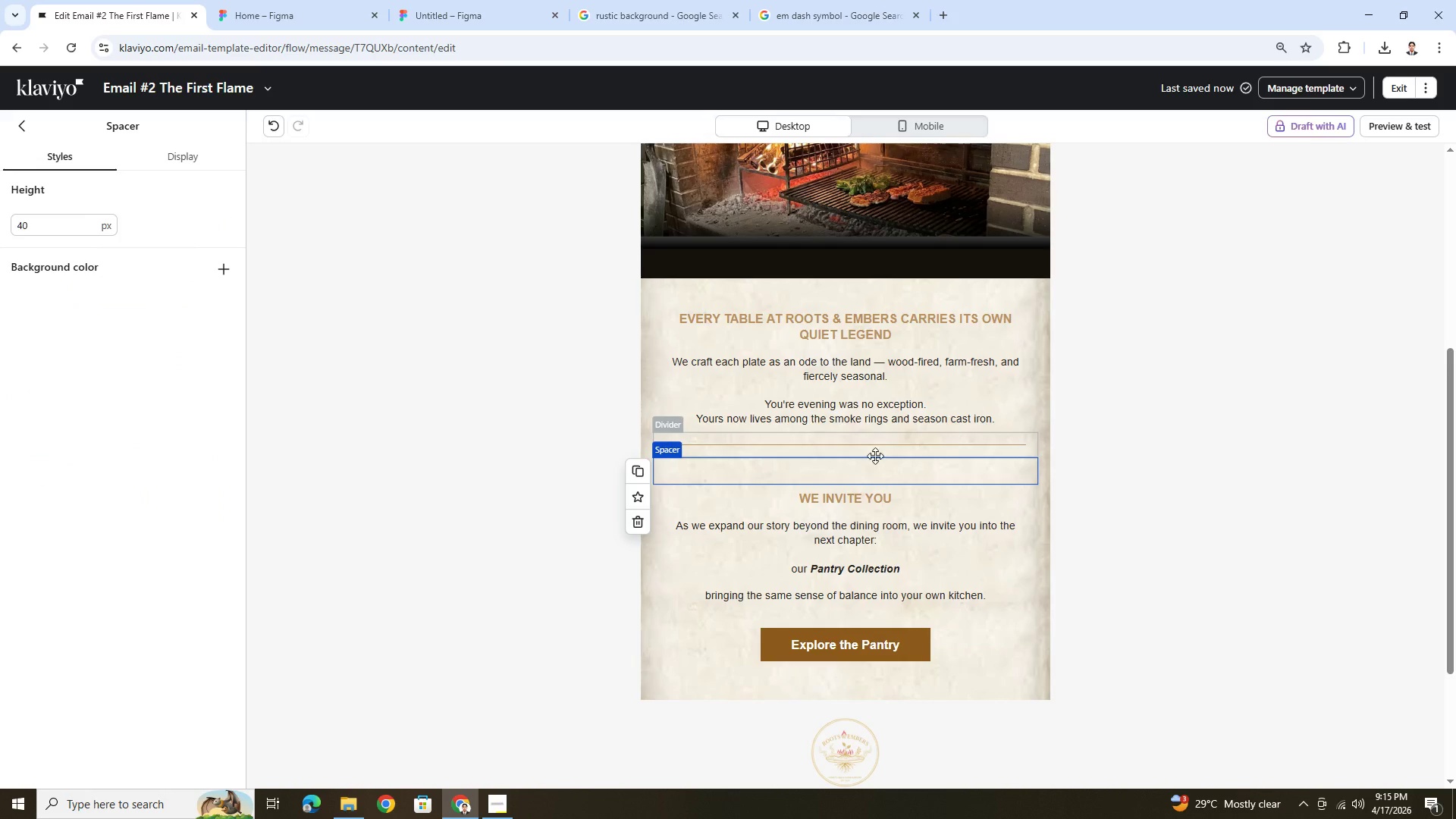 
left_click_drag(start_coordinate=[876, 466], to_coordinate=[878, 444])
 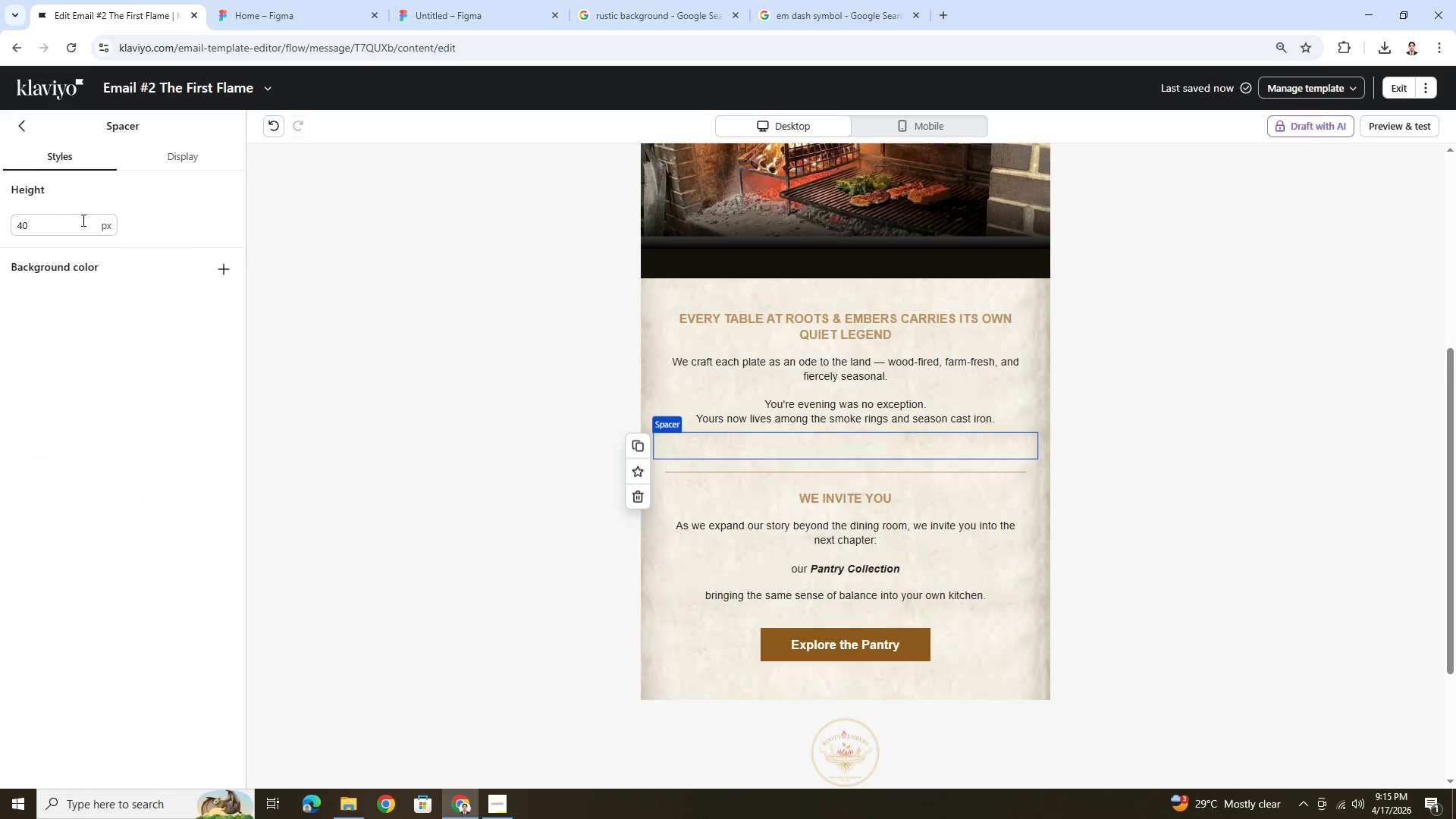 
double_click([70, 230])
 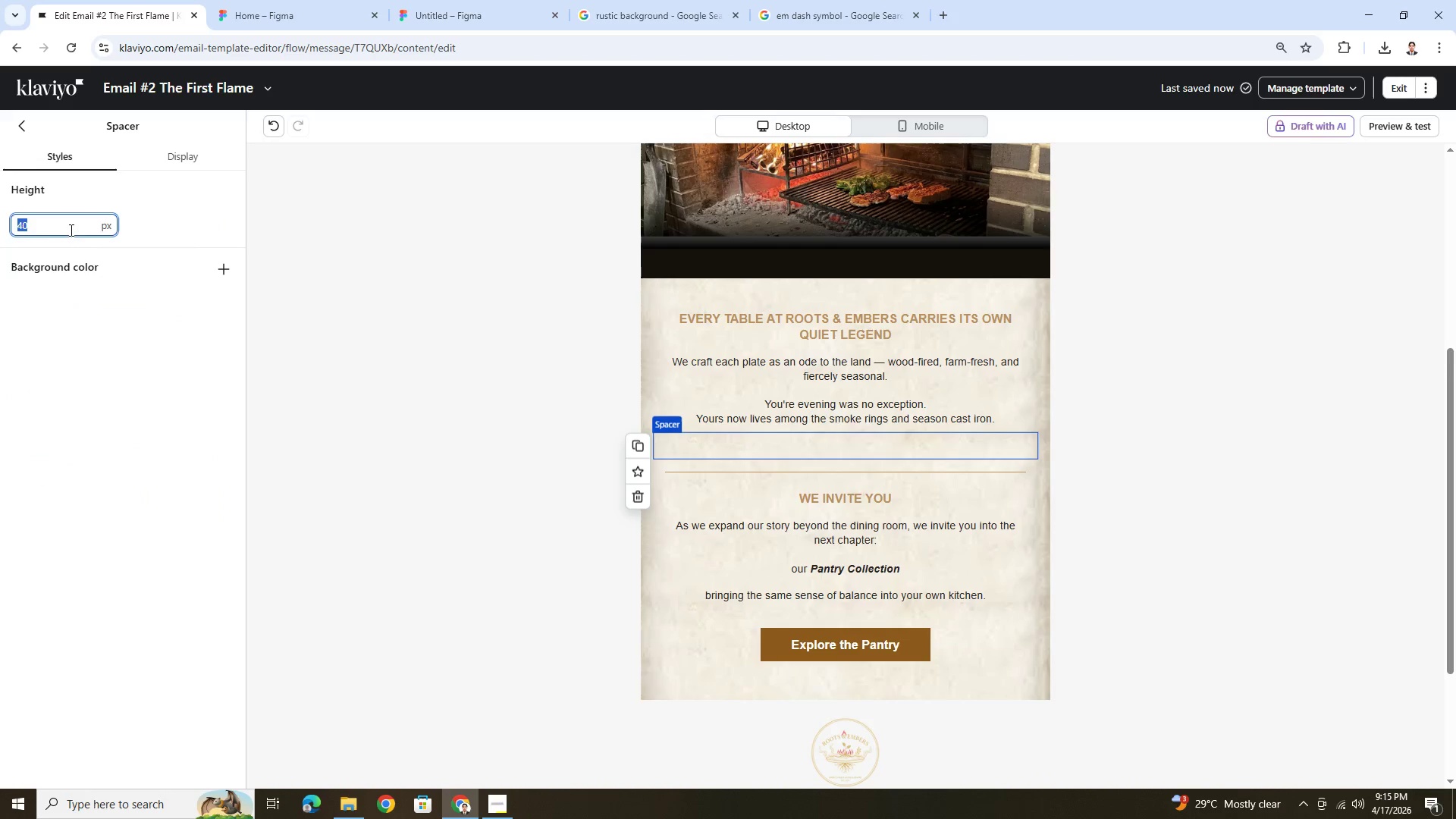 
key(Numpad2)
 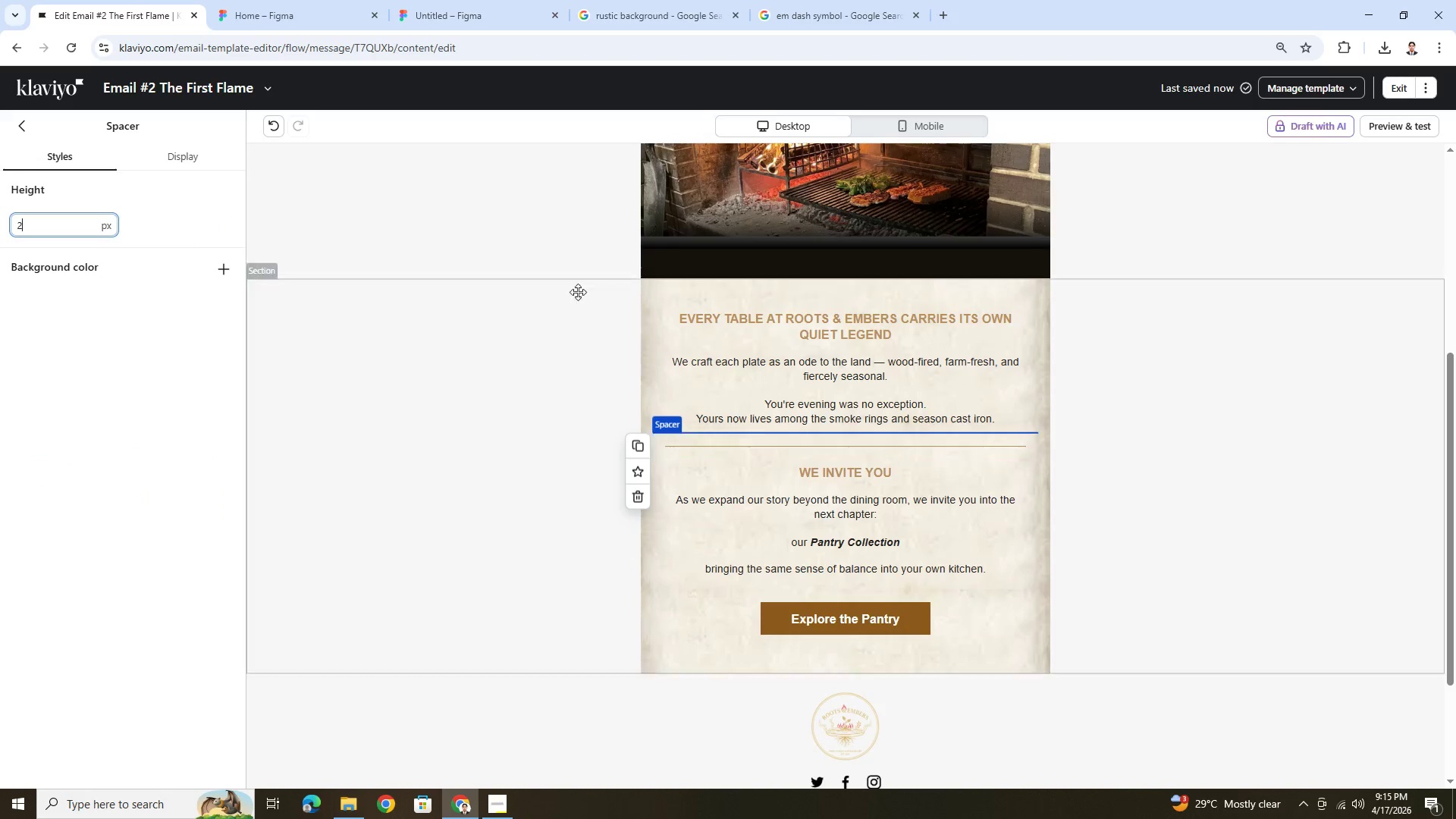 
key(Numpad0)
 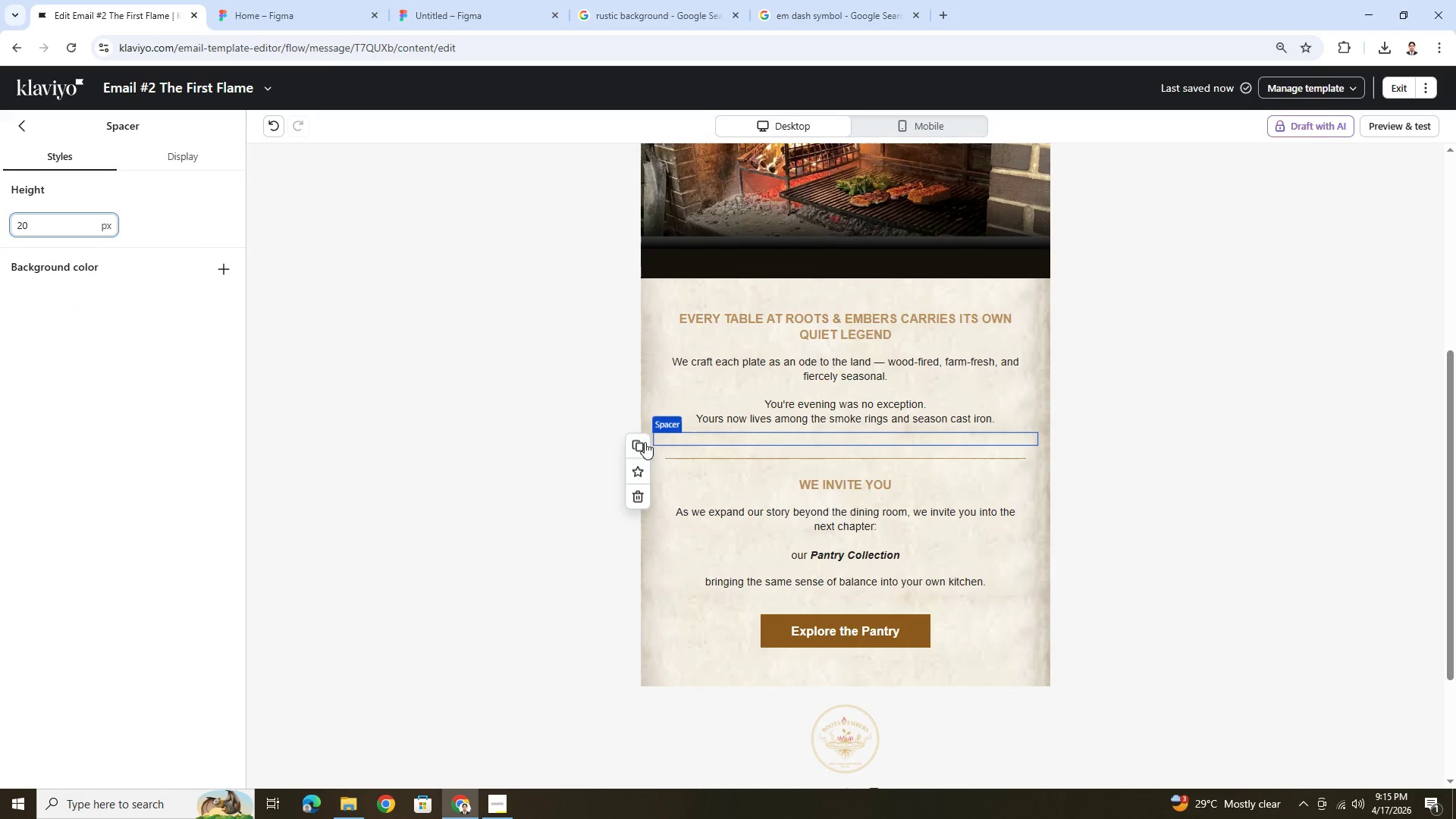 
left_click([633, 444])
 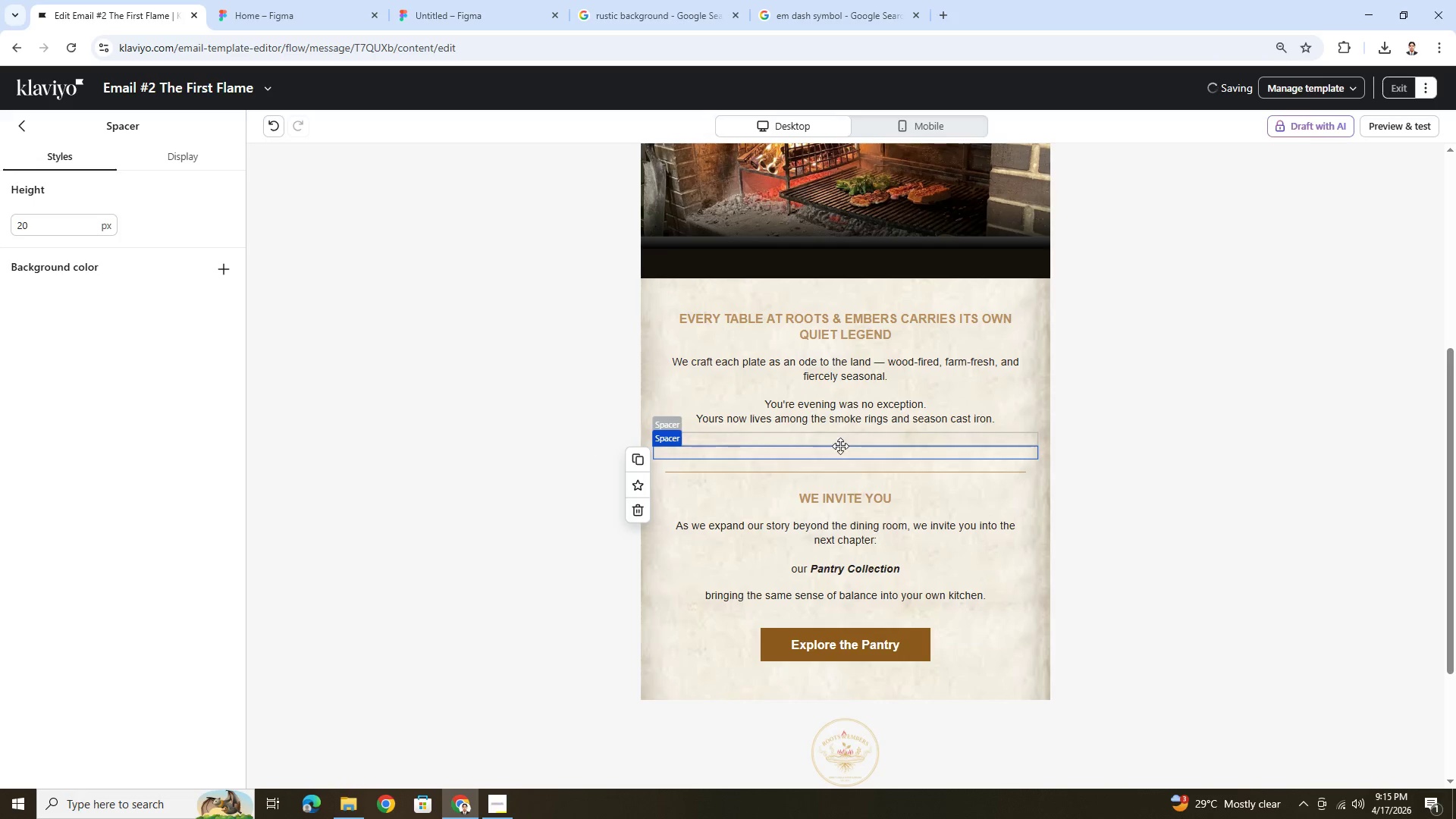 
left_click_drag(start_coordinate=[840, 448], to_coordinate=[846, 510])
 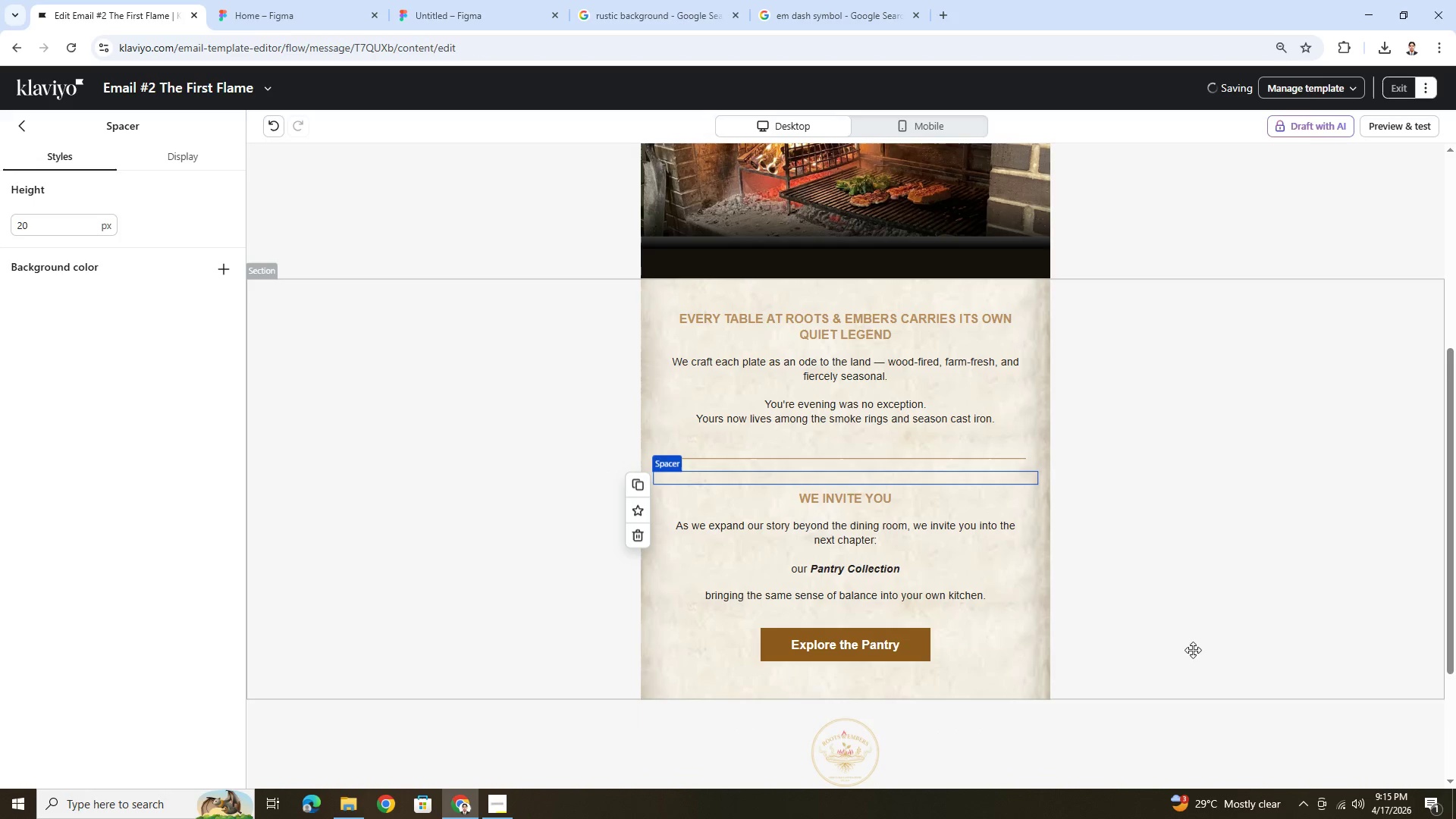 
left_click([1206, 676])
 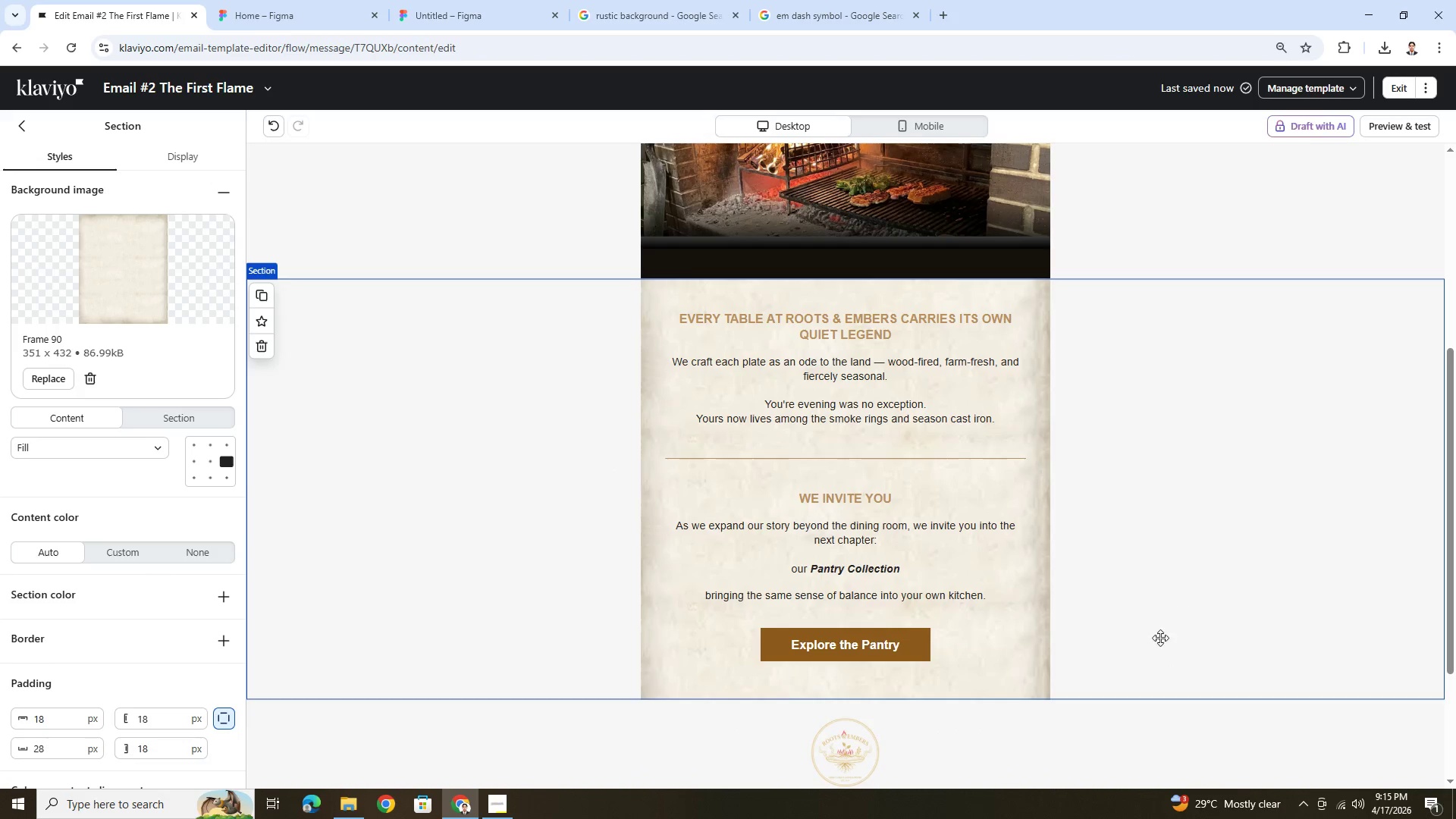 
wait(6.55)
 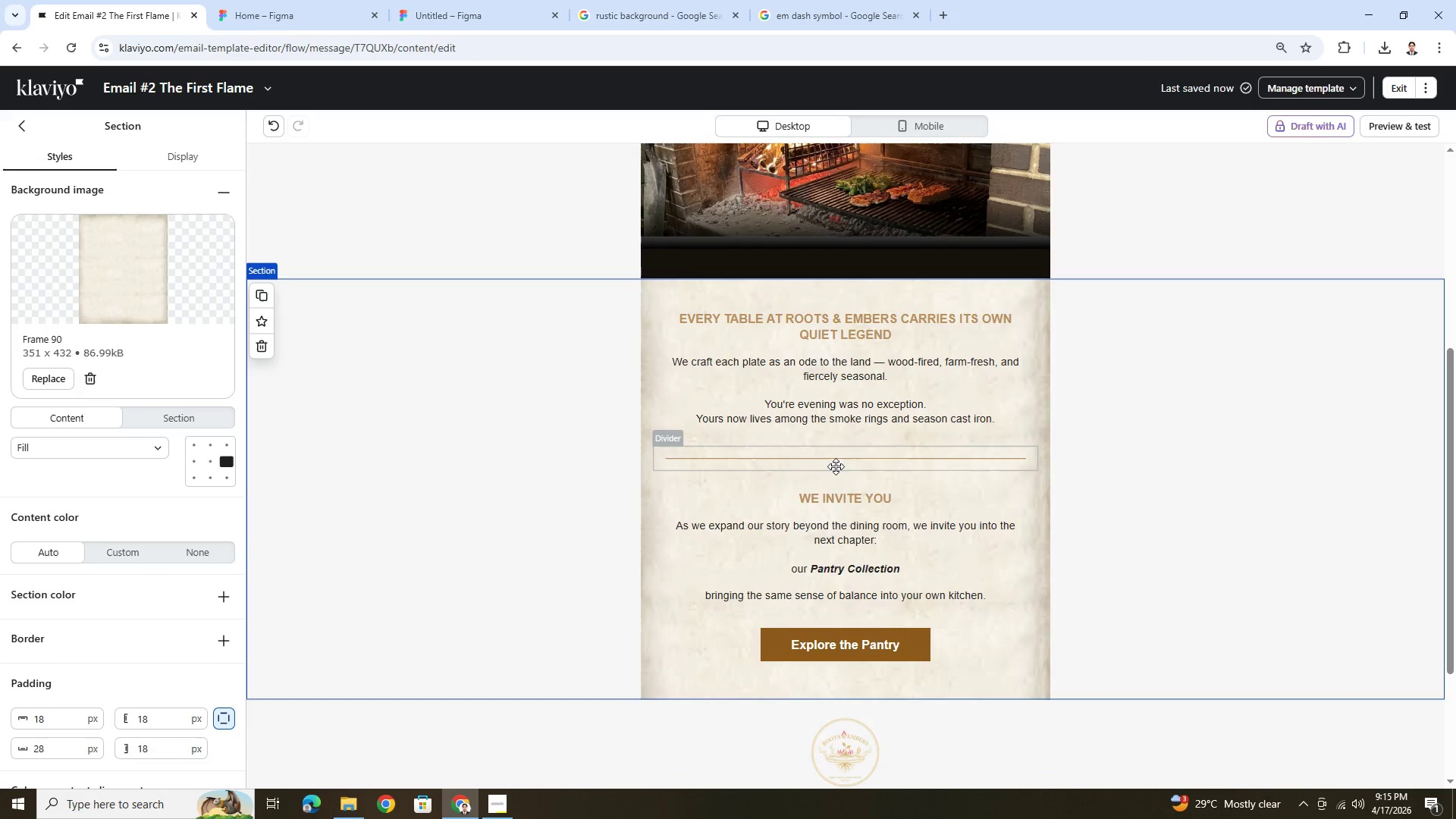 
hold_key(key=ControlLeft, duration=0.48)
scroll: coordinate [1145, 596], scroll_direction: down, amount: 4.0
 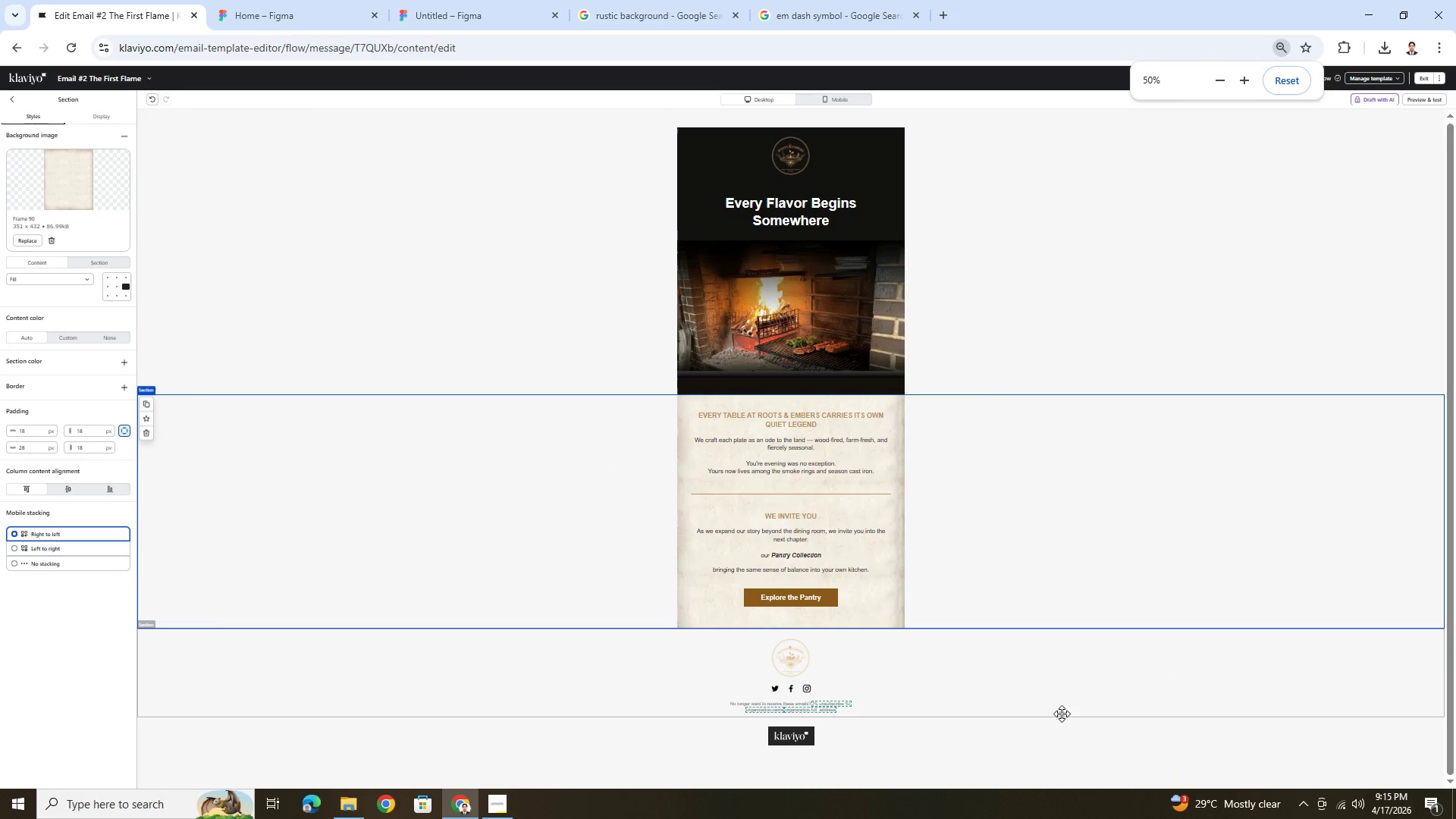 
hold_key(key=ControlLeft, duration=0.41)
scroll: coordinate [1061, 714], scroll_direction: up, amount: 3.0
 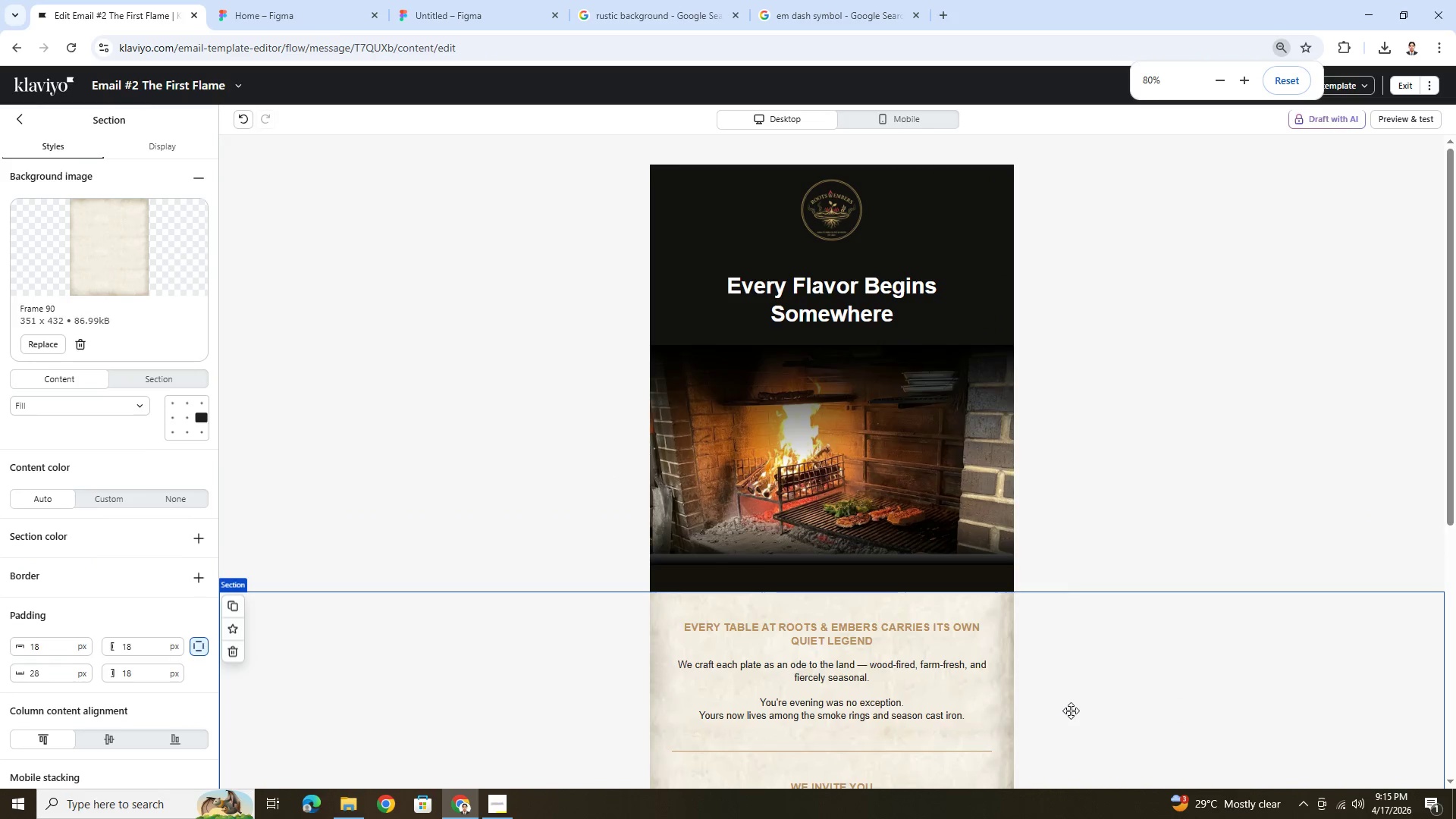 
scroll: coordinate [1071, 711], scroll_direction: down, amount: 4.0
 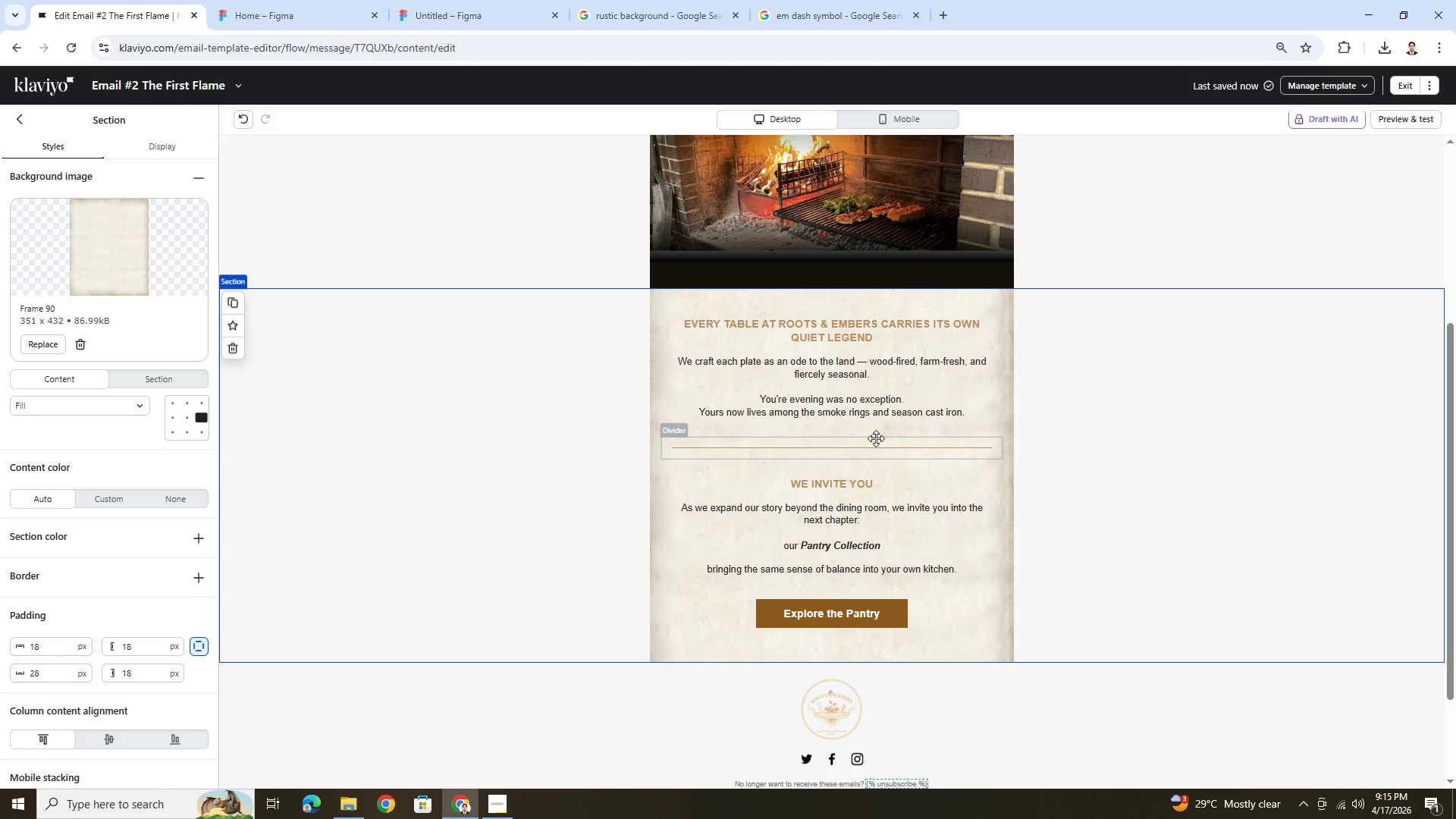 
left_click([876, 432])
 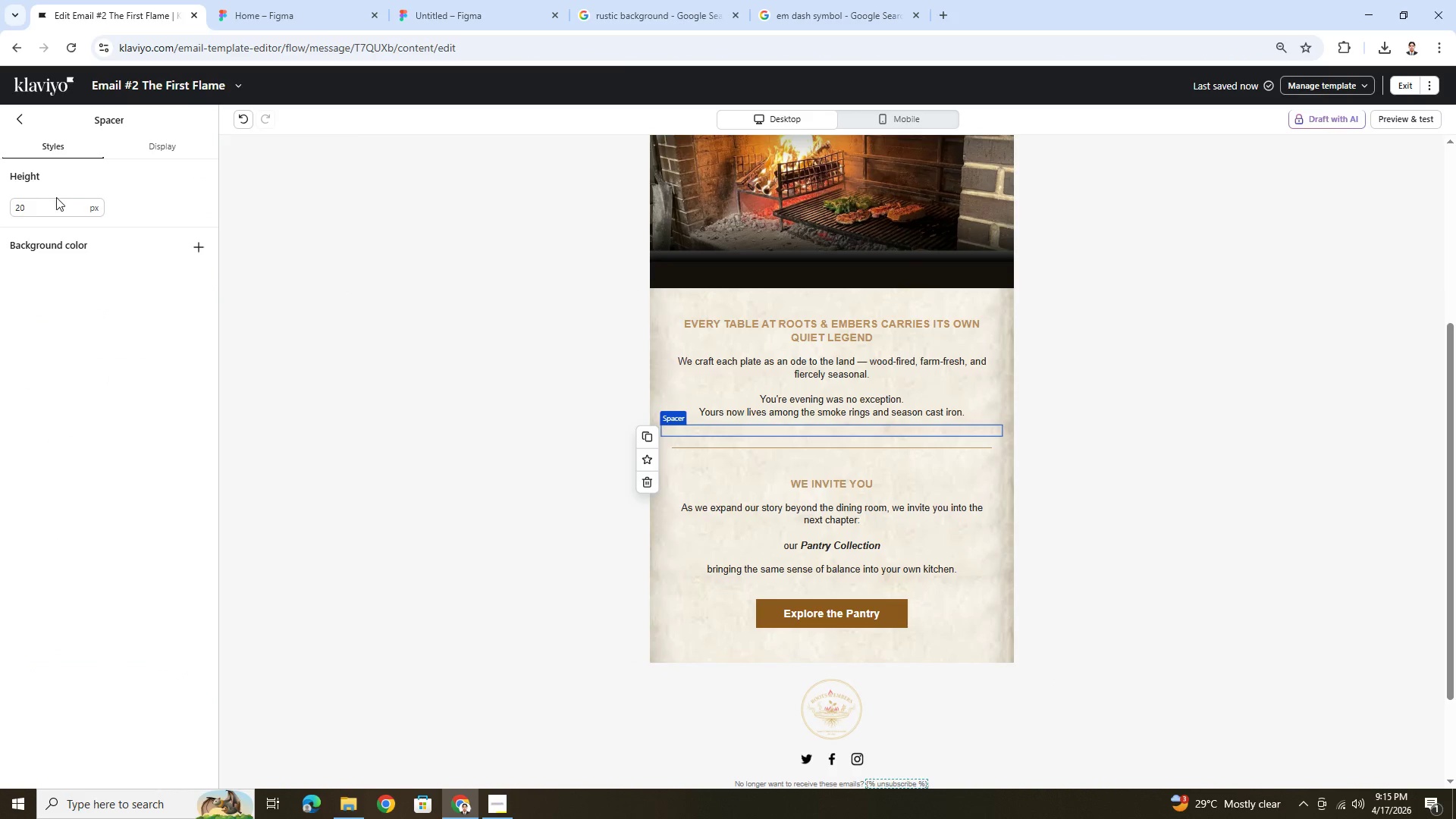 
double_click([61, 204])
 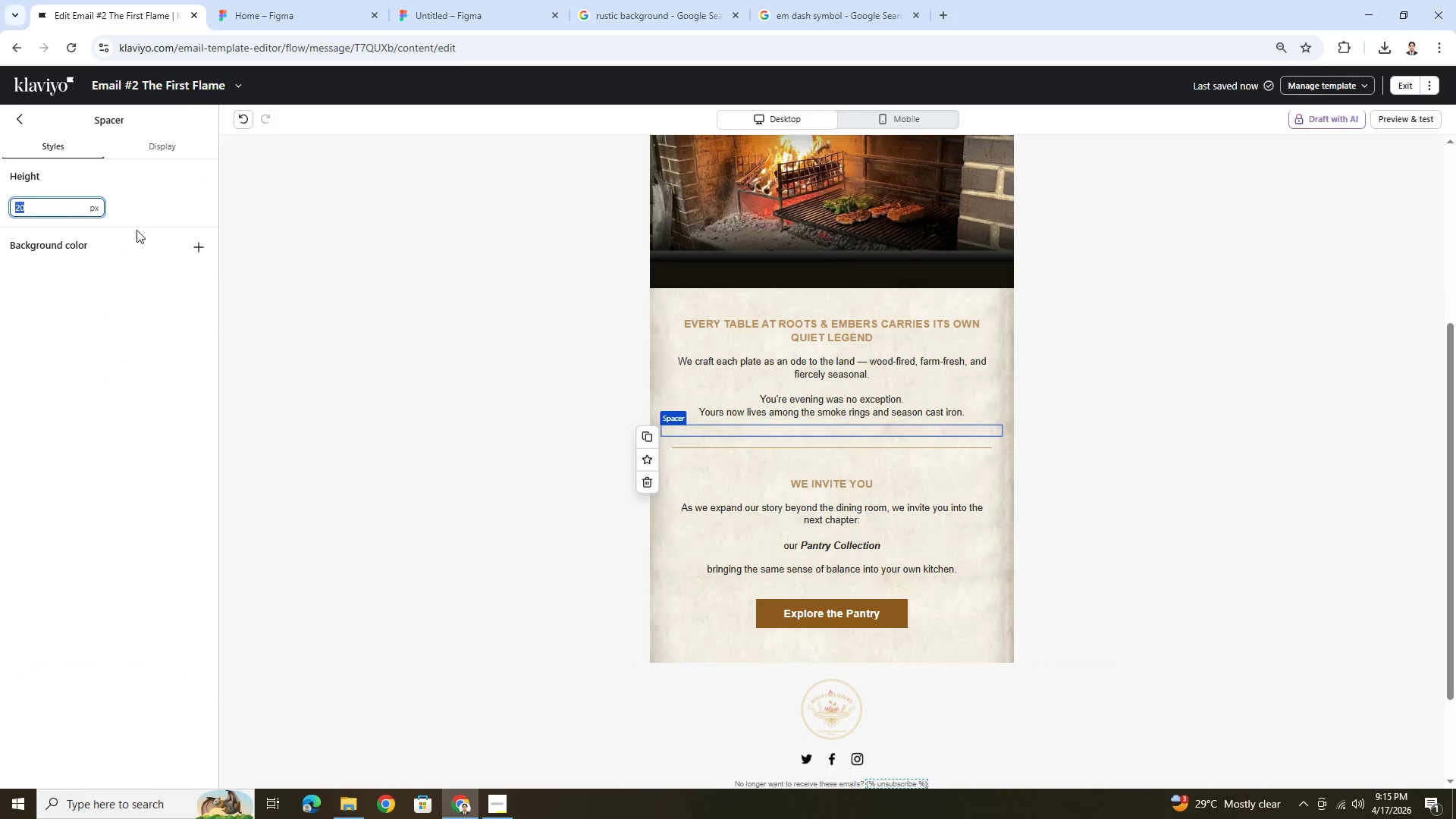 
key(Numpad1)
 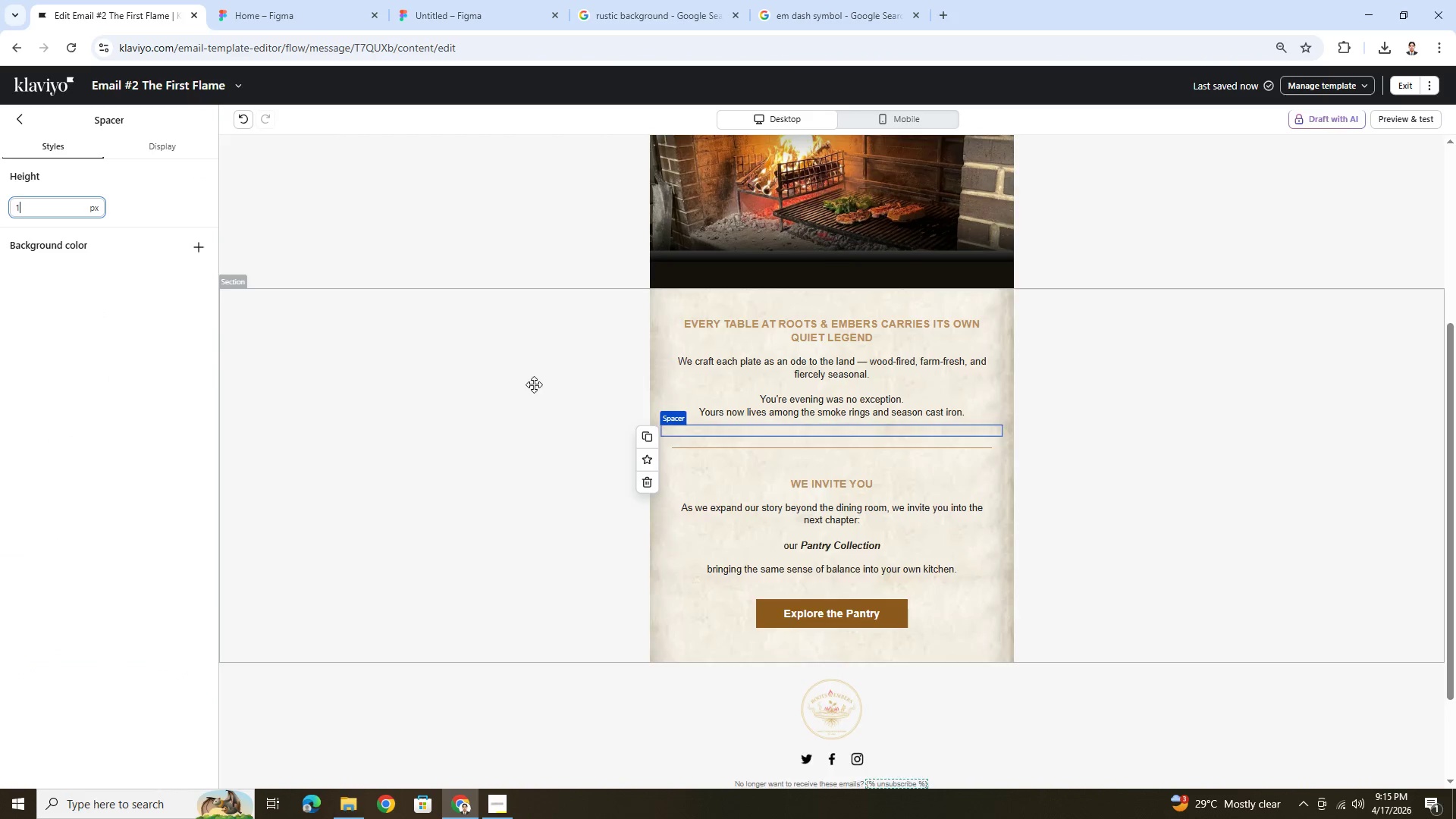 
key(Numpad0)
 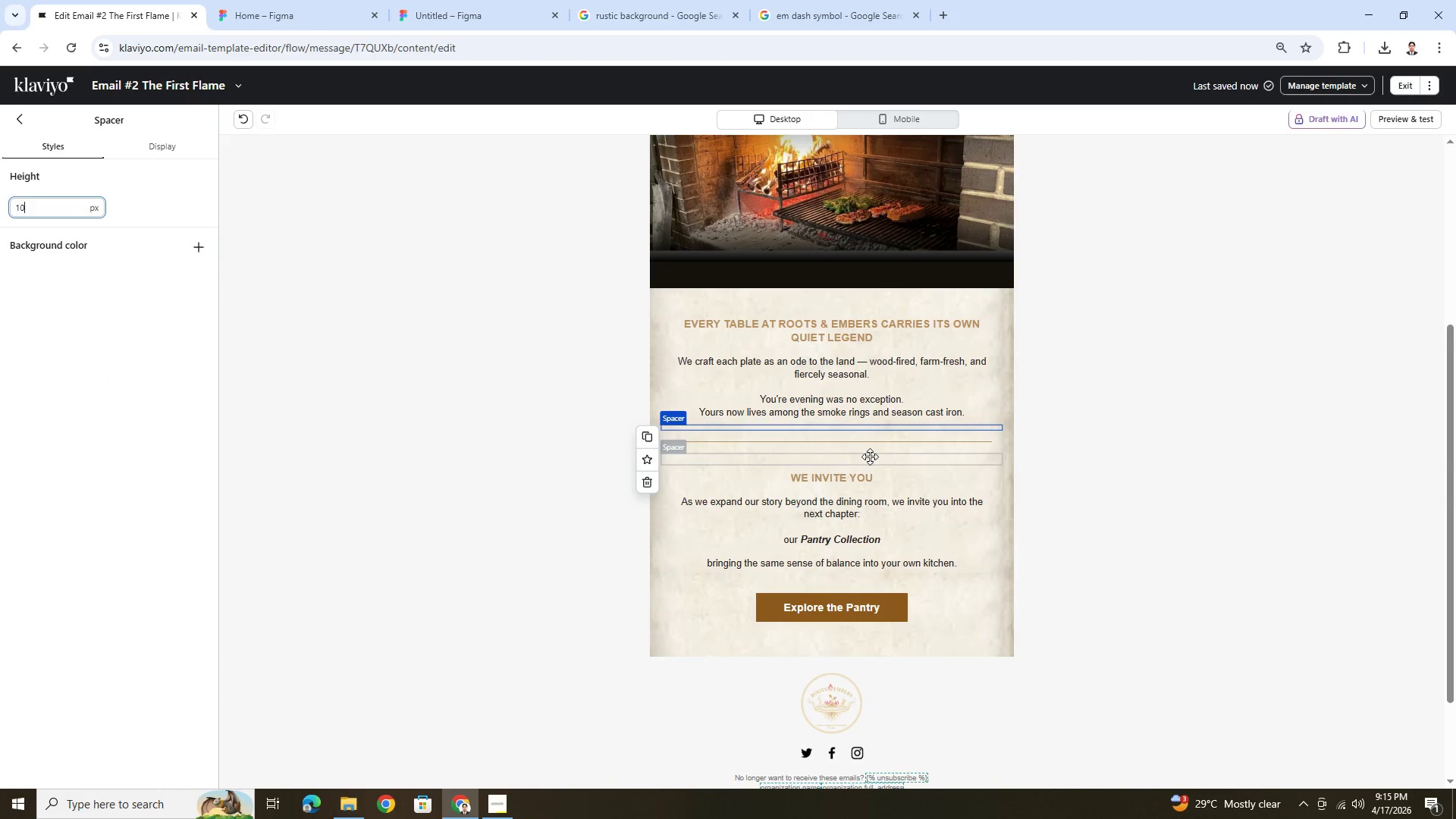 
left_click([868, 454])
 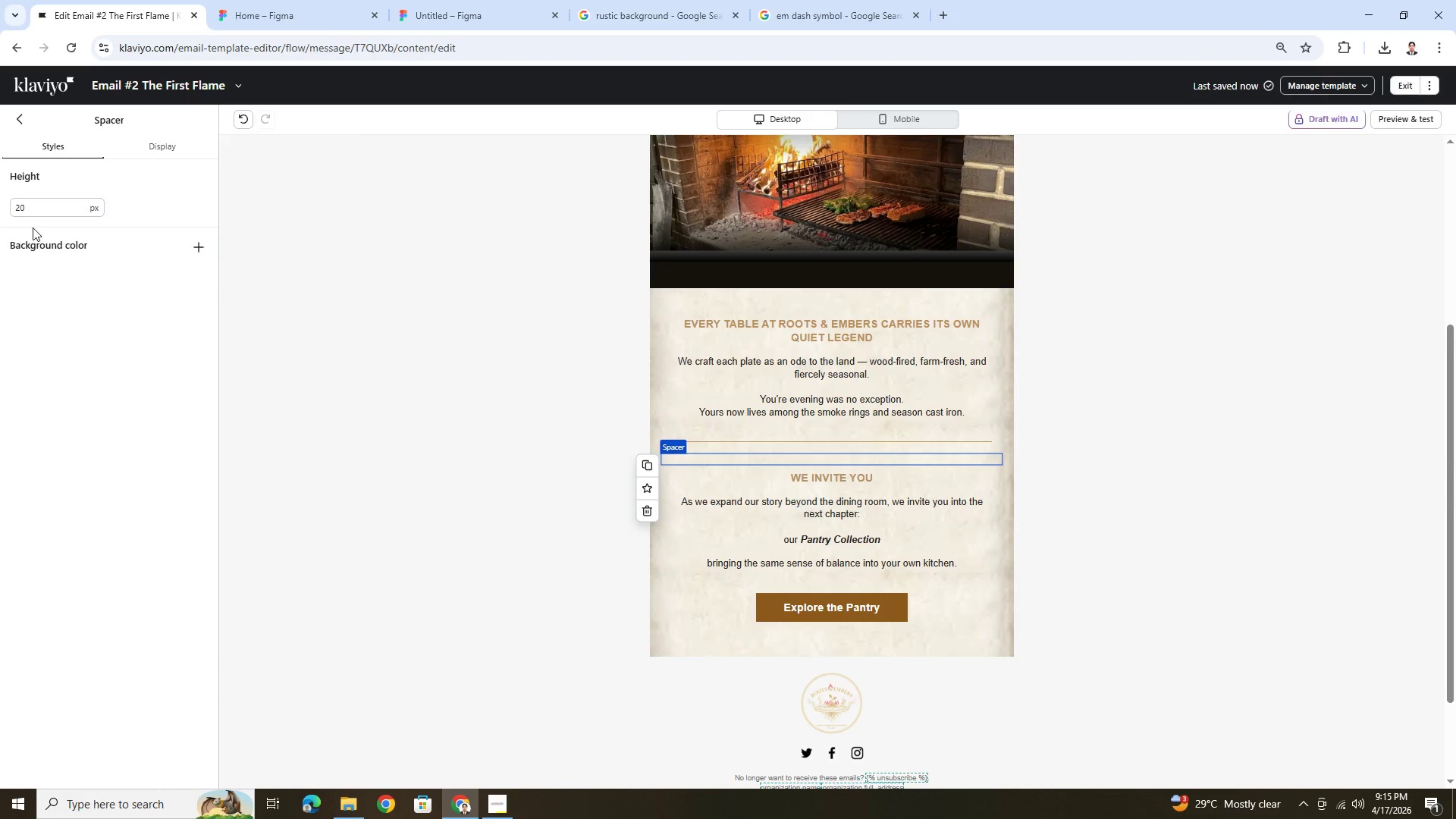 
double_click([43, 216])
 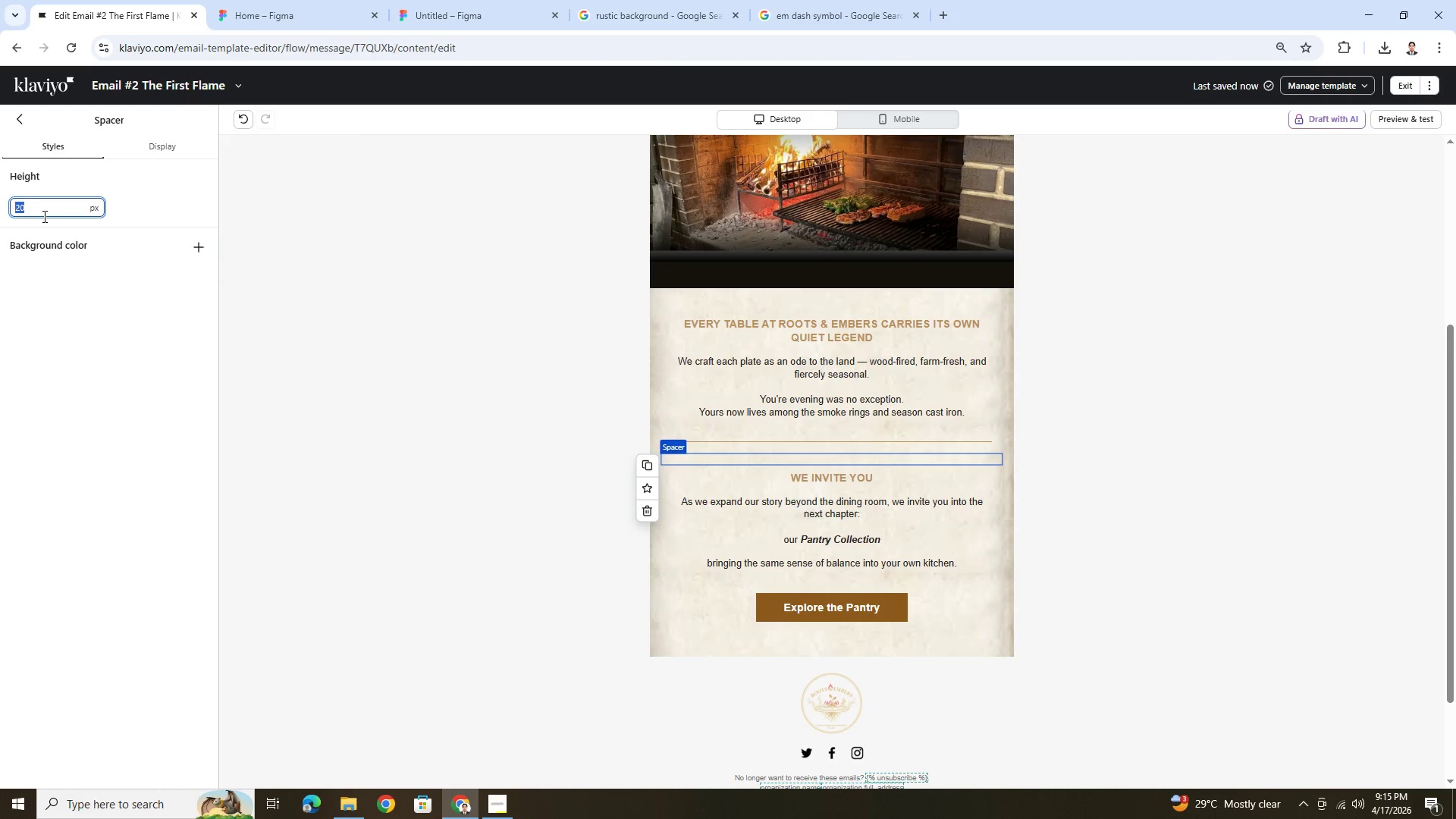 
key(Numpad1)
 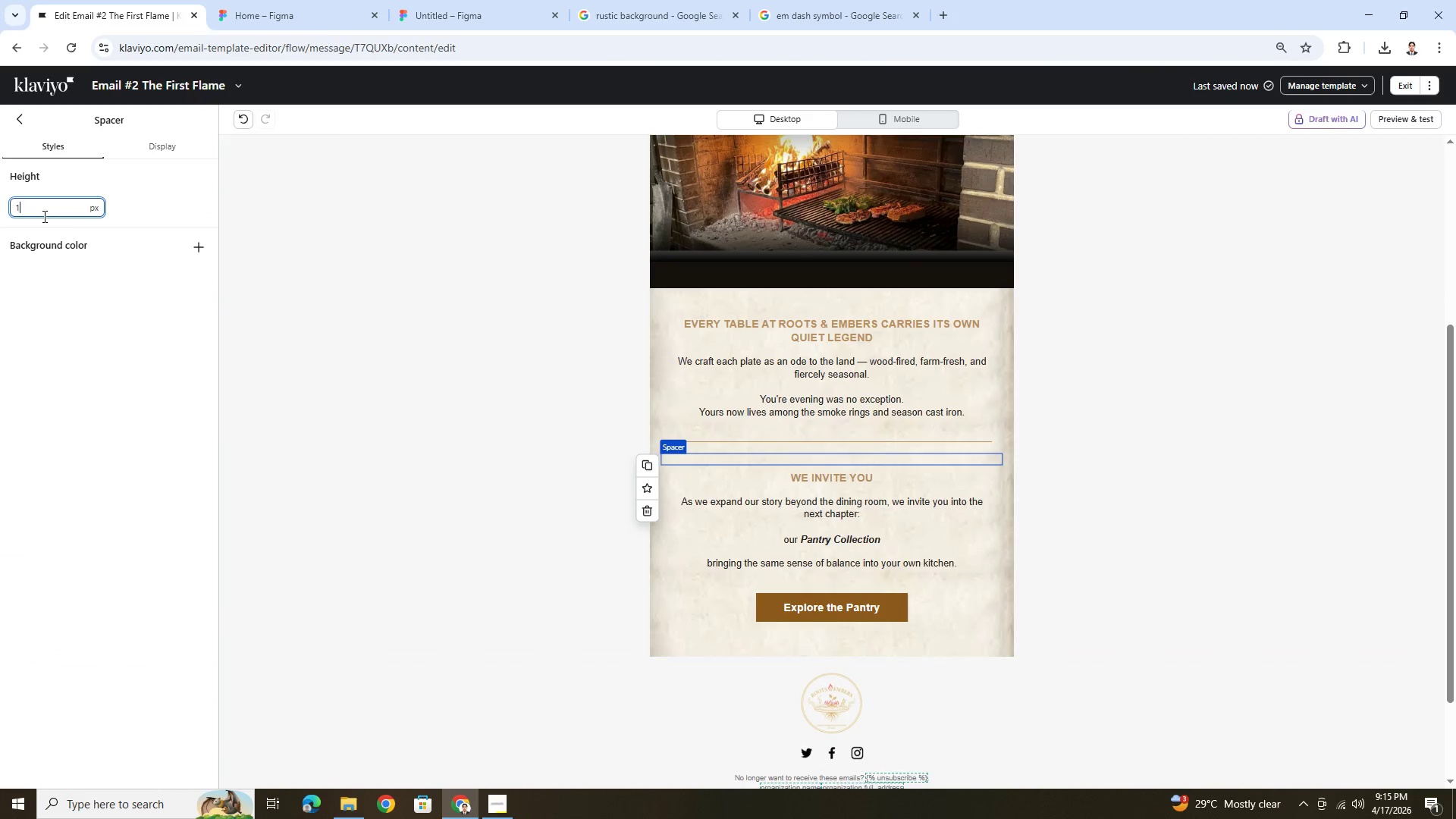 
key(Numpad0)
 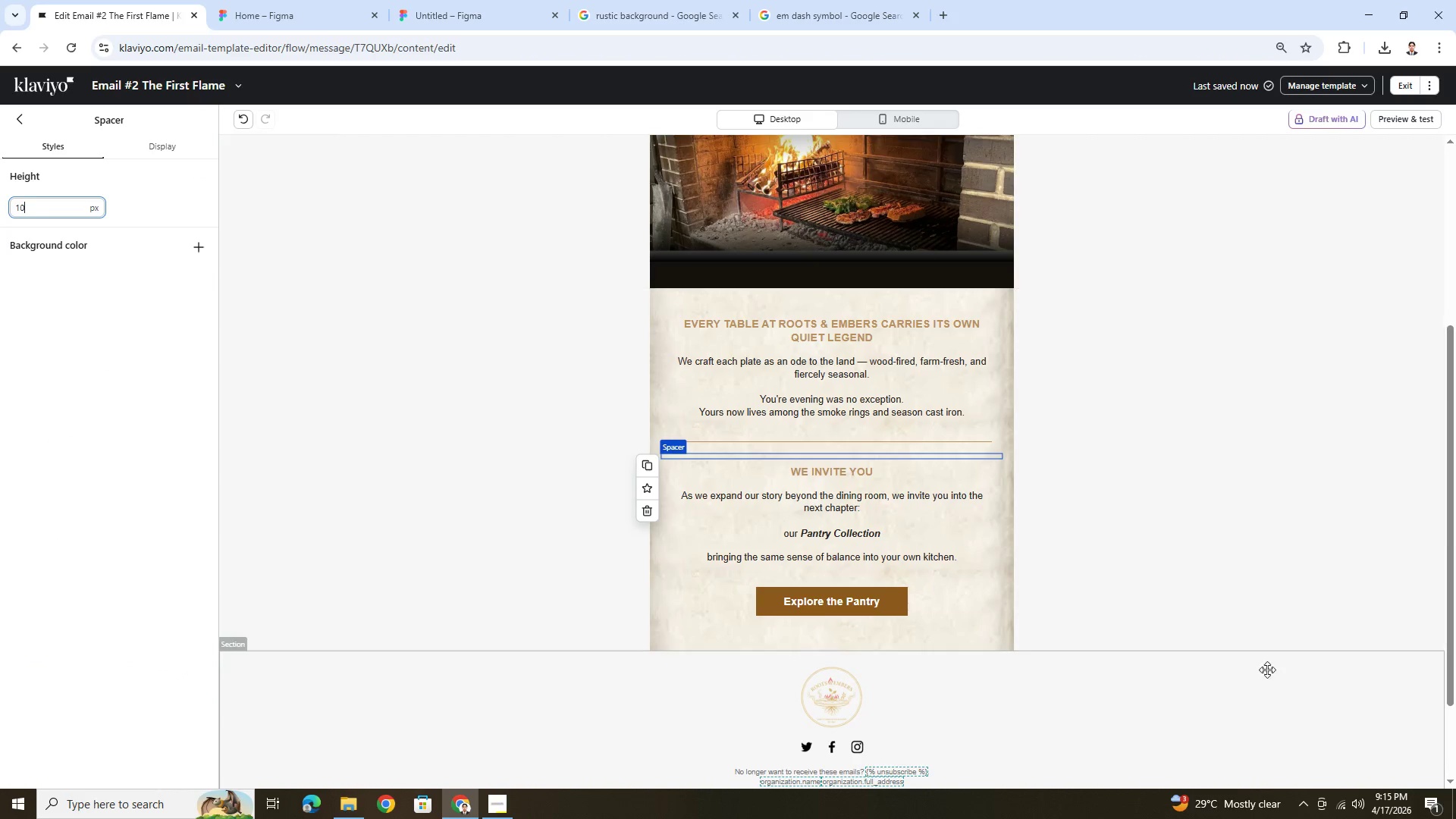 
left_click([1170, 689])
 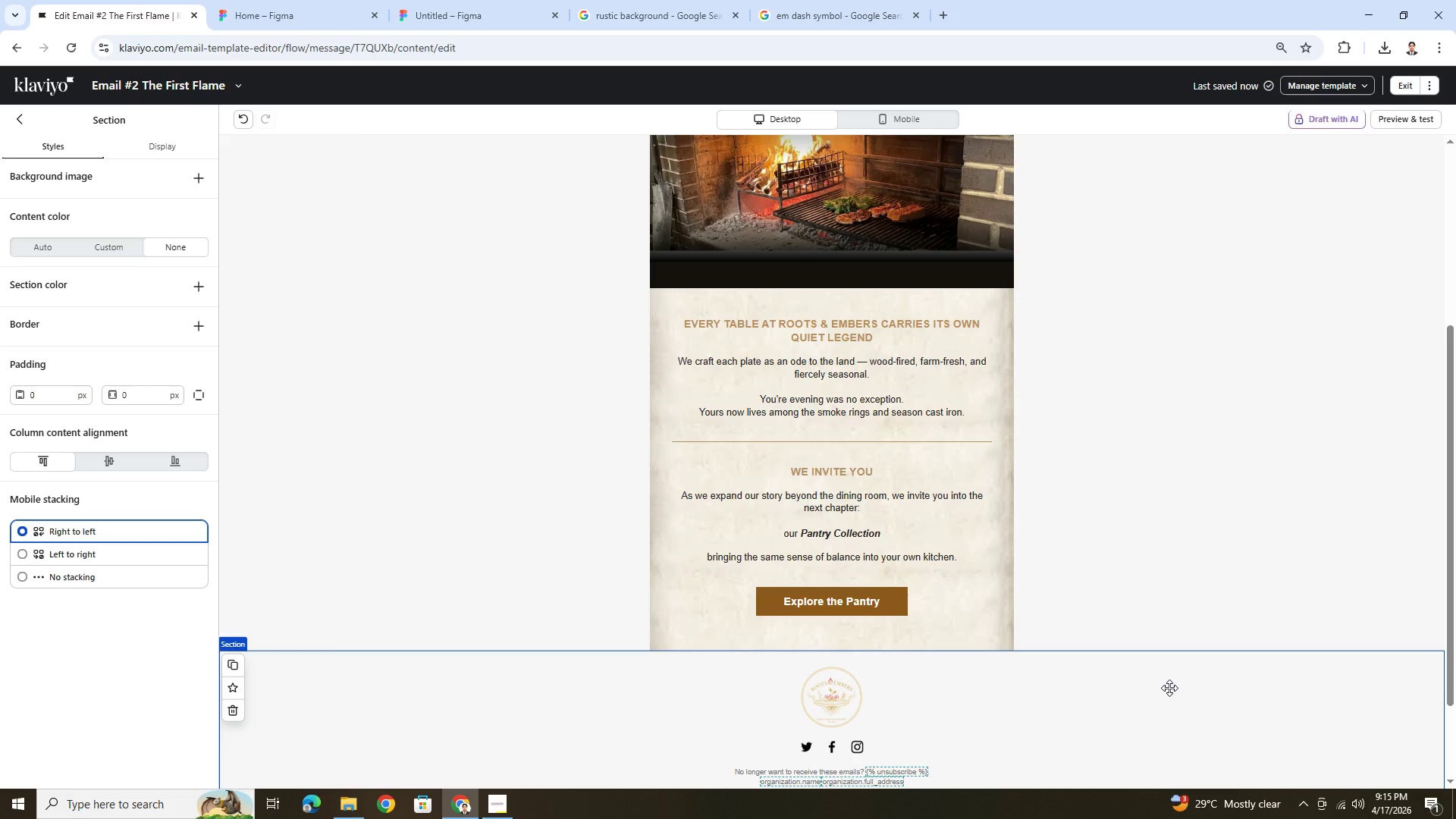 
scroll: coordinate [1169, 688], scroll_direction: up, amount: 2.0
 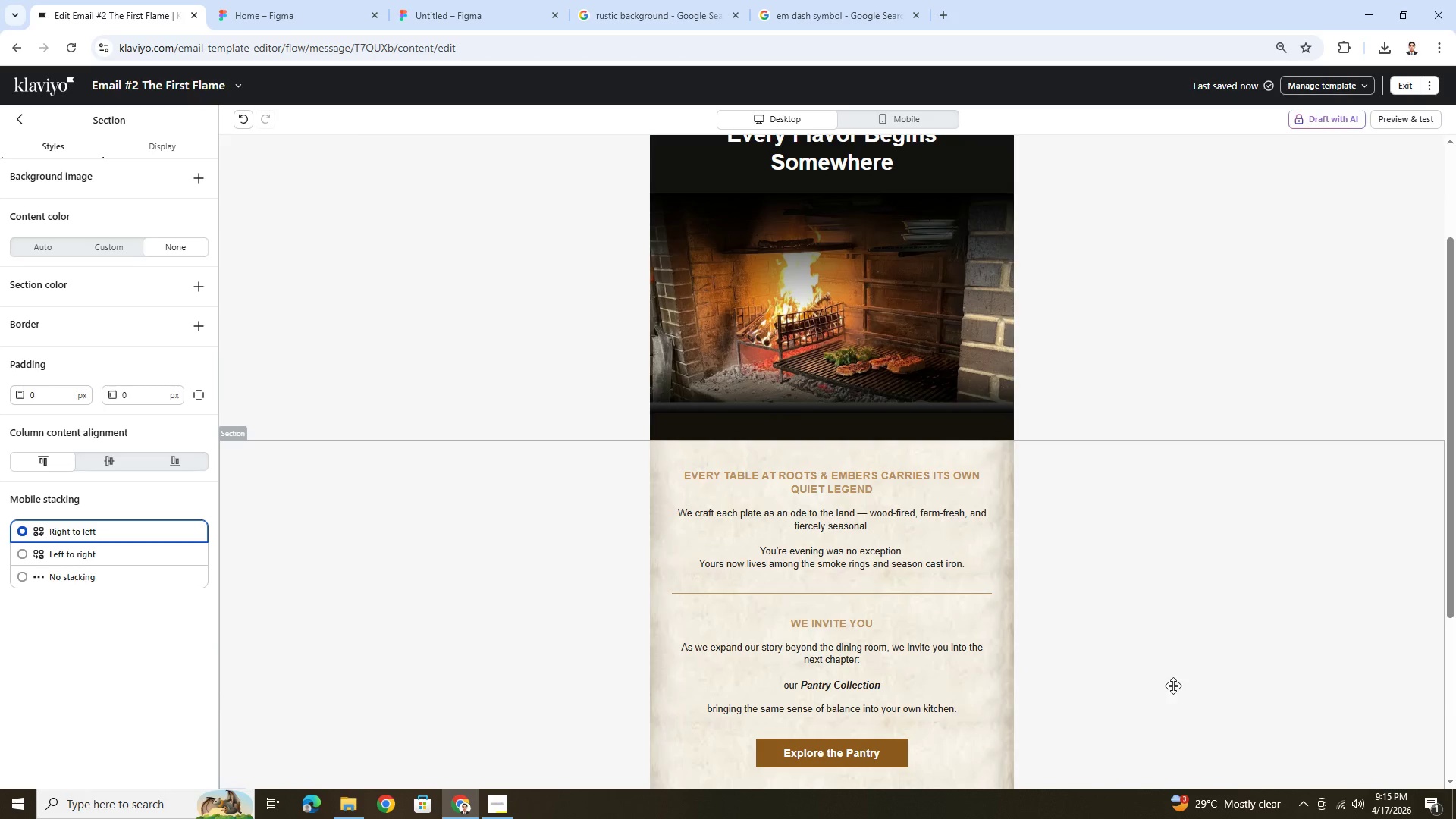 
scroll: coordinate [1173, 686], scroll_direction: down, amount: 2.0
 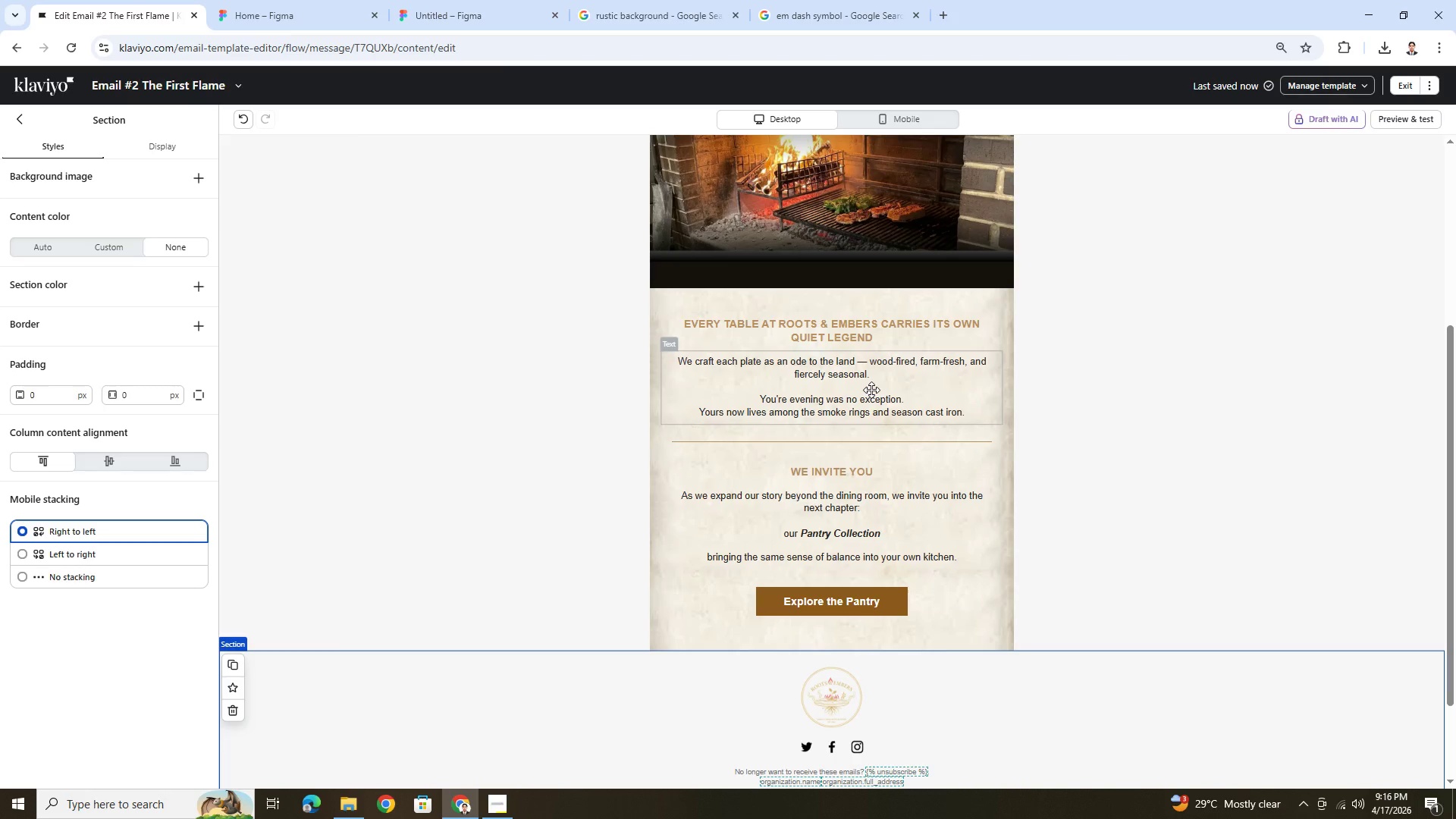 
wait(25.58)
 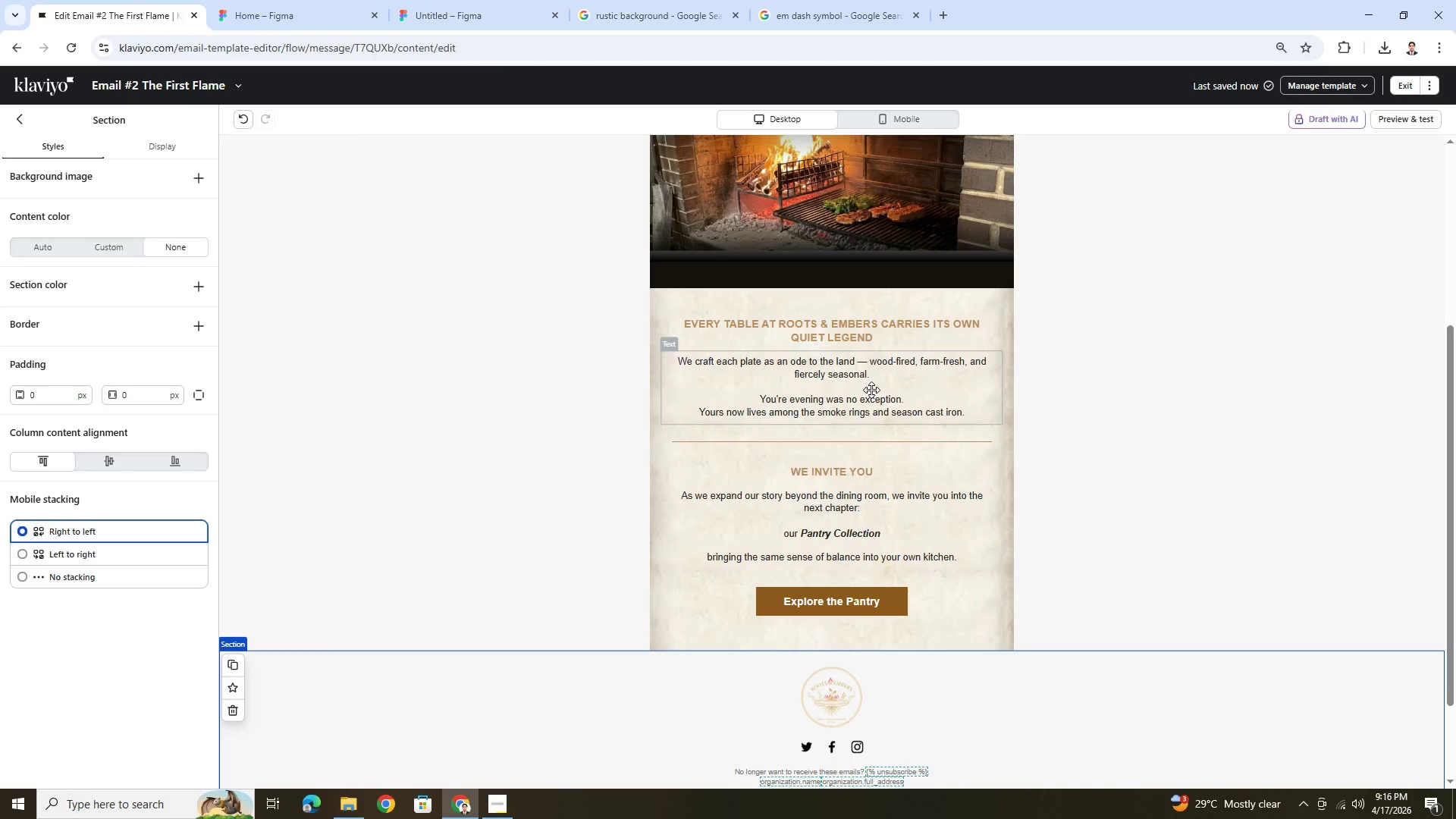 
double_click([920, 378])
 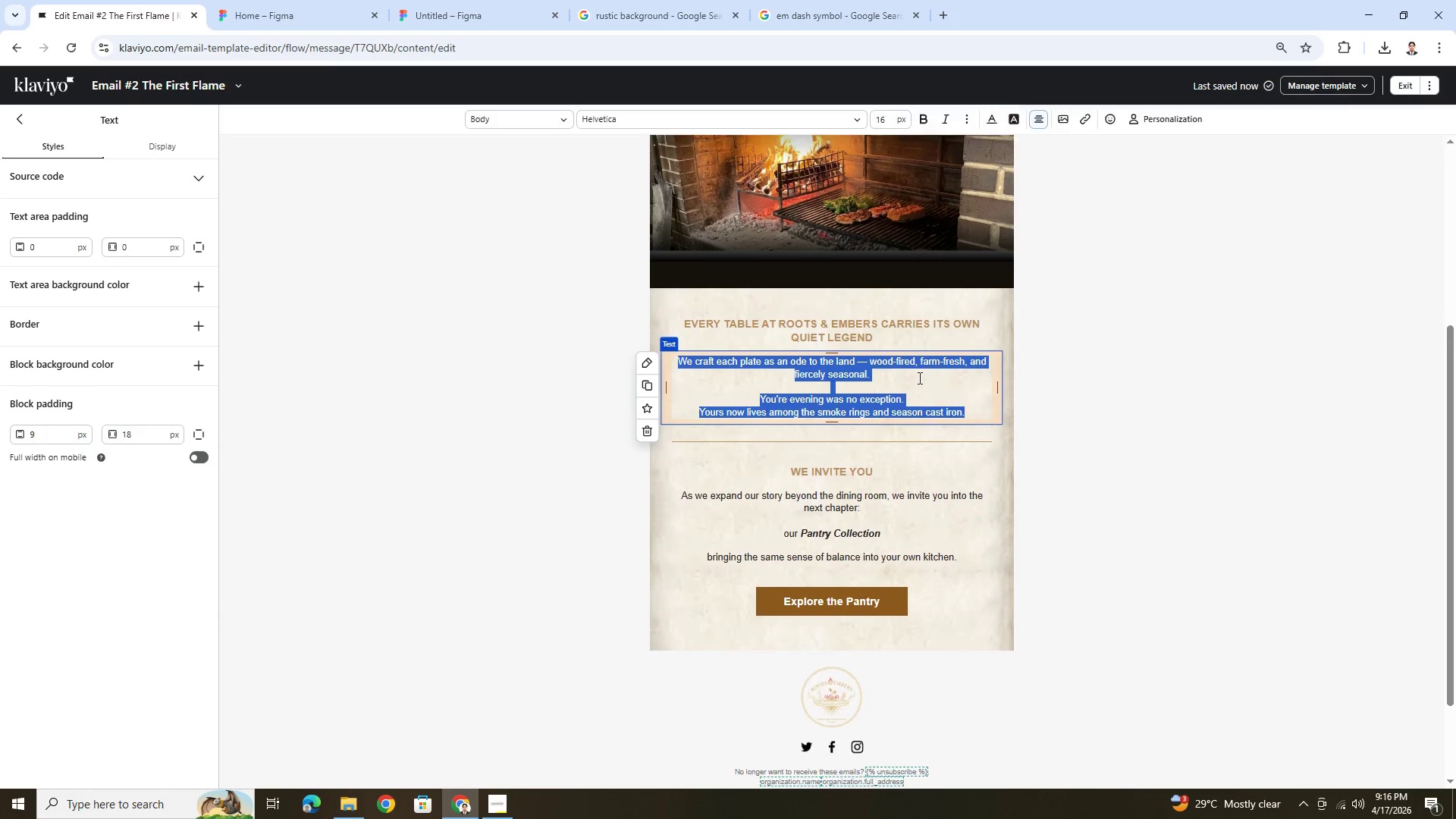 
left_click([917, 378])
 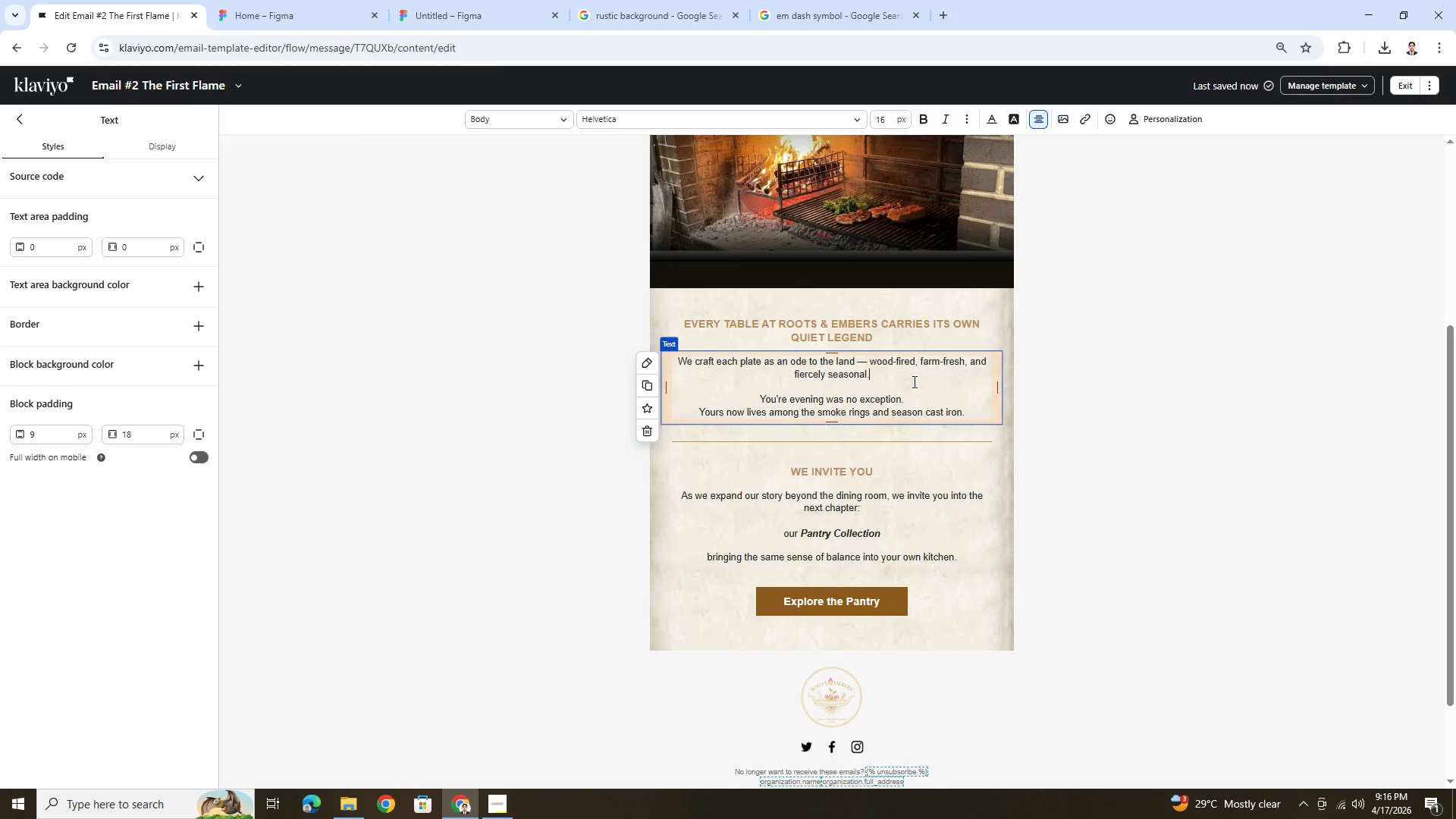 
wait(23.61)
 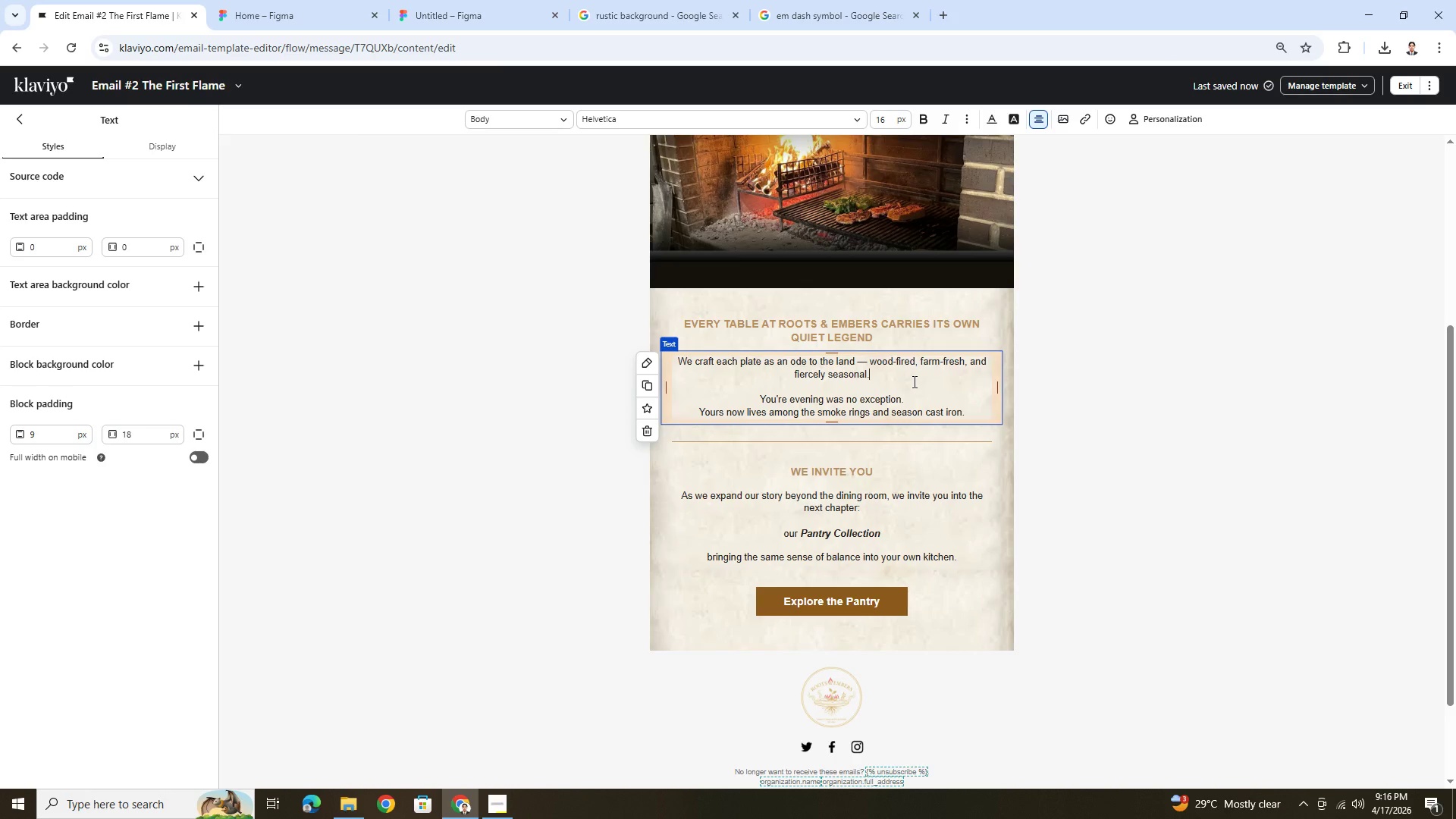 
key(Enter)
 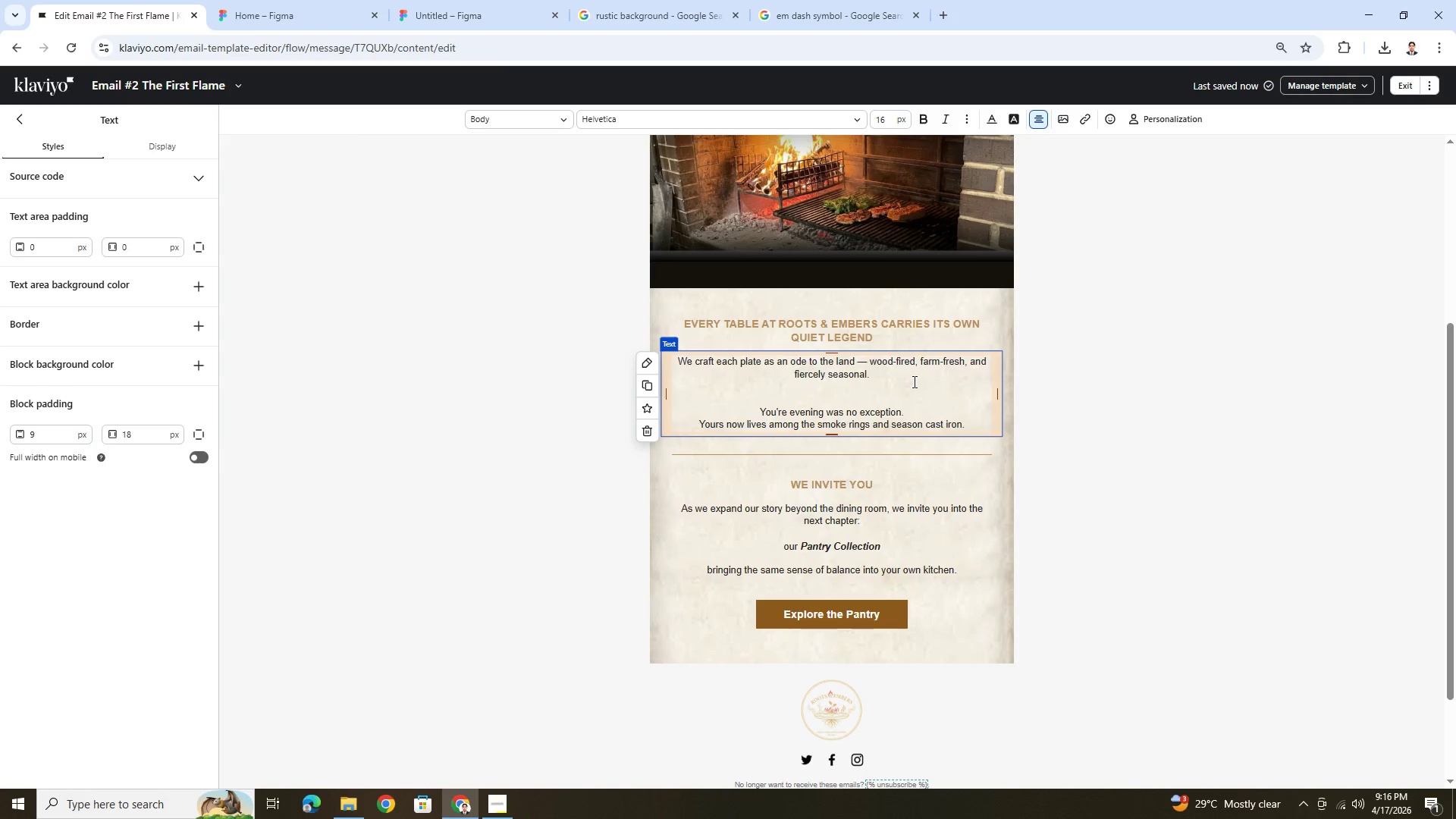 
key(Enter)
 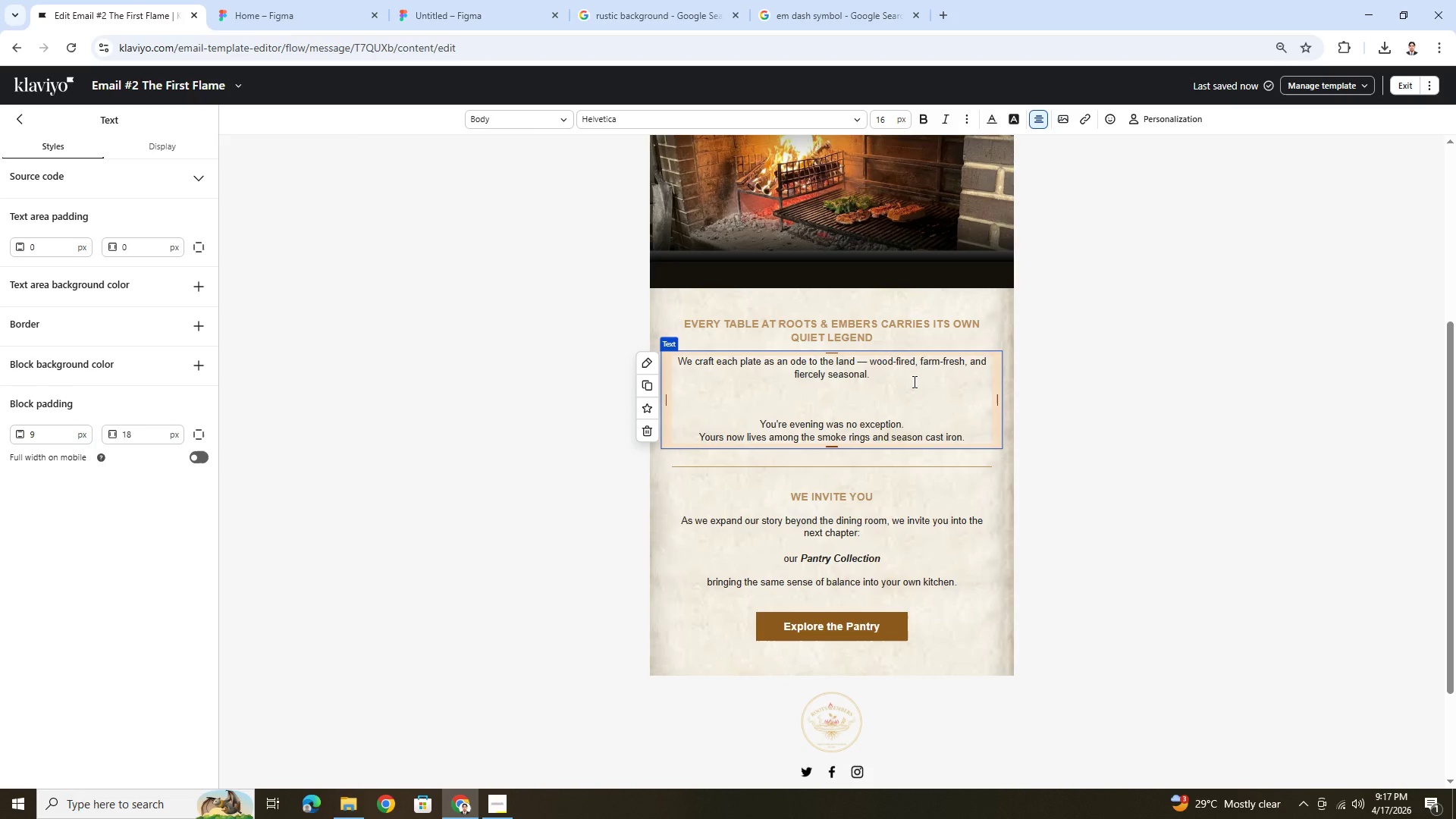 
wait(30.5)
 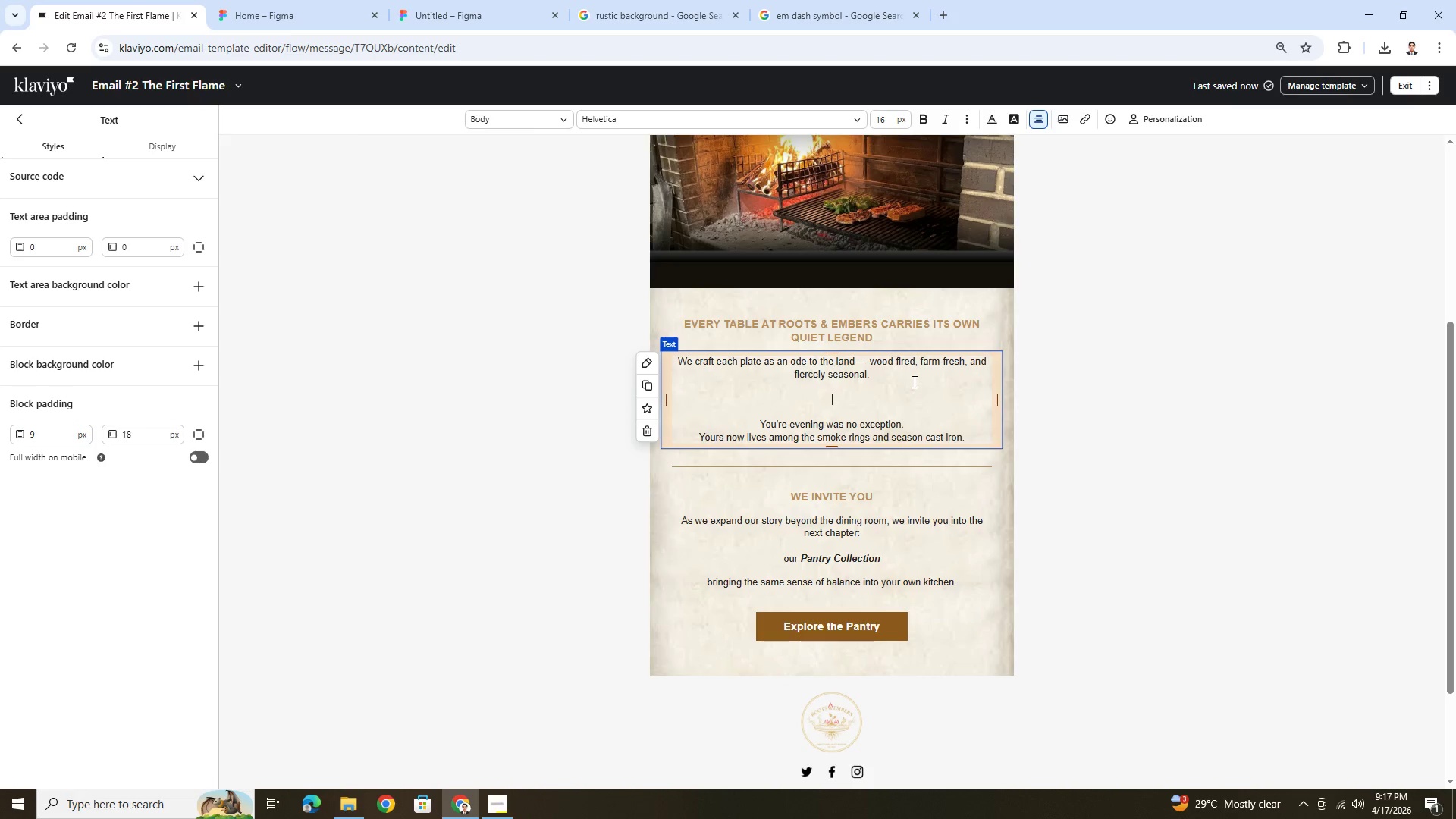 
type(We've begun carrying flavors beyond the table)
 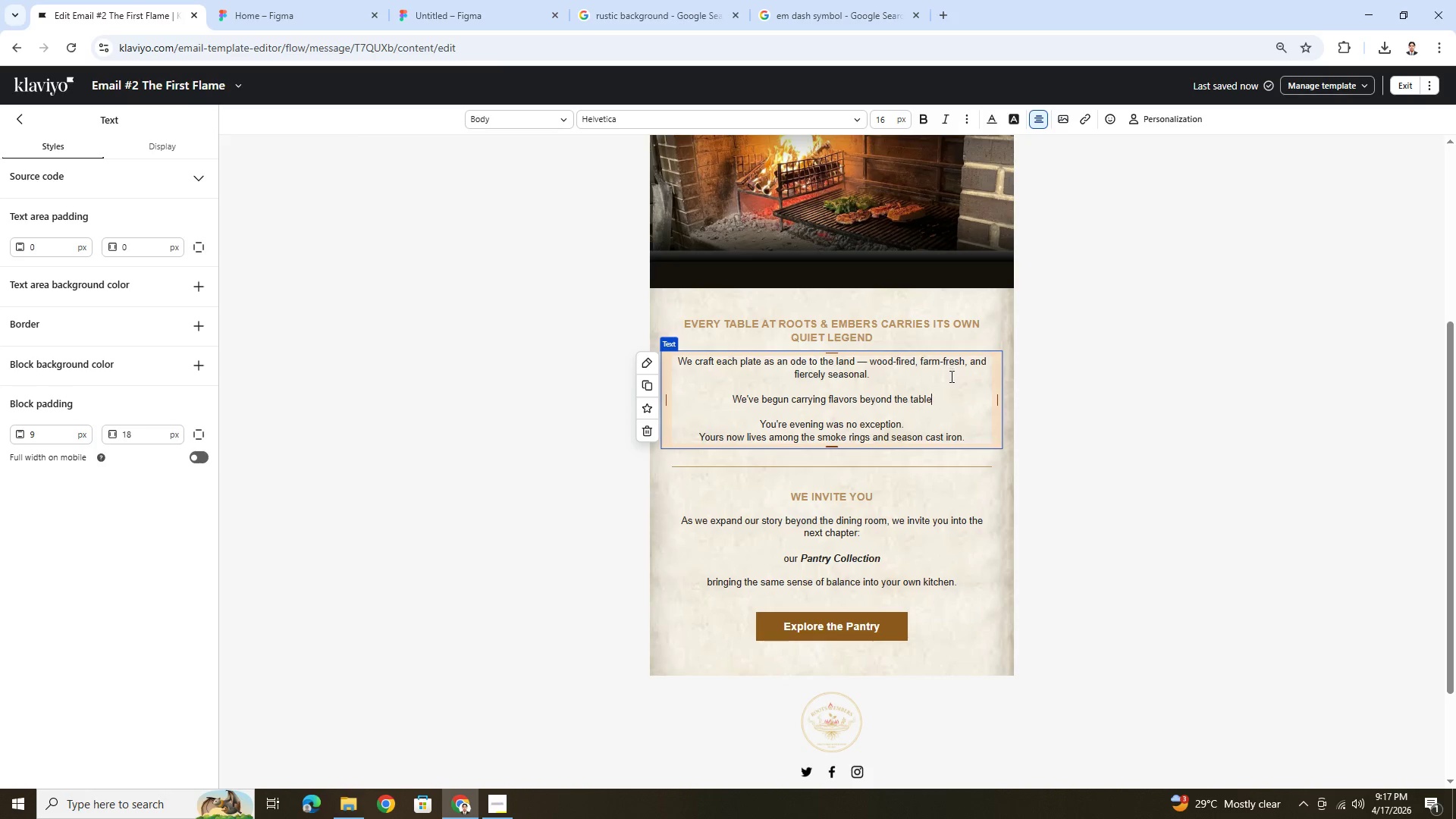 
wait(8.39)
 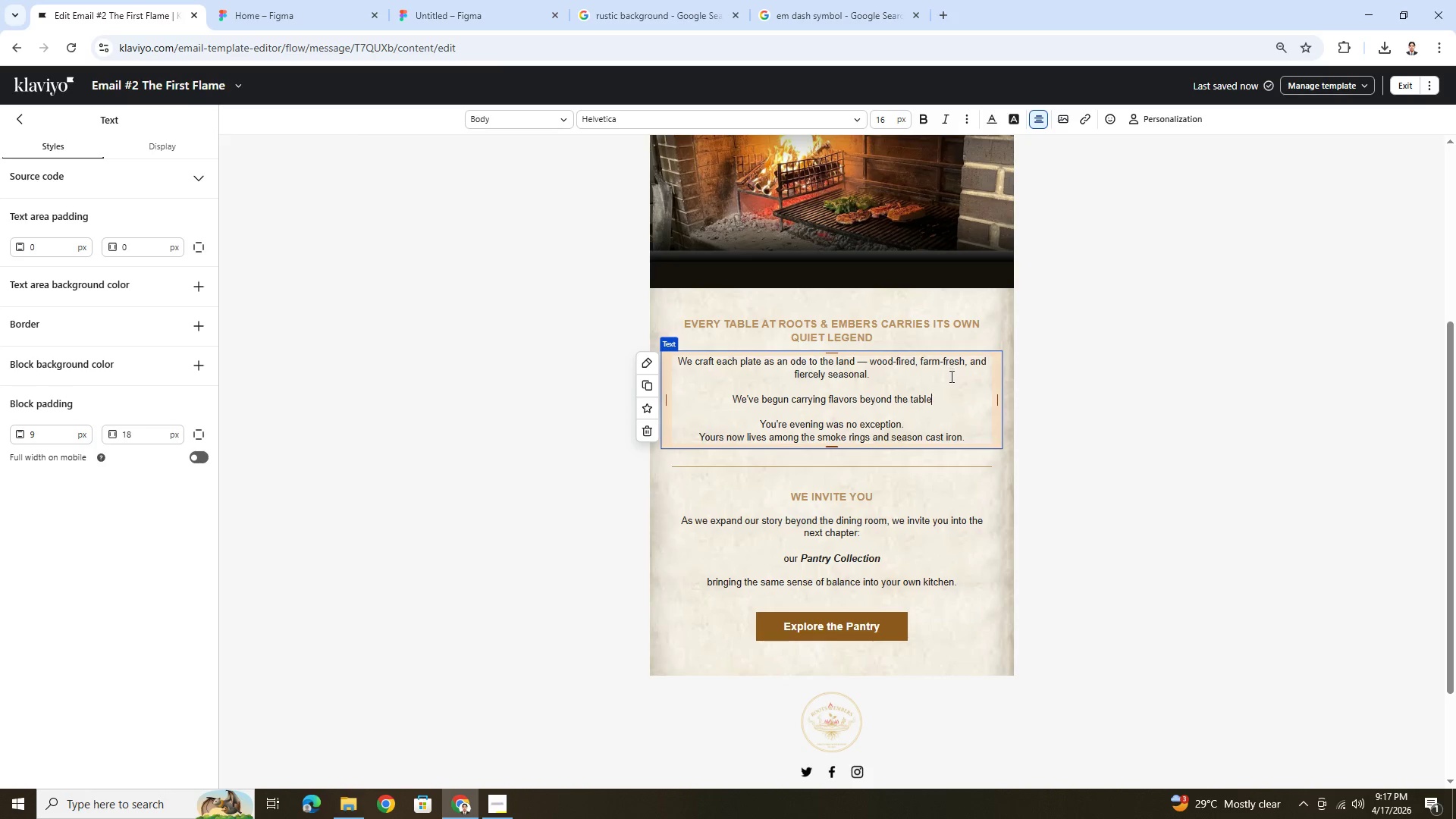 
left_click_drag(start_coordinate=[857, 362], to_coordinate=[865, 364])
 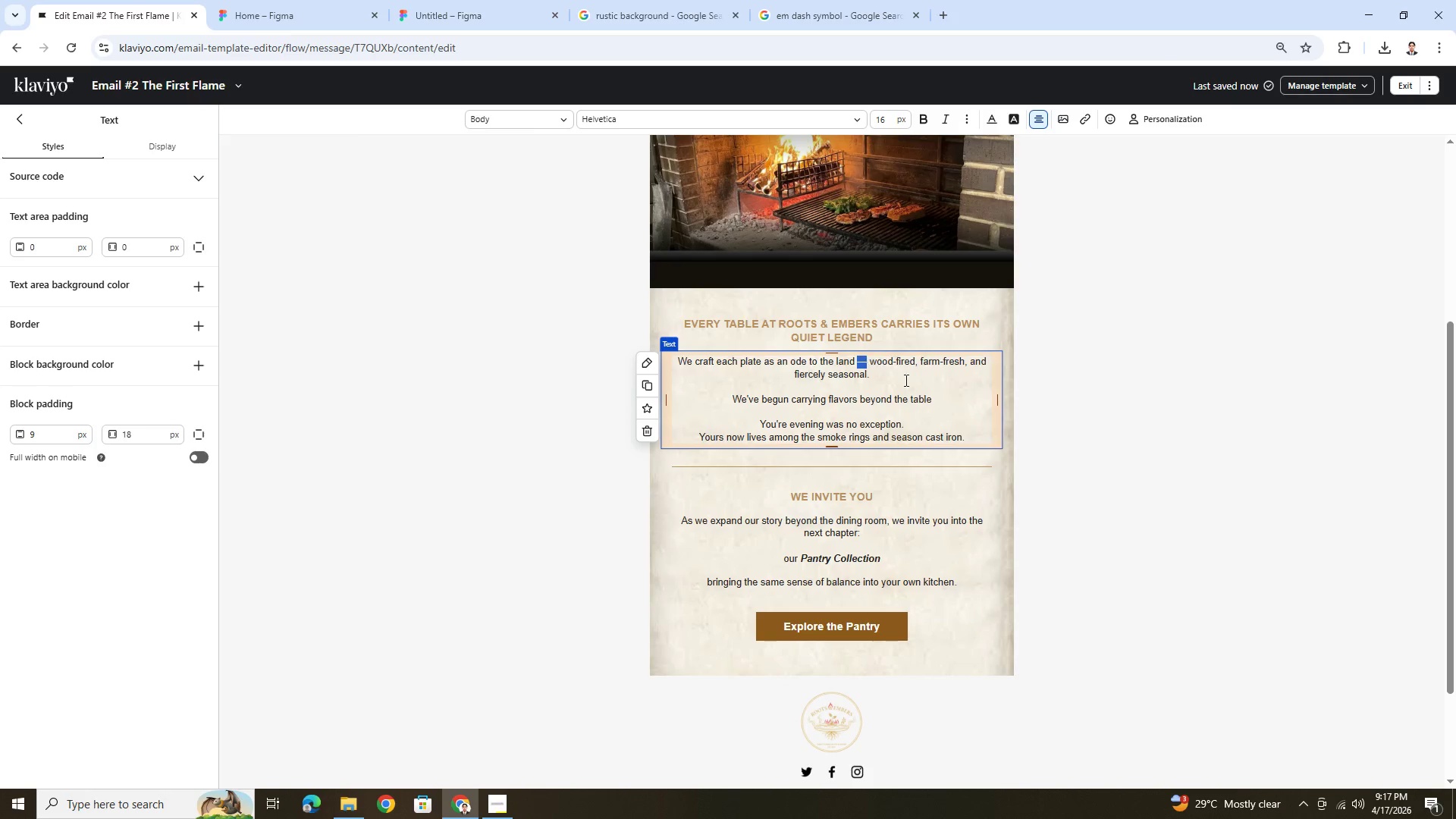 
key(Control+C)
 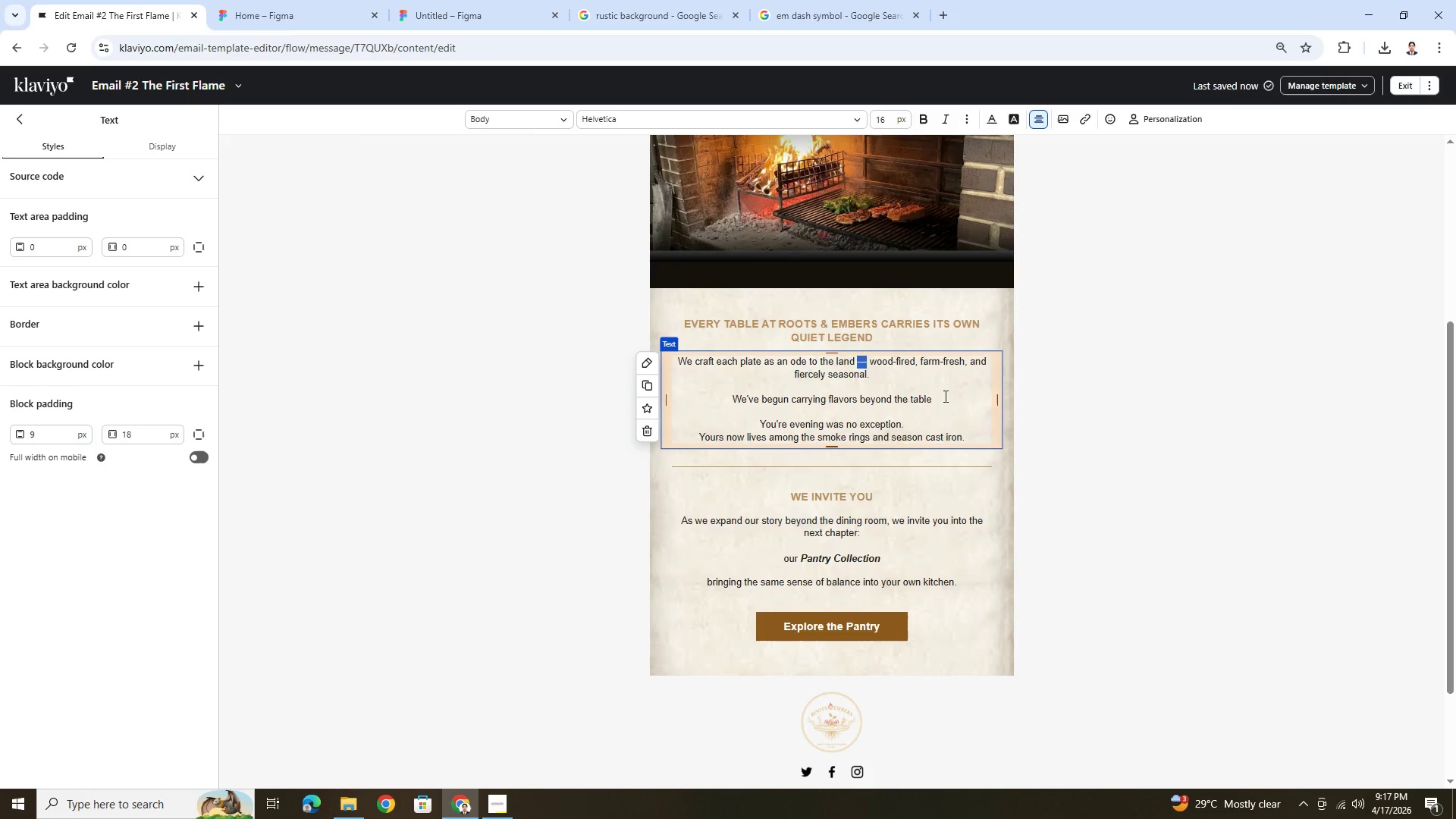 
left_click([946, 397])
 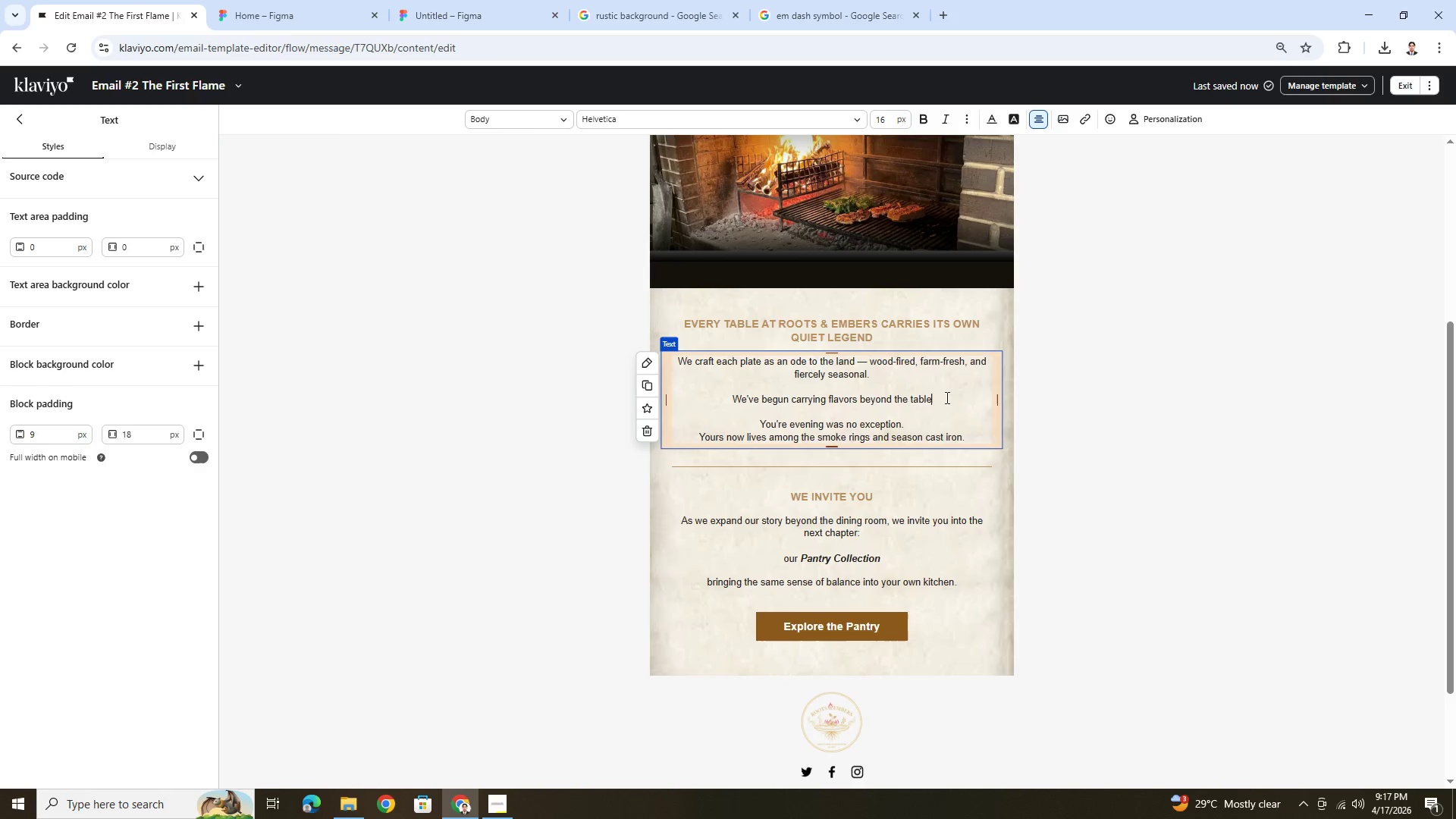 
key(Control+V)
 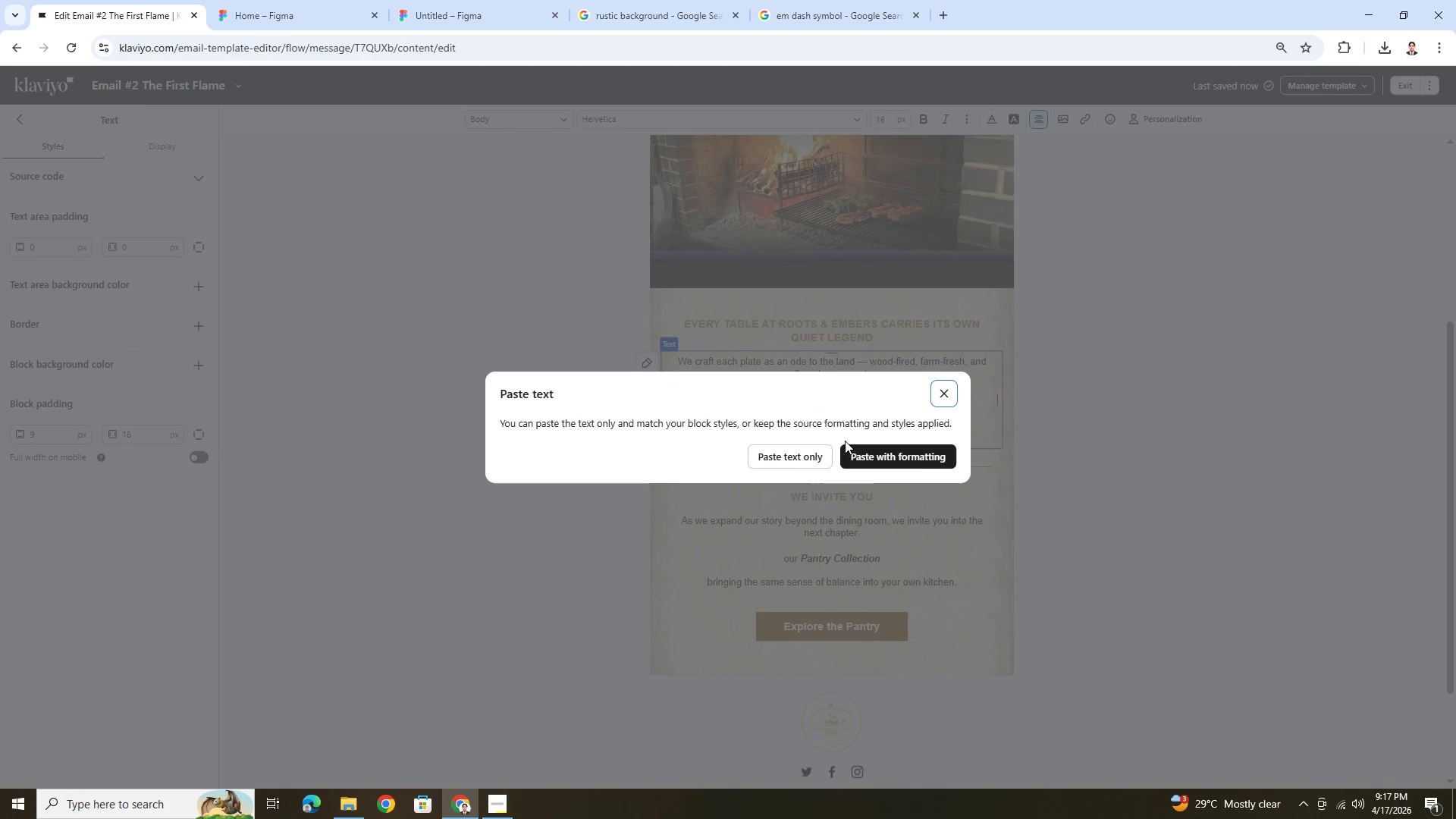 
left_click([809, 458])
 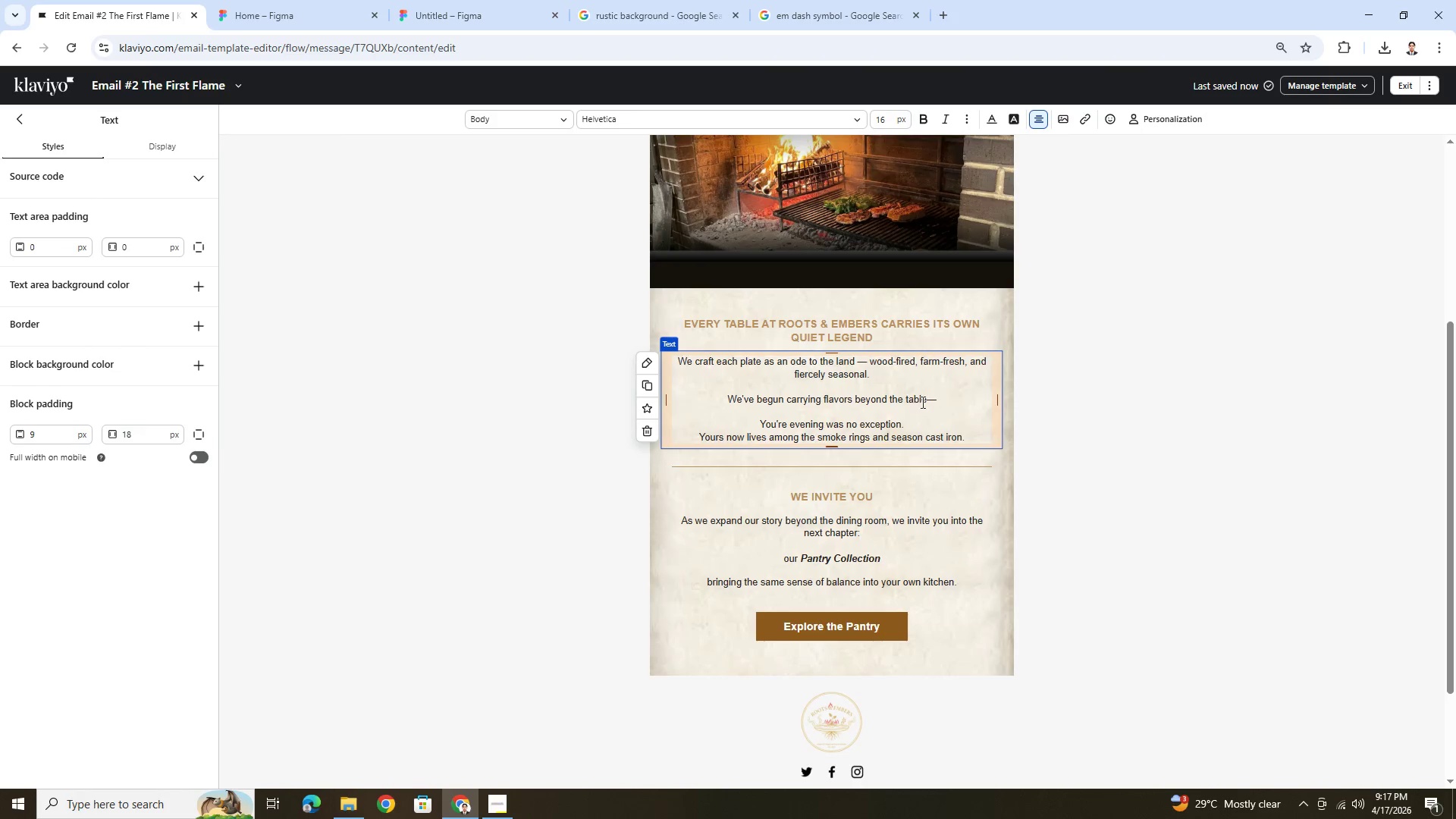 
left_click([926, 399])
 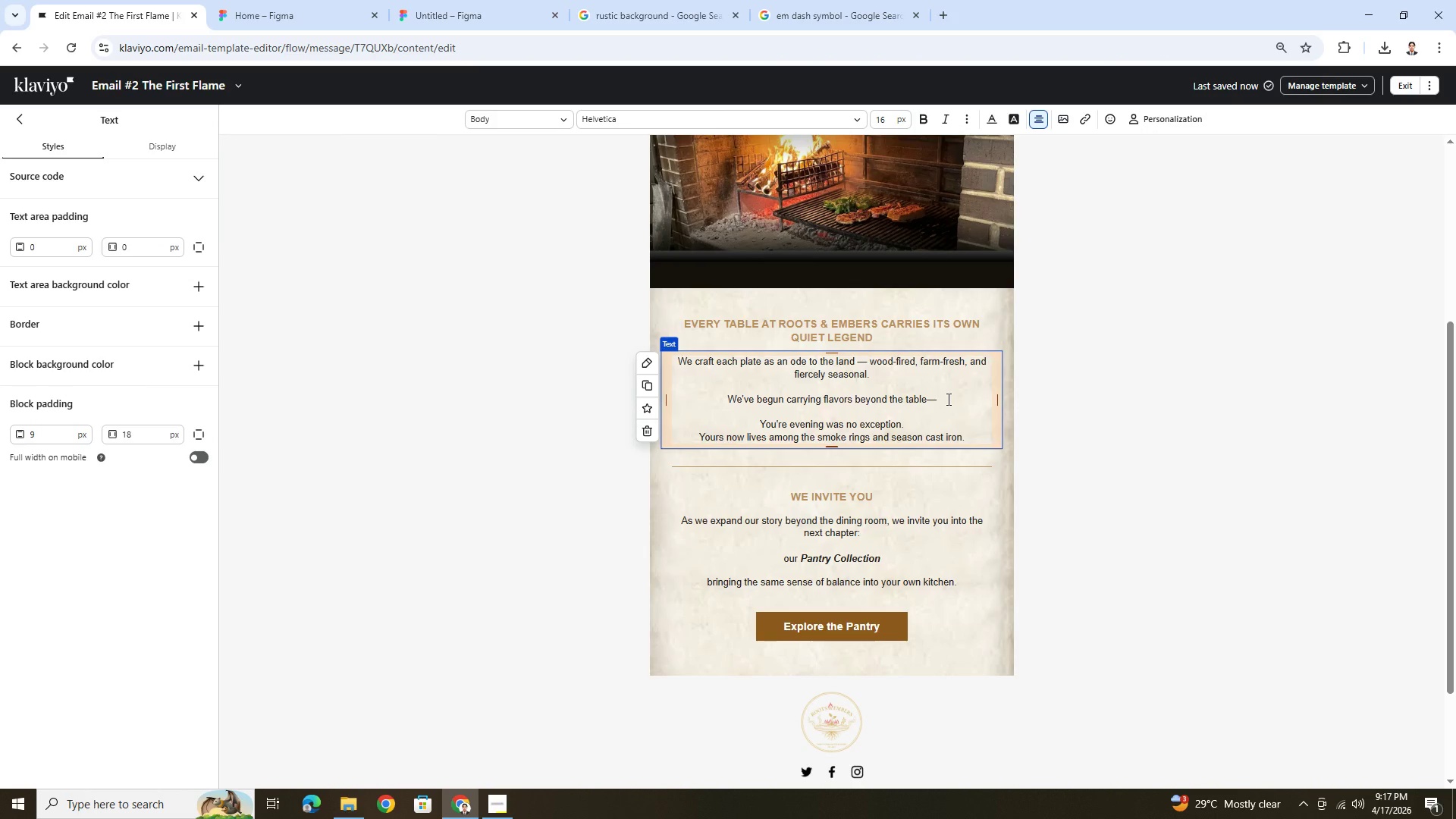 
key(Space)
 